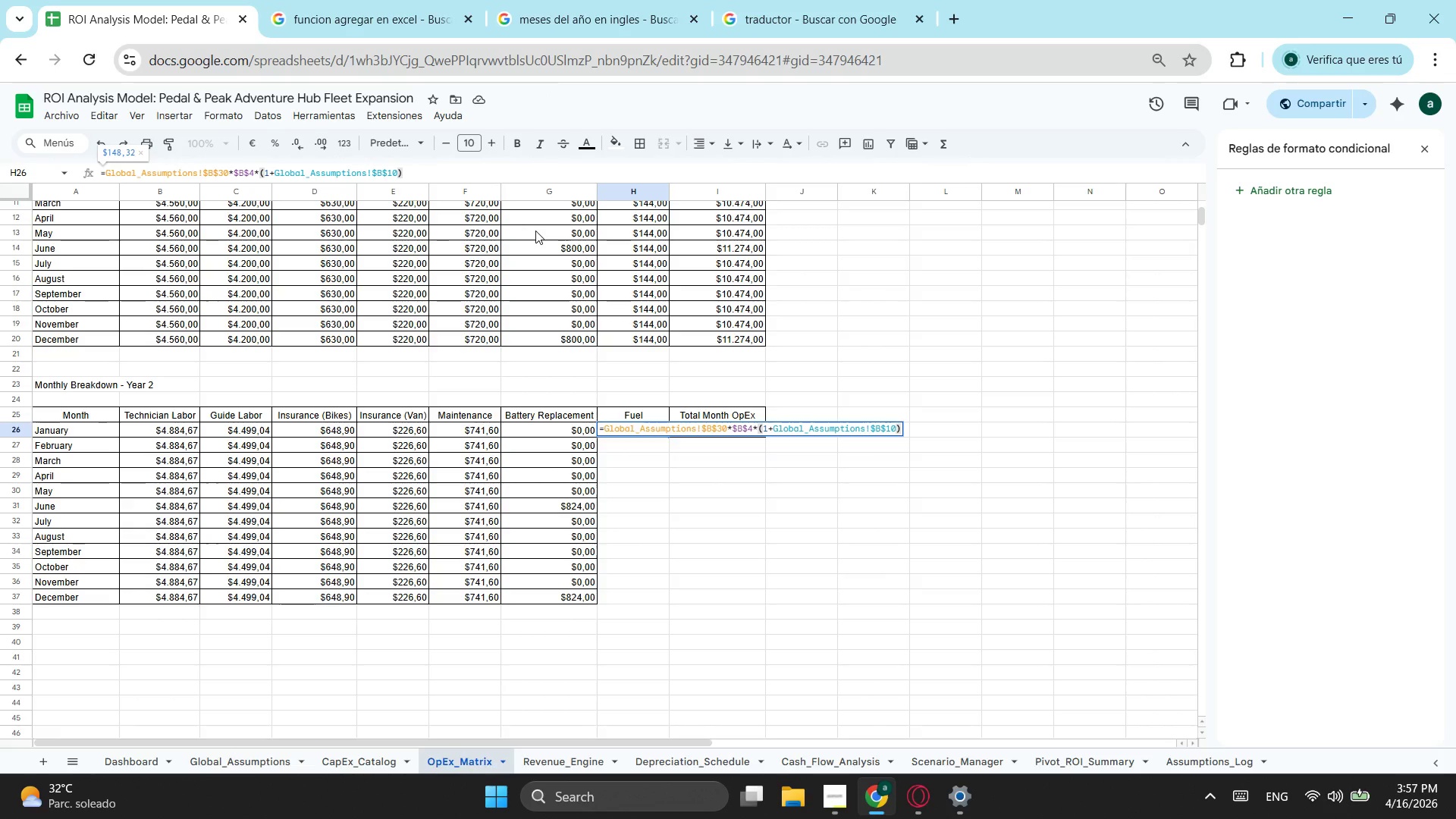 
key(Enter)
 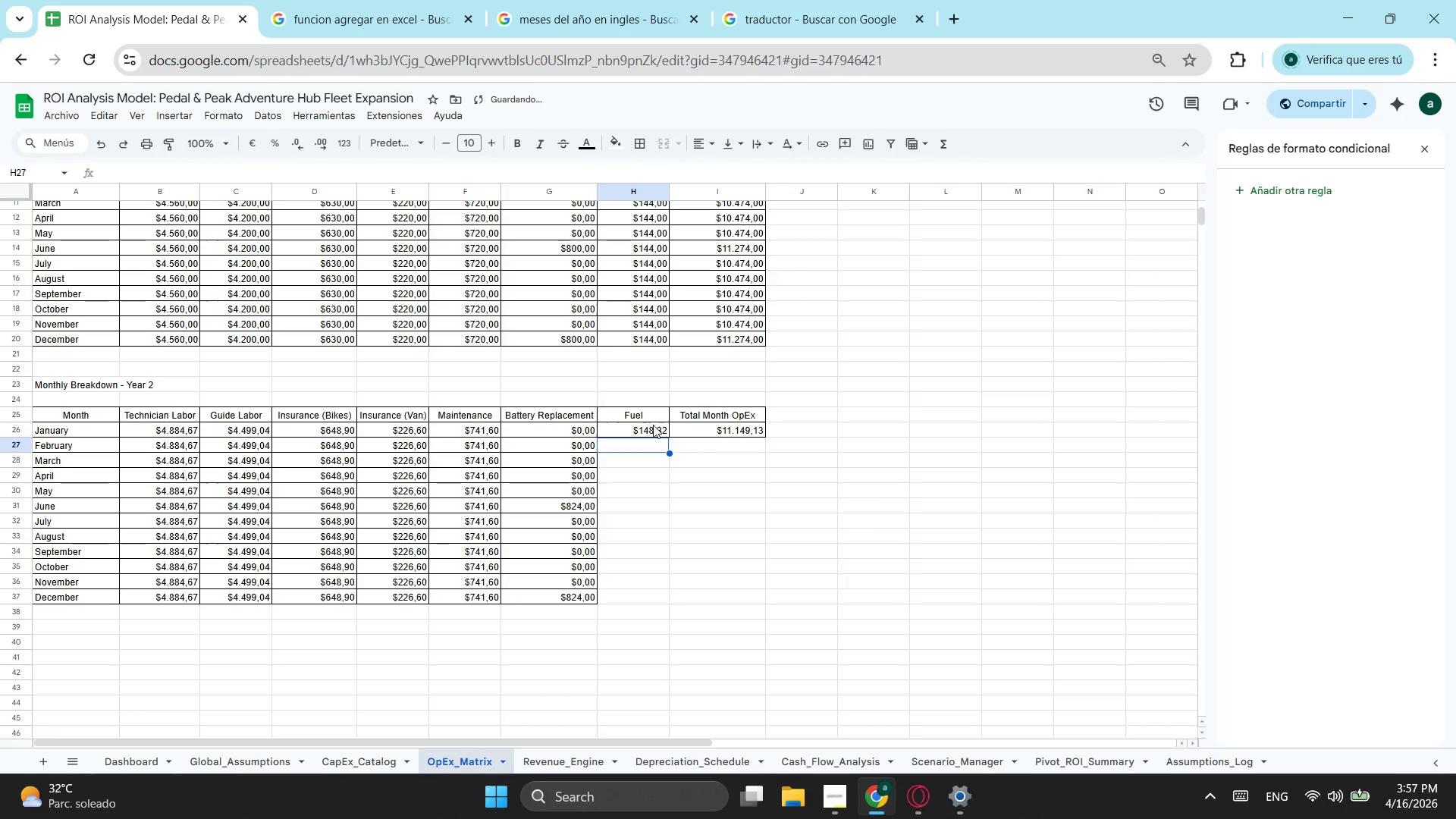 
left_click([653, 437])
 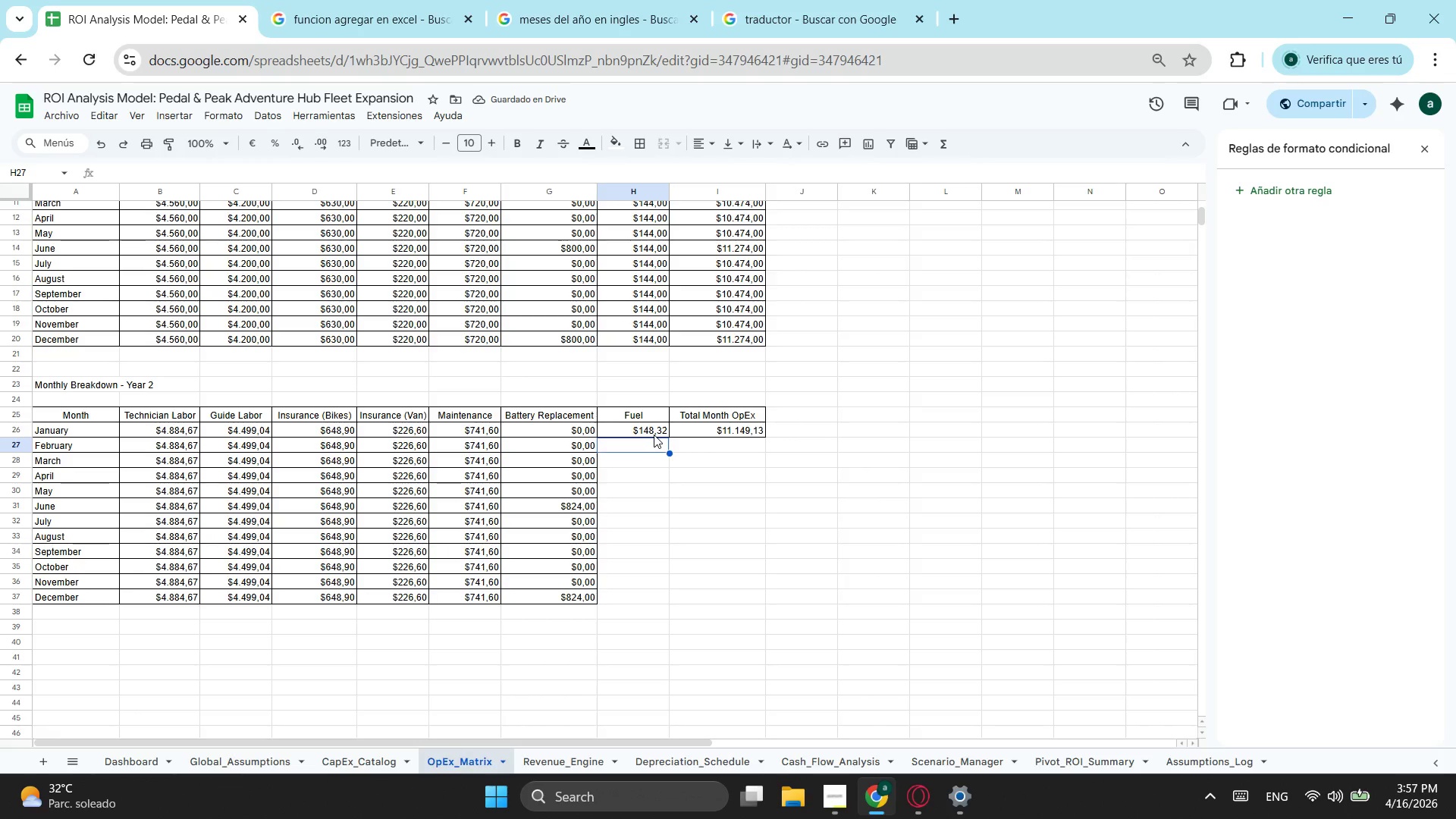 
left_click([654, 435])
 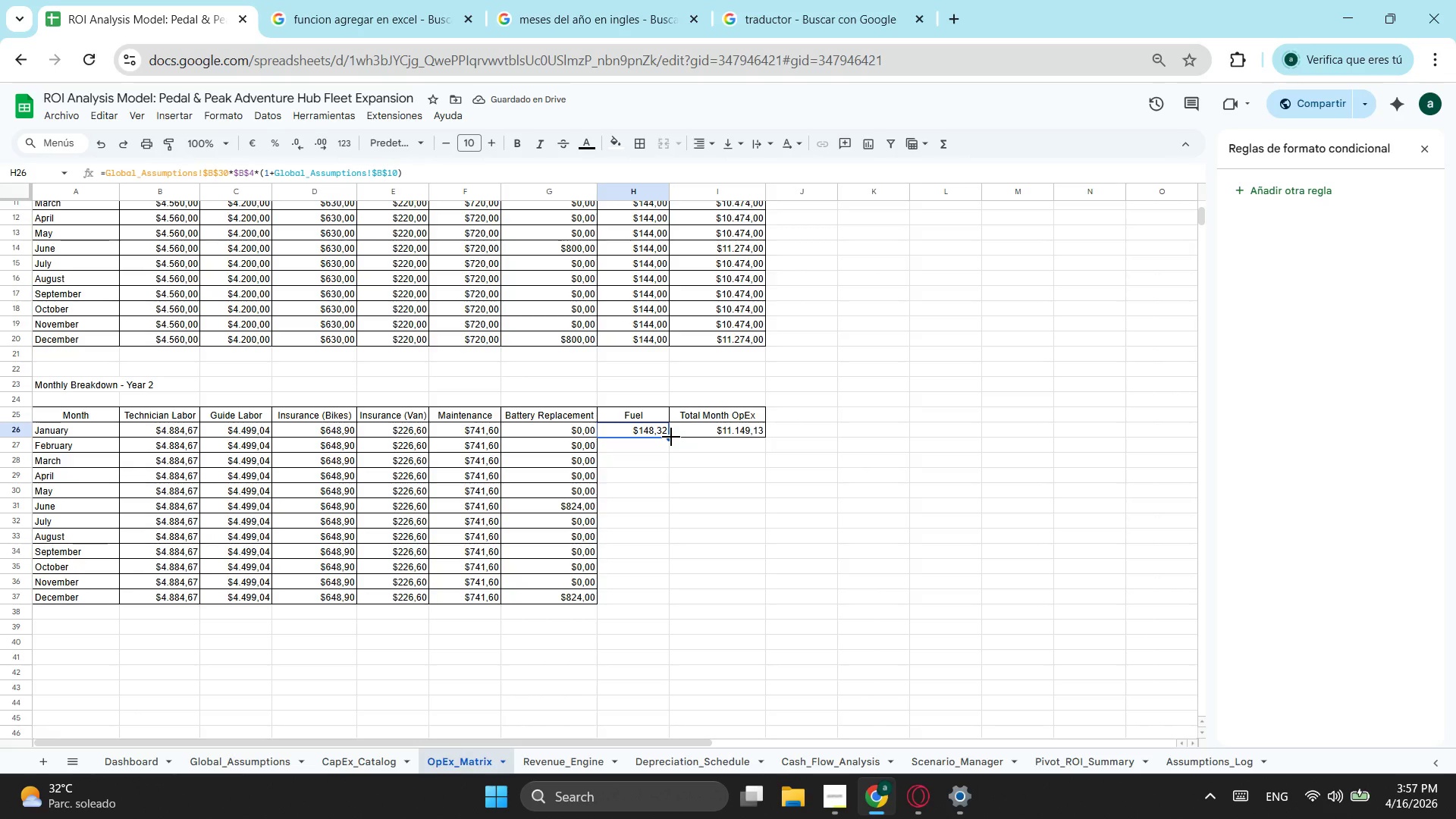 
left_click_drag(start_coordinate=[671, 437], to_coordinate=[670, 598])
 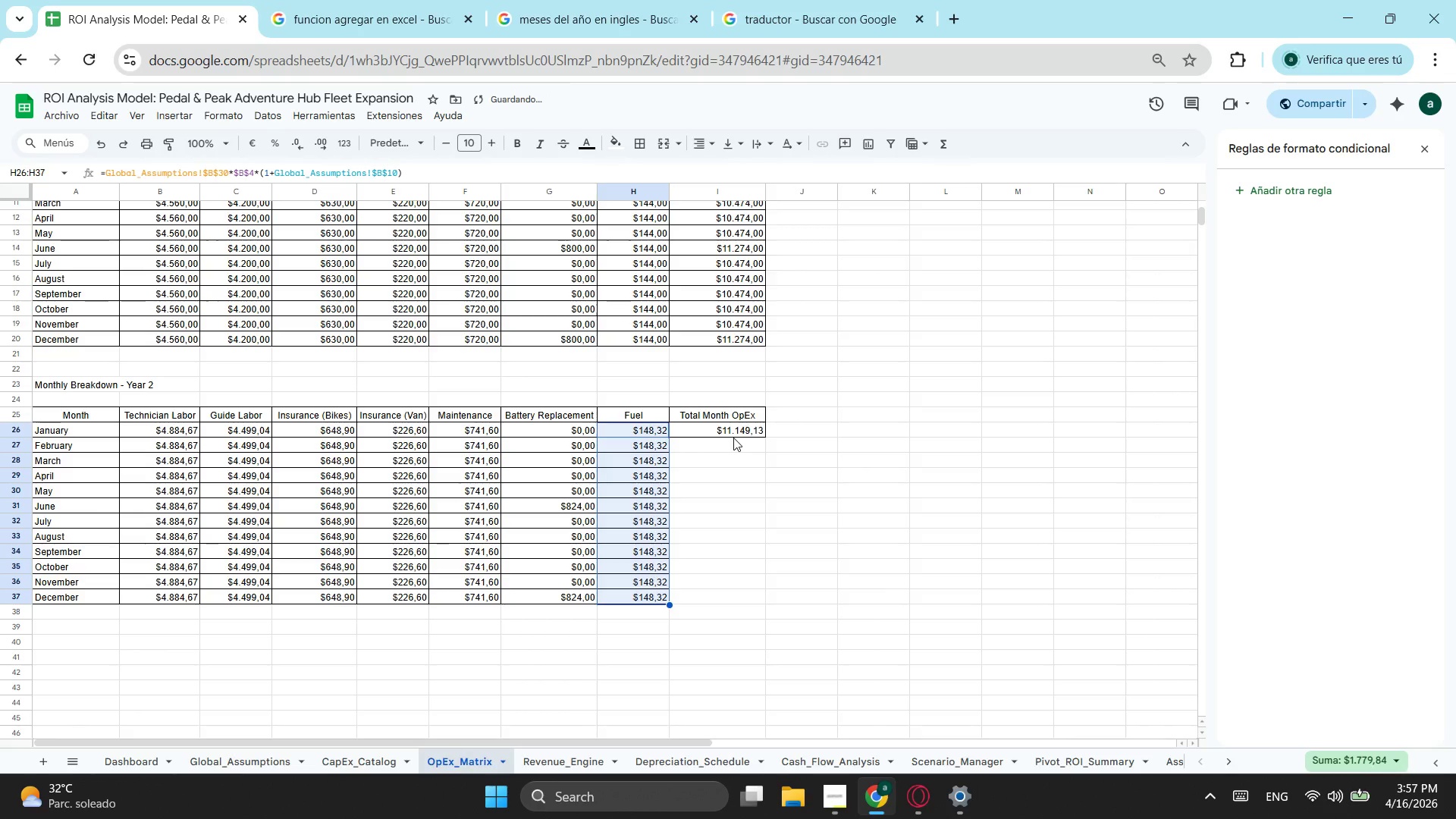 
left_click([733, 438])
 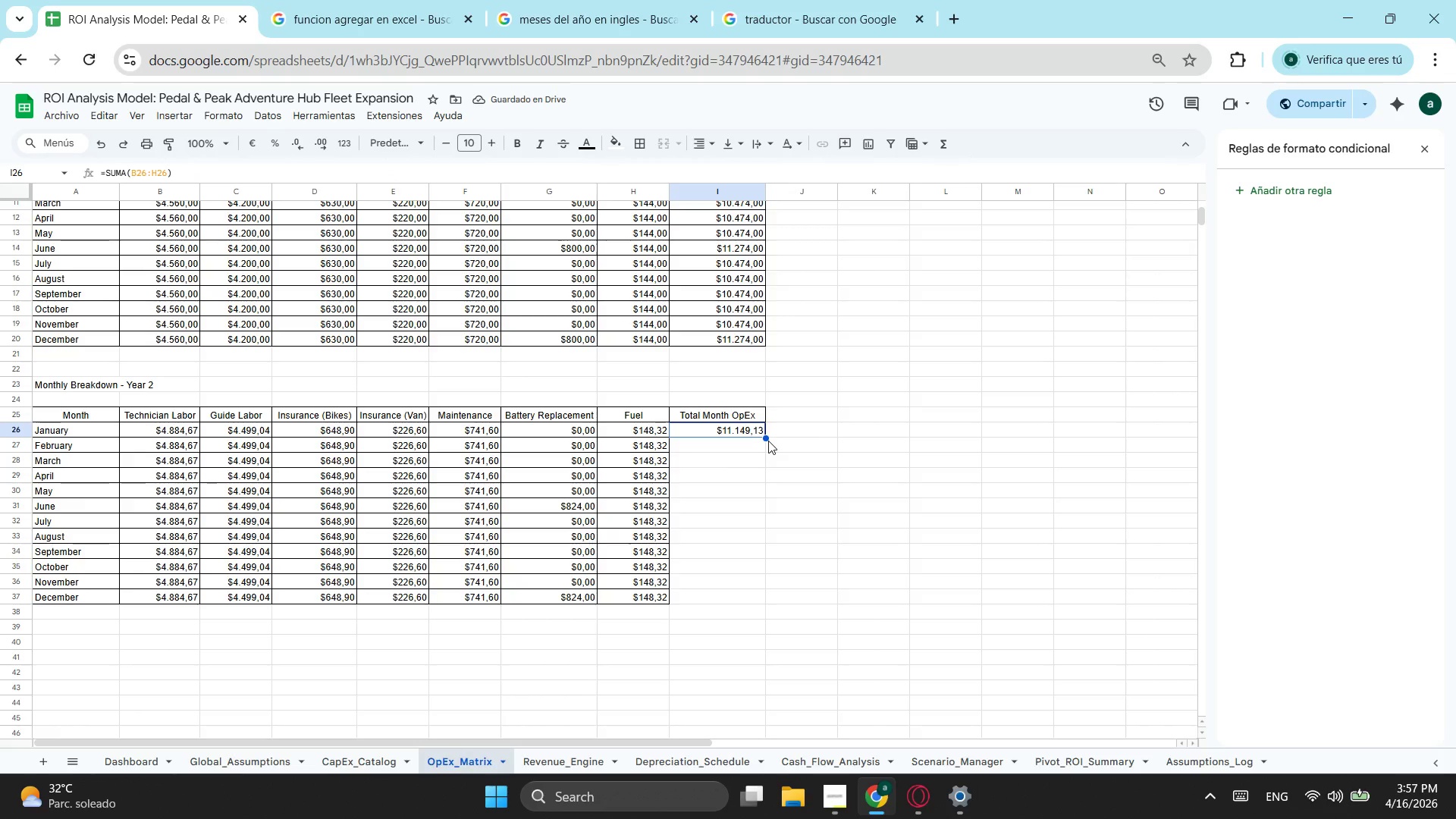 
left_click_drag(start_coordinate=[765, 438], to_coordinate=[733, 598])
 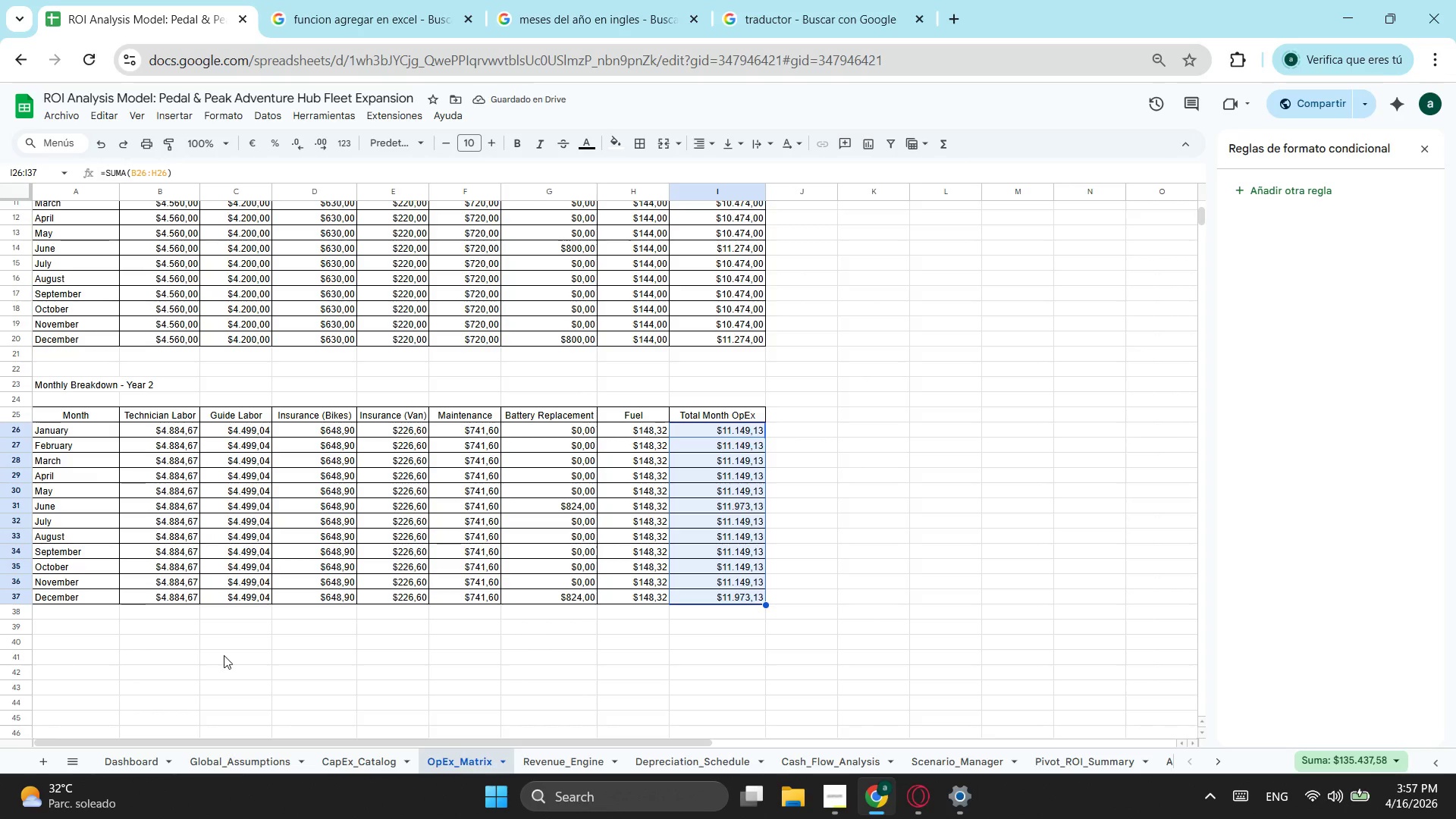 
left_click_drag(start_coordinate=[228, 655], to_coordinate=[233, 659])
 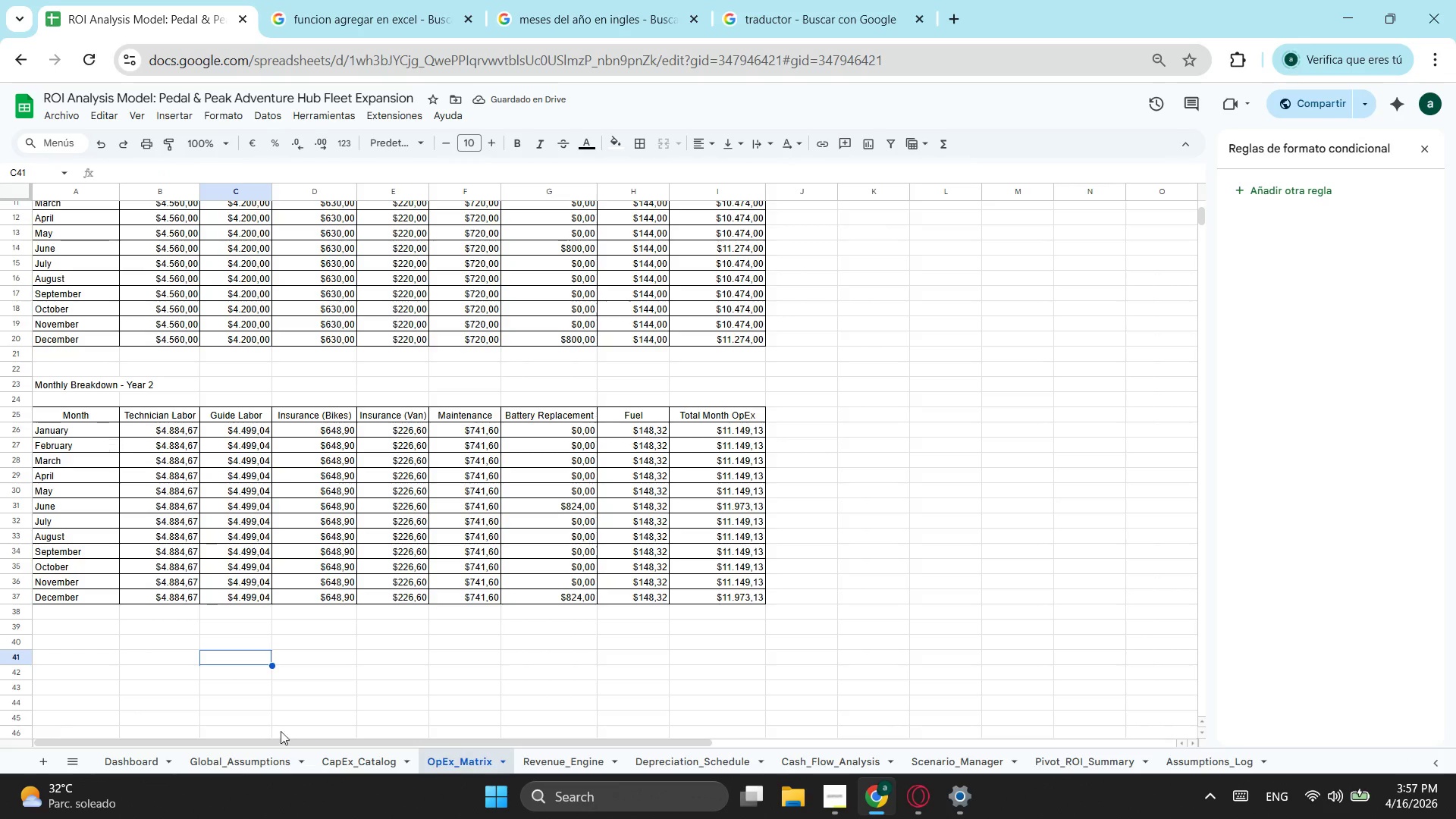 
left_click_drag(start_coordinate=[253, 742], to_coordinate=[105, 742])
 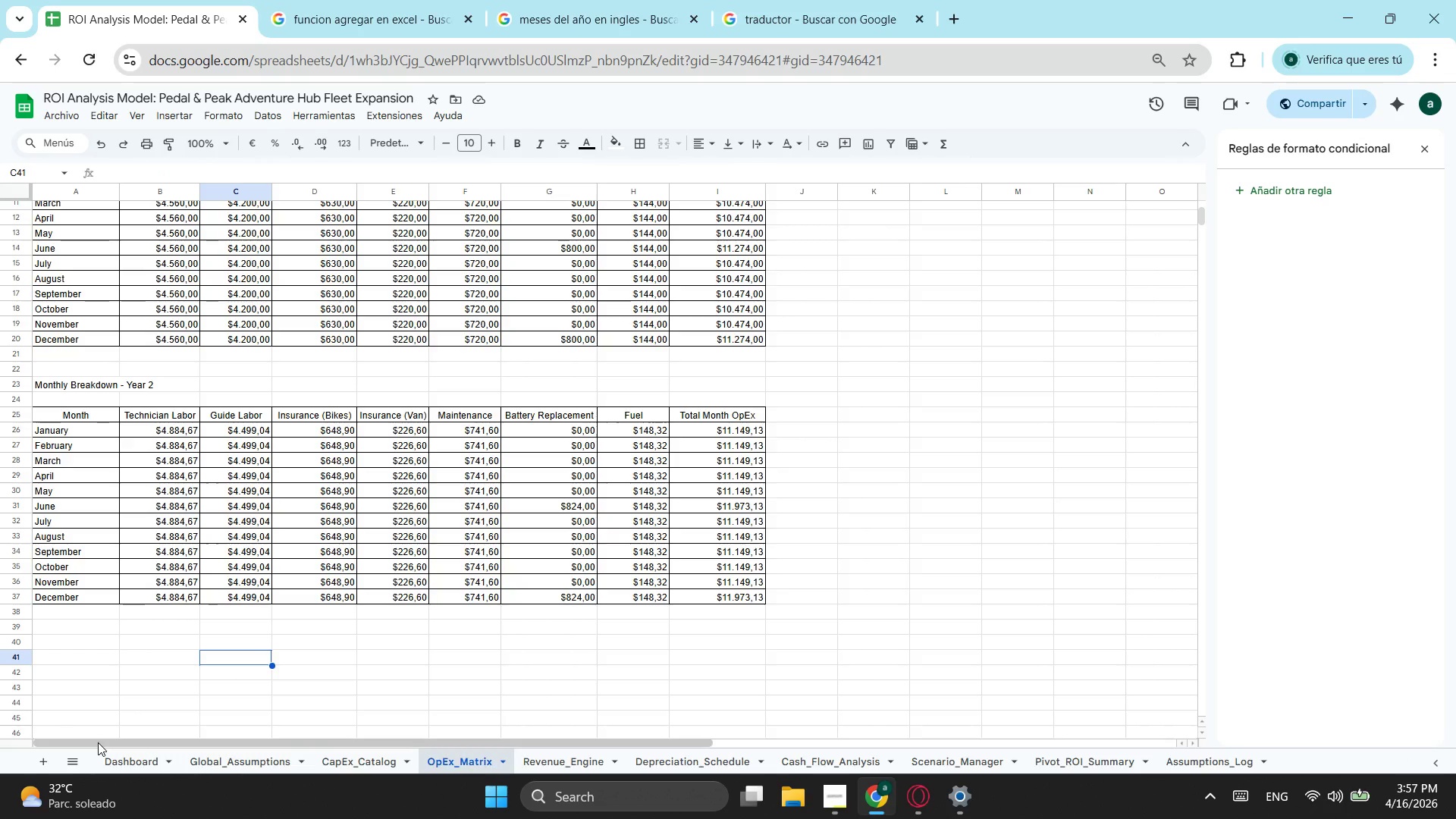 
wait(10.06)
 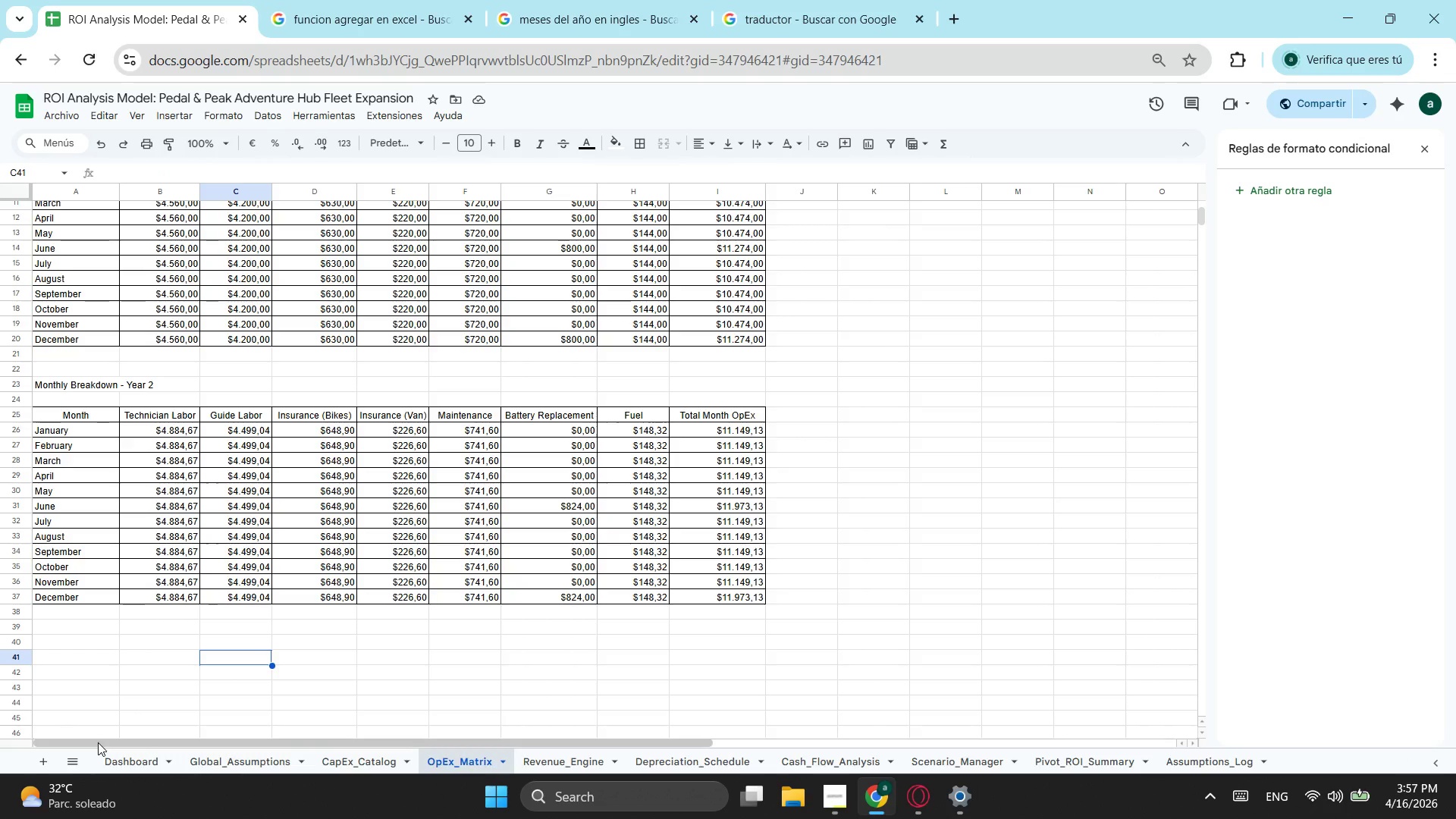 
left_click([804, 0])
 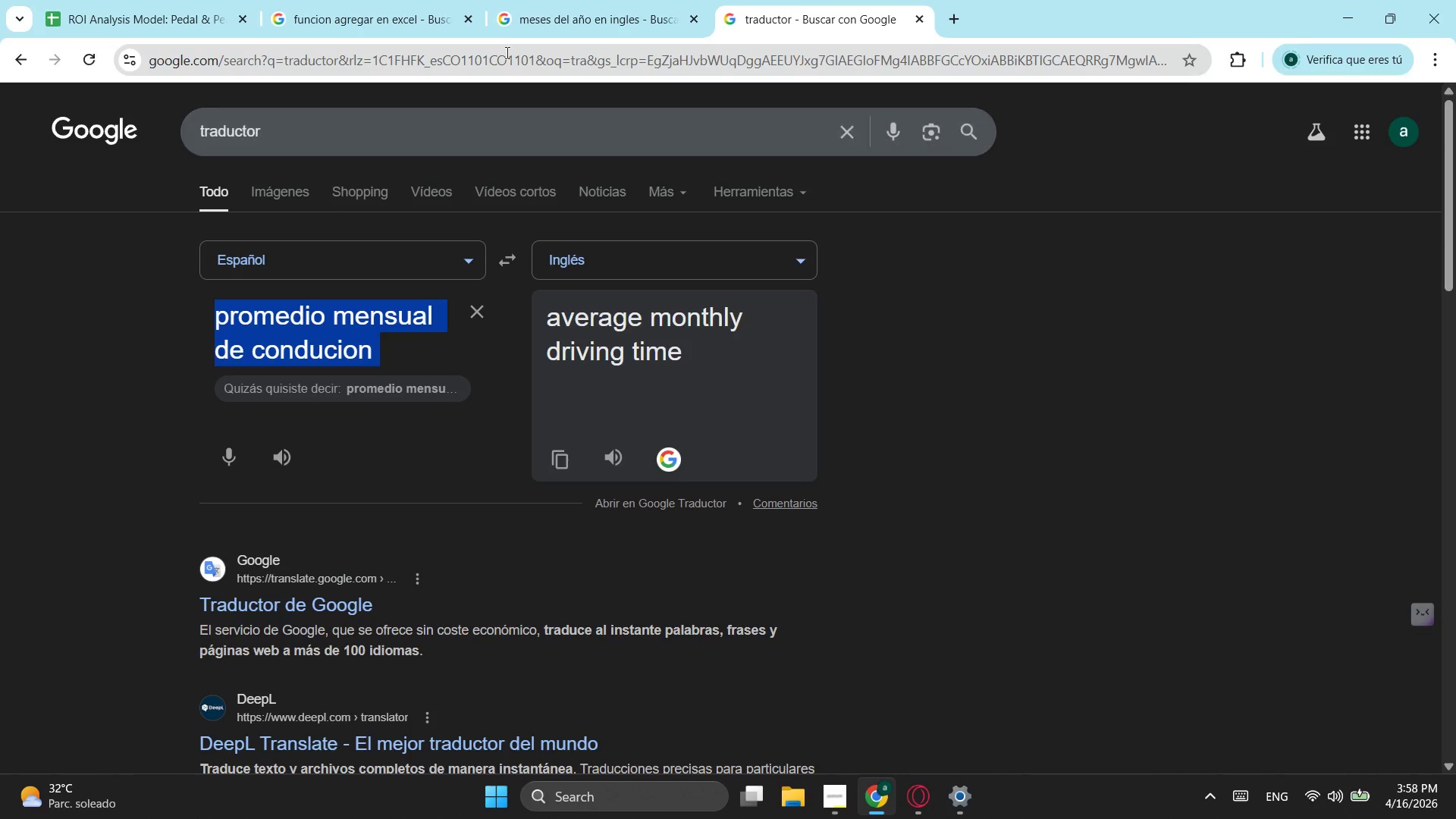 
left_click([628, 0])
 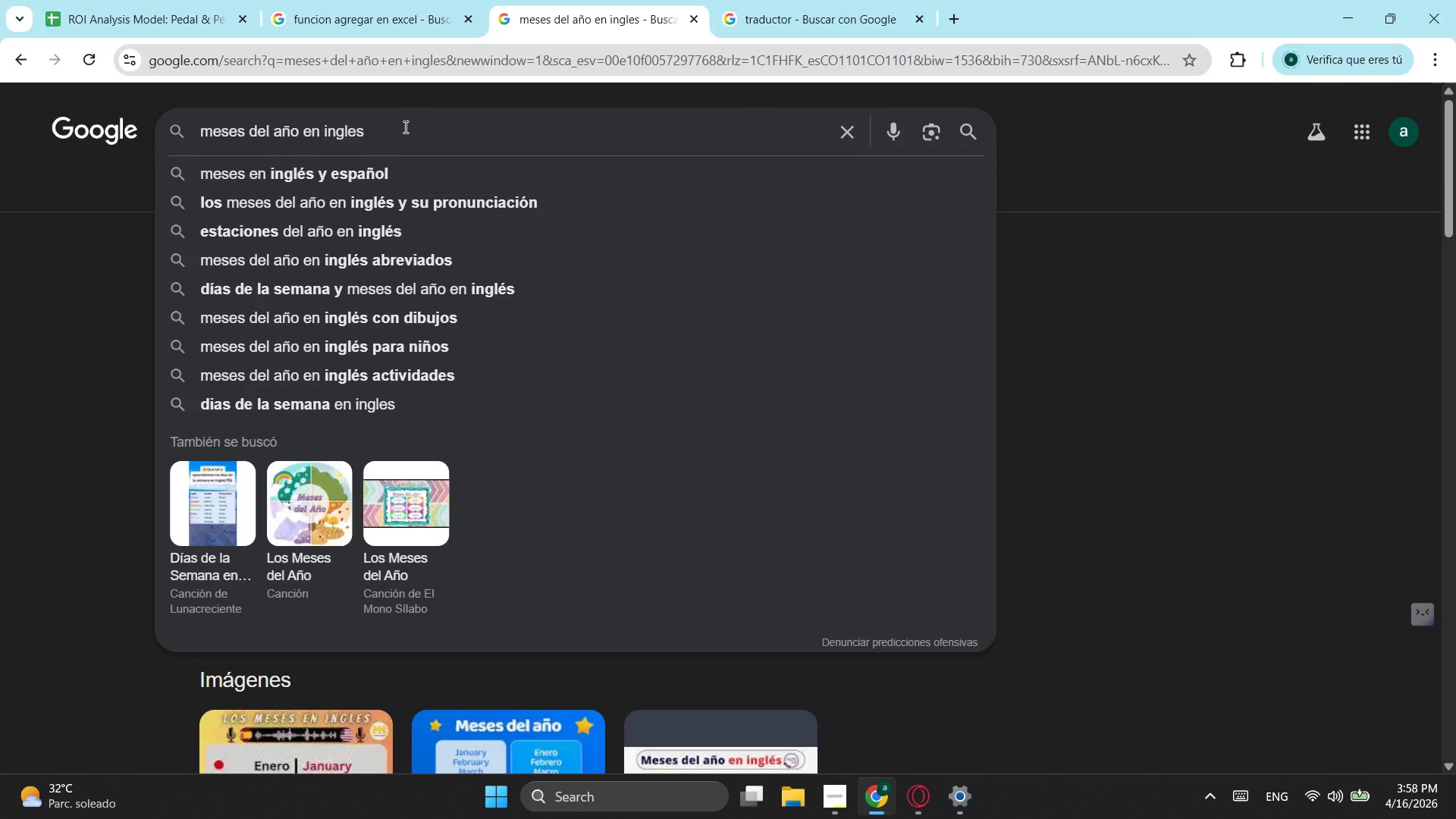 
left_click_drag(start_coordinate=[413, 136], to_coordinate=[39, 171])
 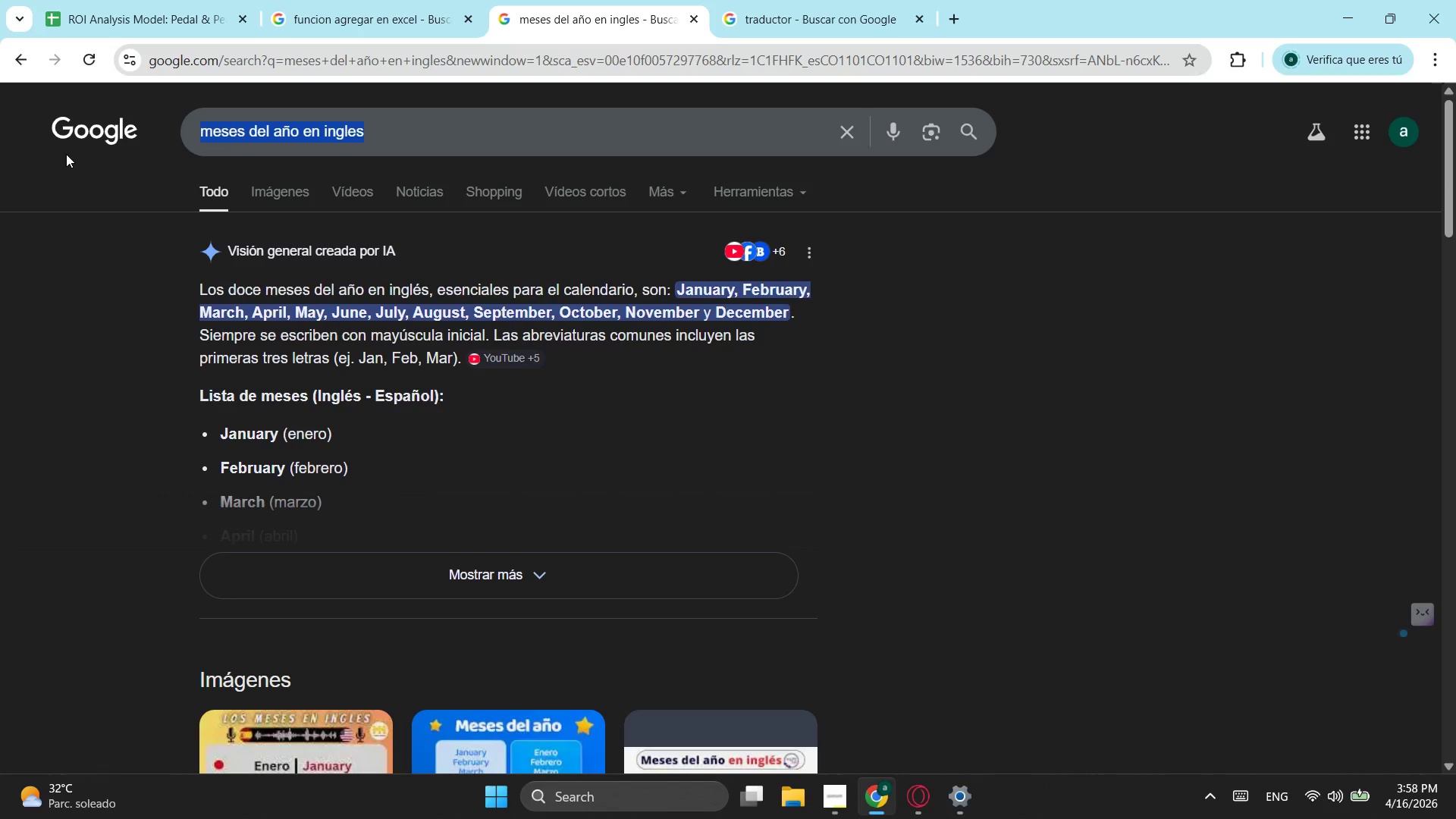 
type(Inflacion compuesta)
 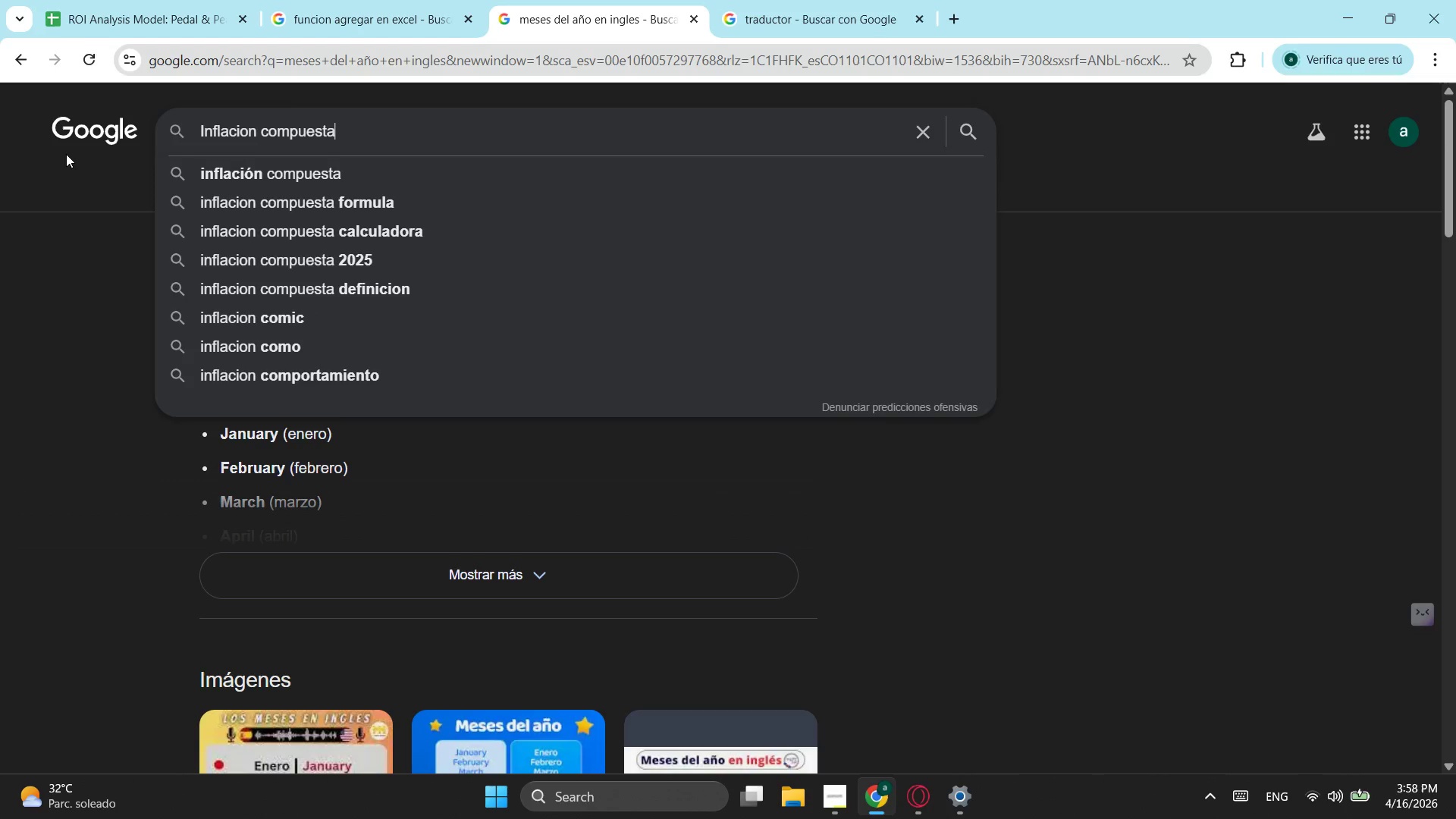 
key(Enter)
 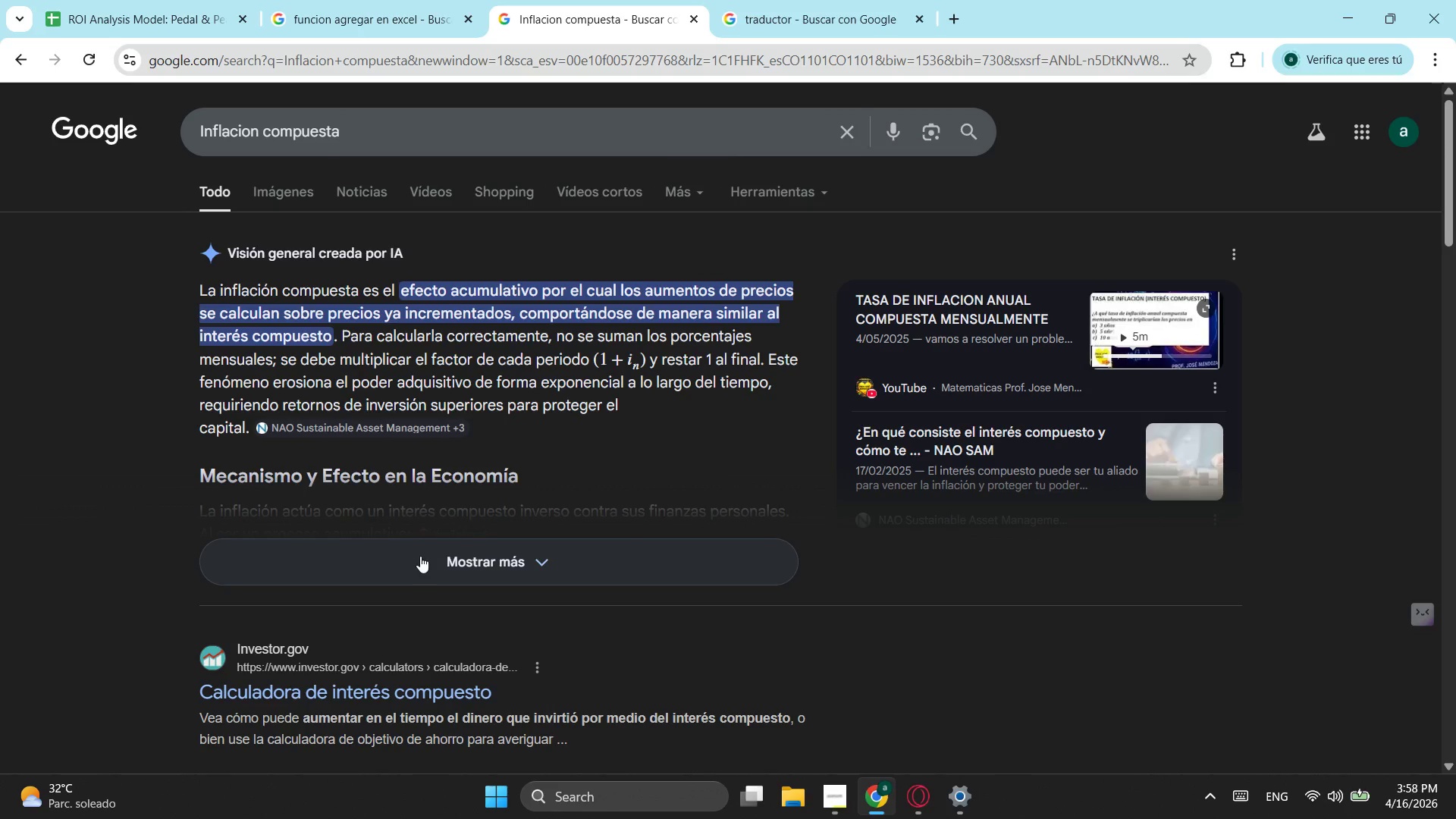 
left_click([420, 556])
 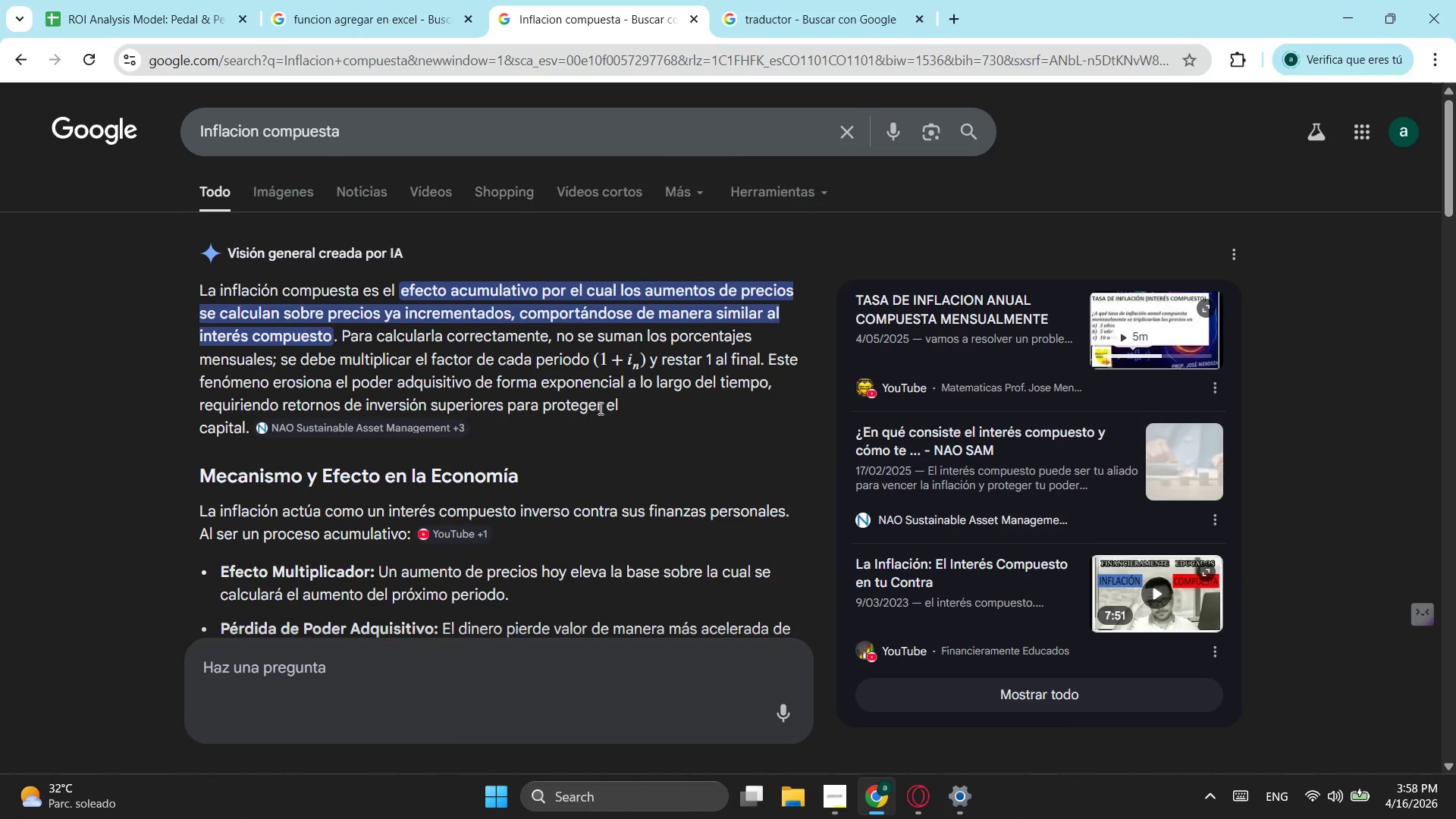 
scroll: coordinate [532, 381], scroll_direction: down, amount: 1.0
 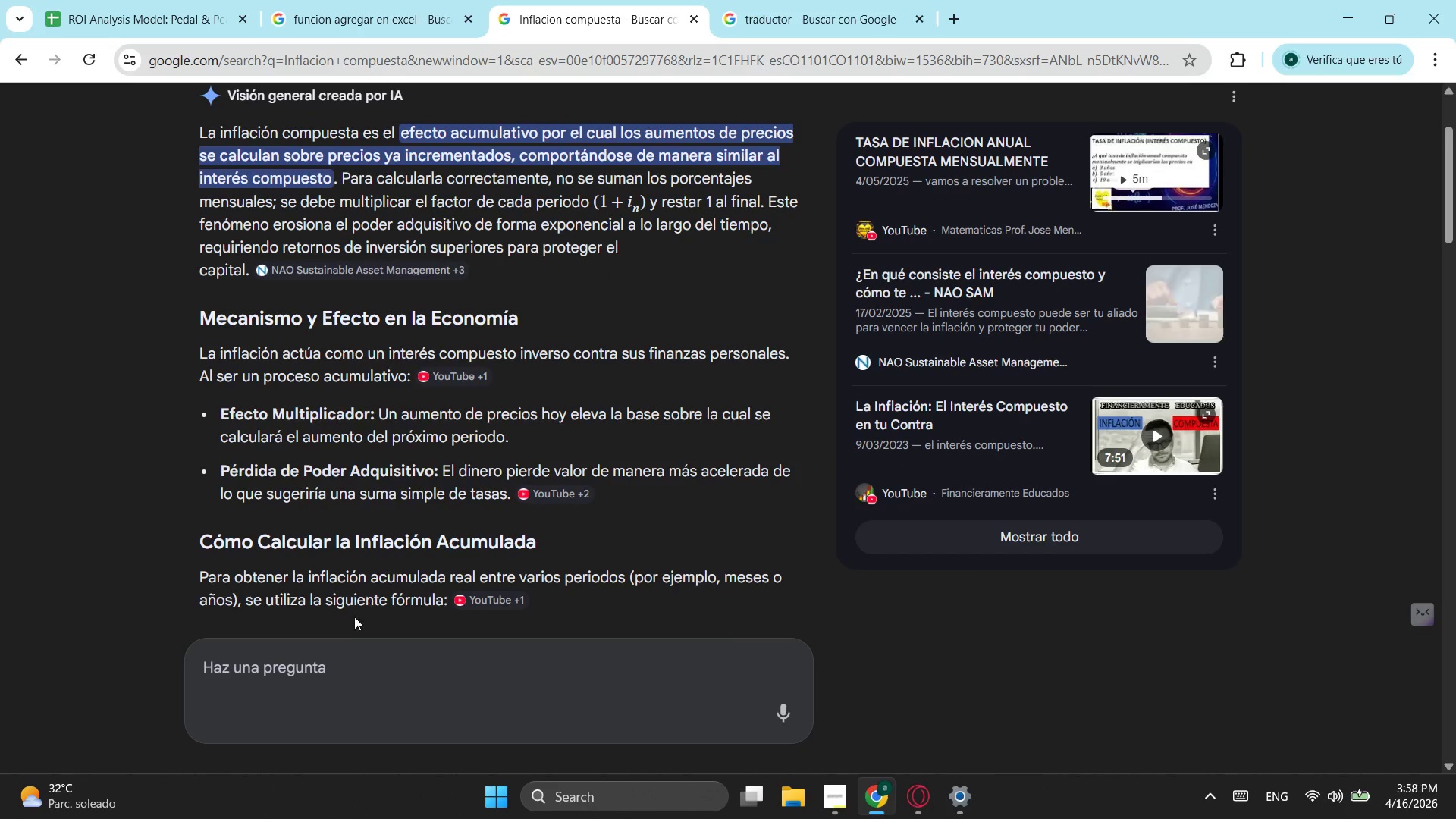 
left_click([267, 680])
 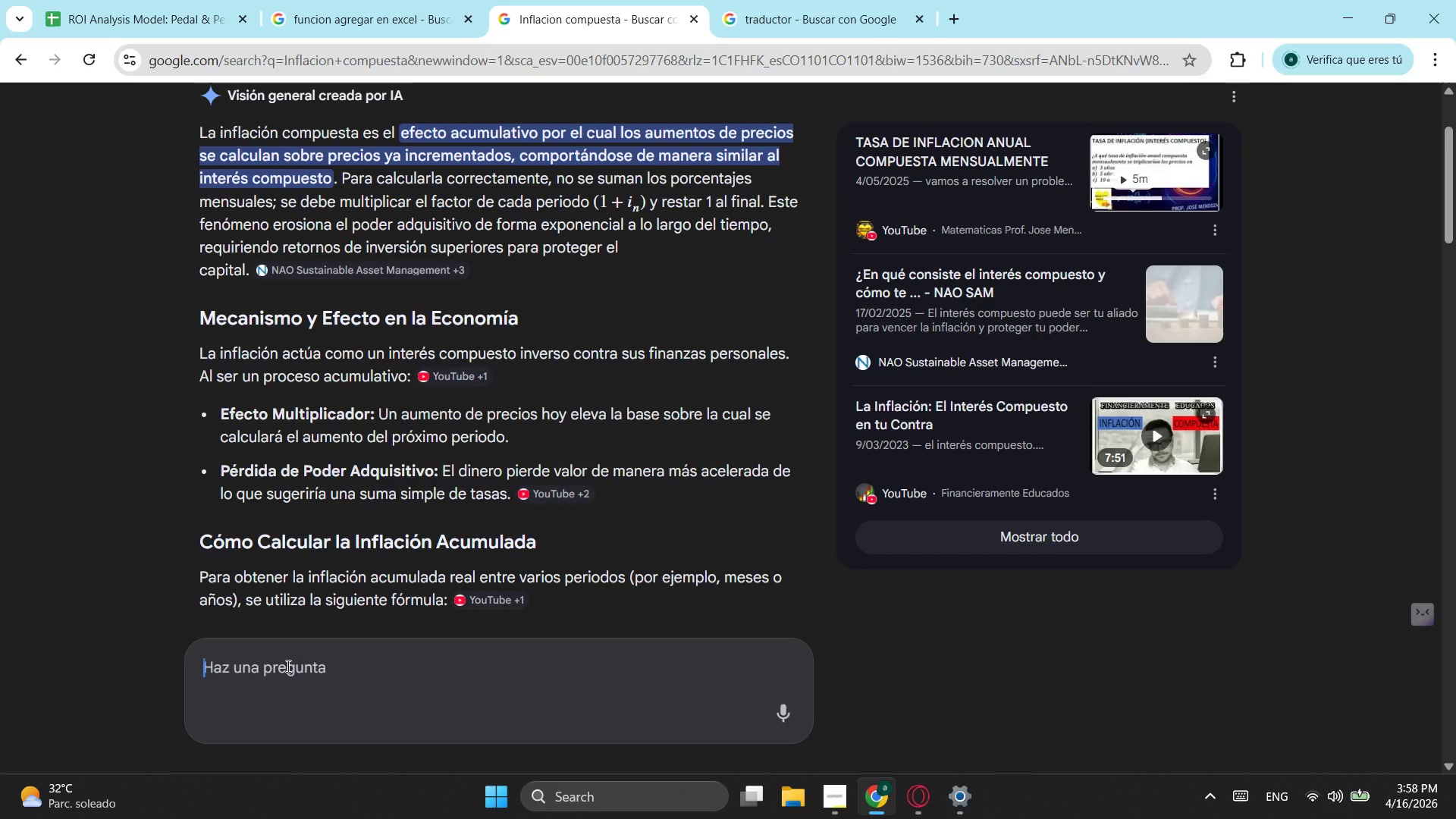 
type(de dos allos )
key(Backspace)
key(Backspace)
key(Backspace)
key(Backspace)
key(Backspace)
type(;os al )
 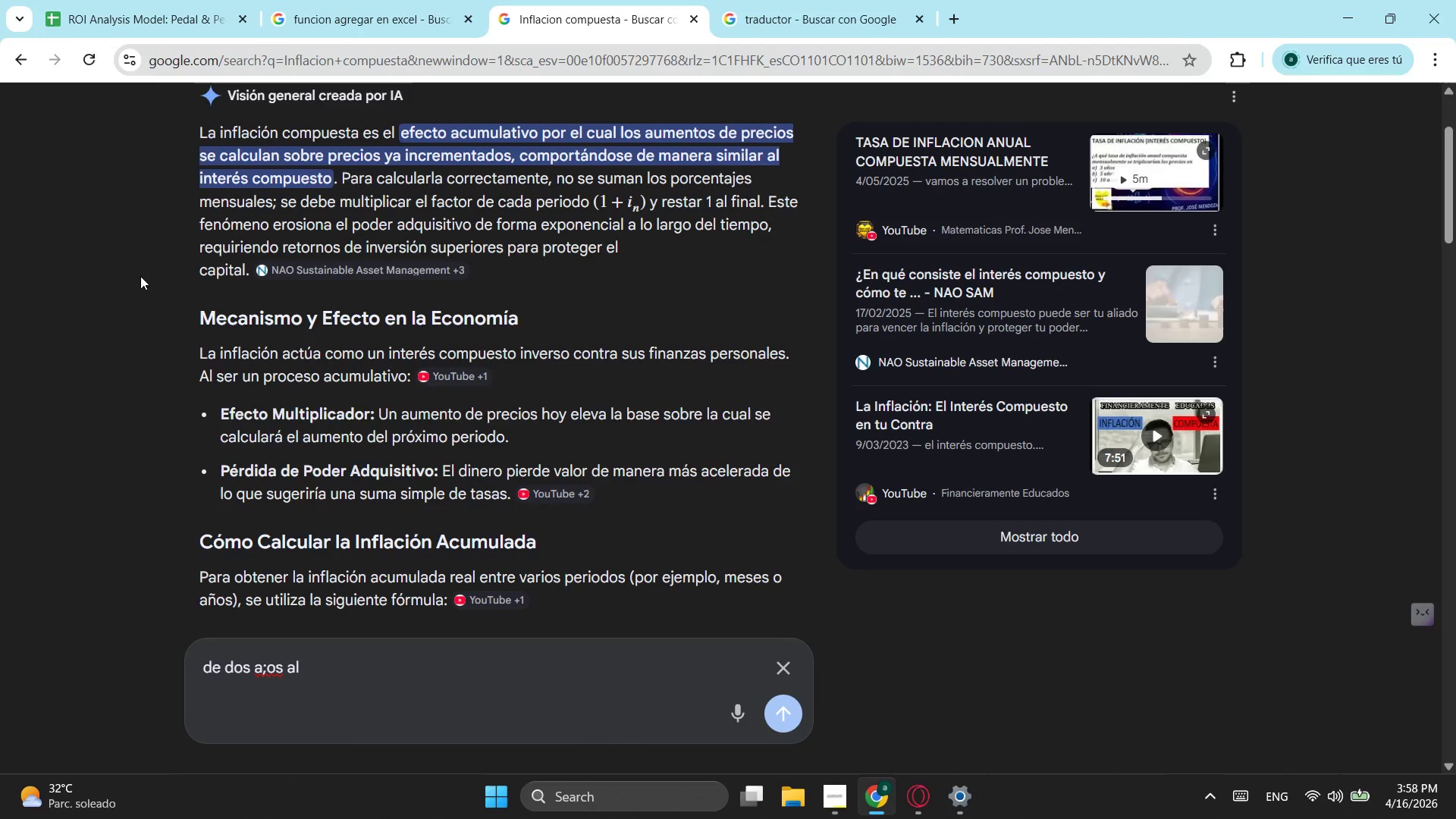 
left_click([82, 0])
 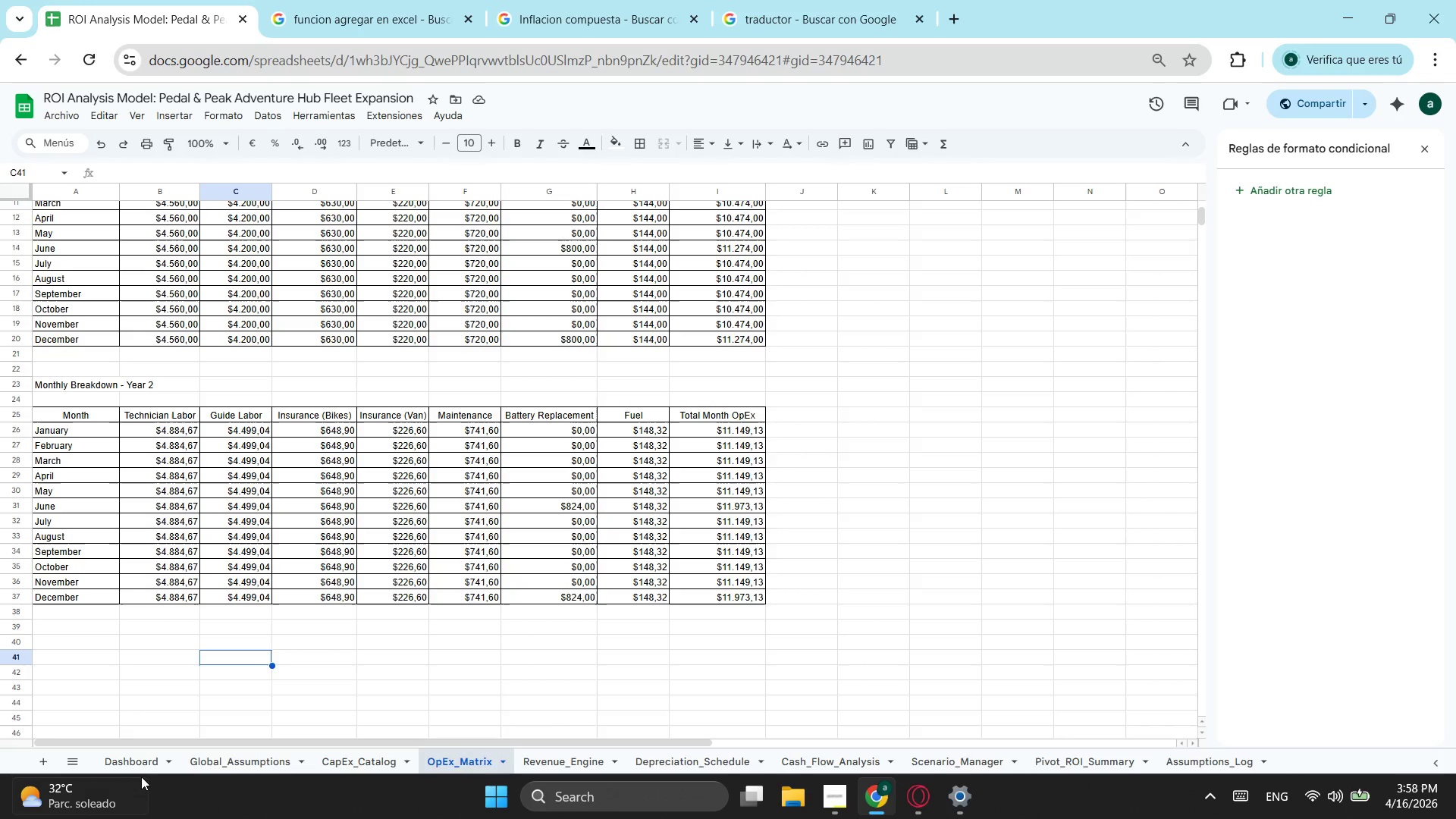 
left_click([231, 775])
 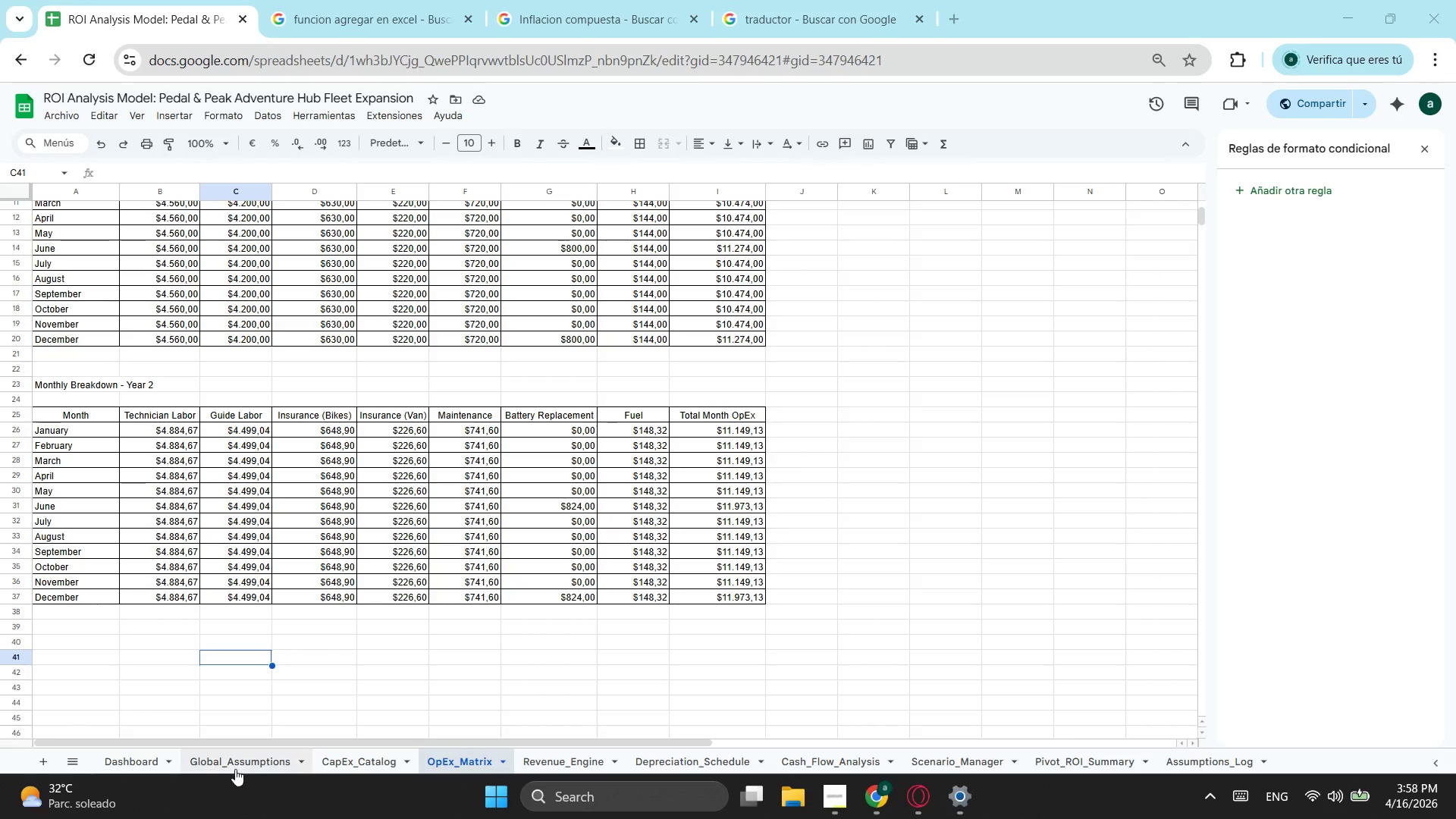 
left_click([237, 767])
 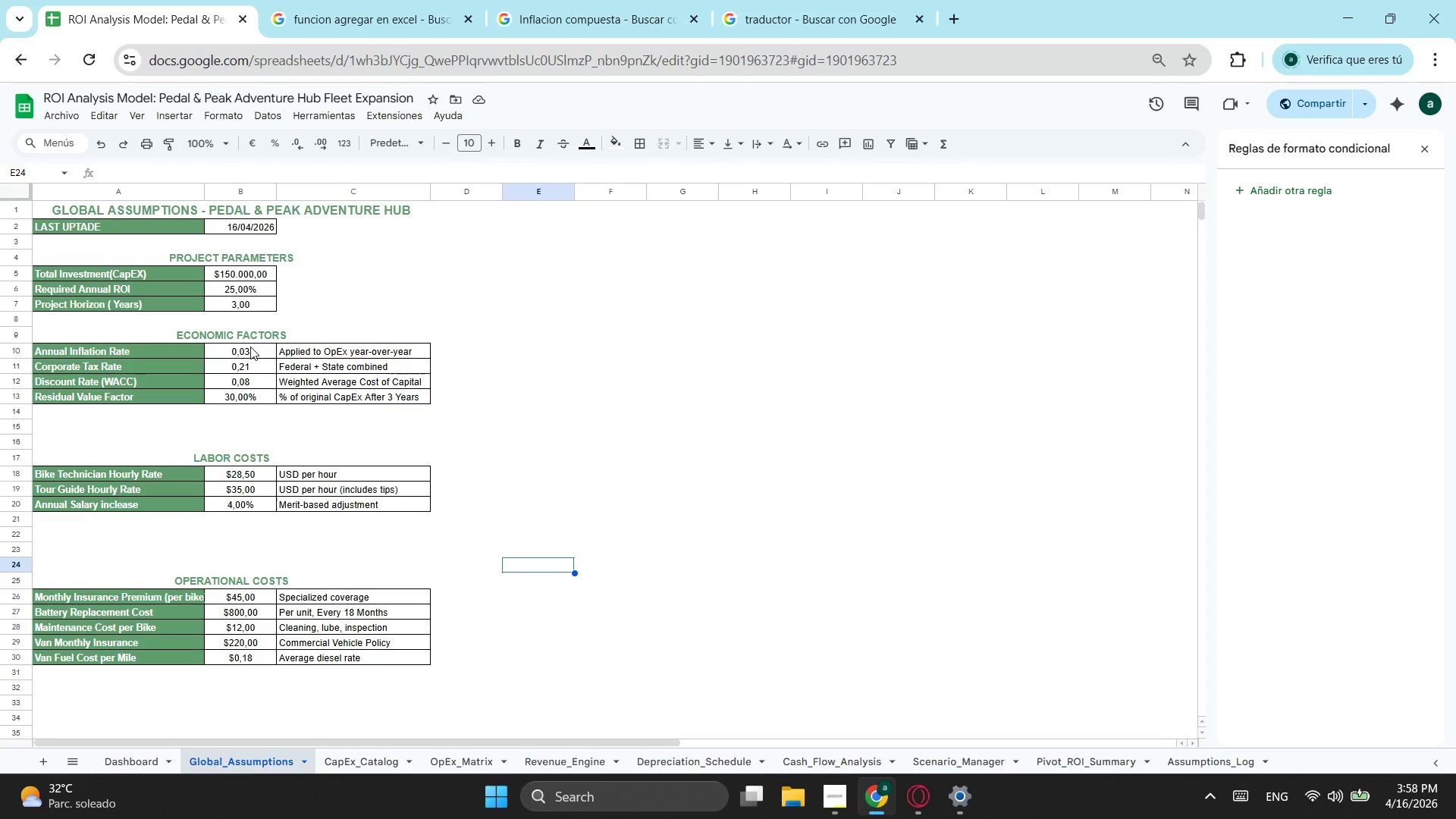 
left_click([848, 0])
 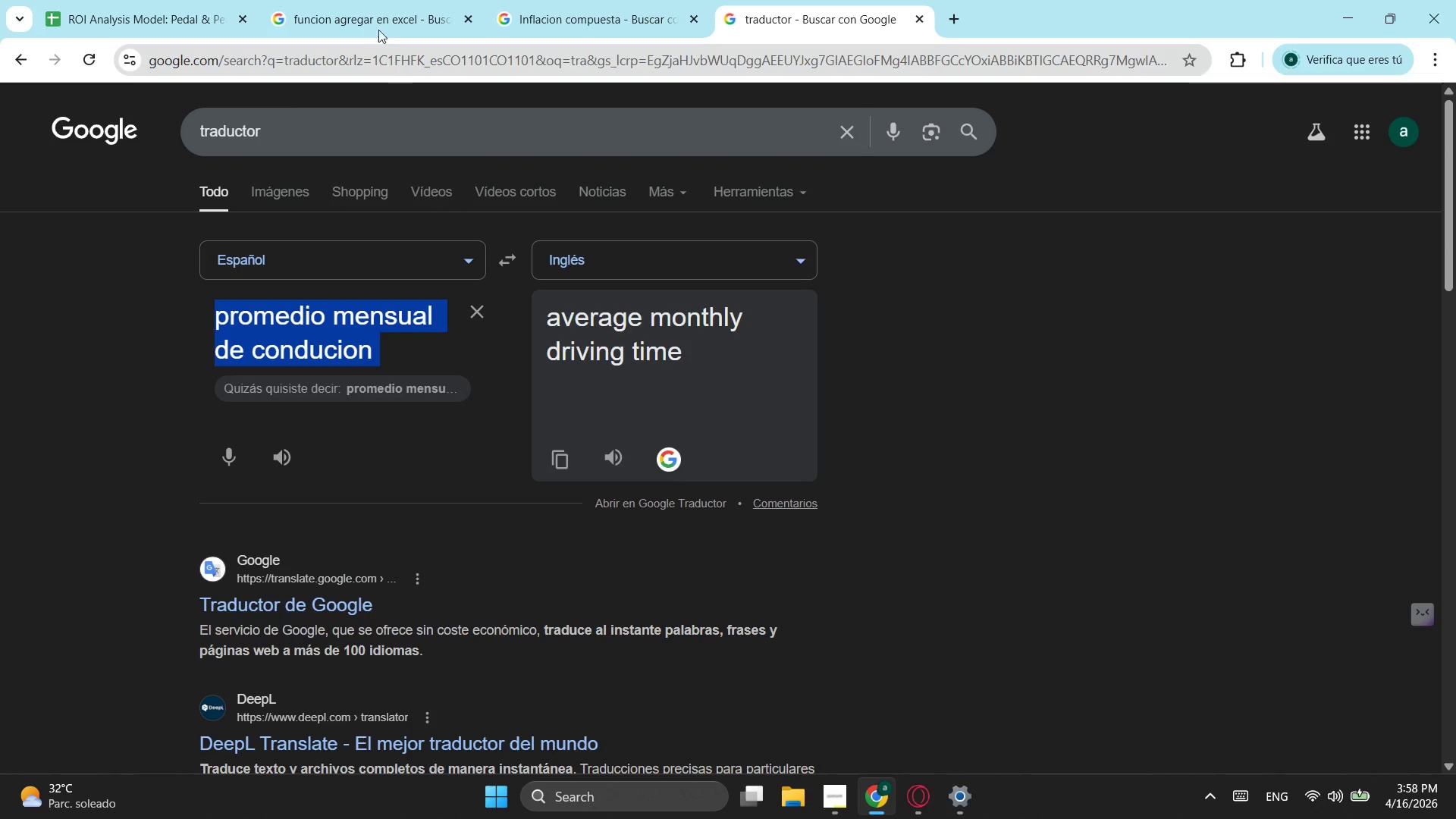 
left_click([656, 0])
 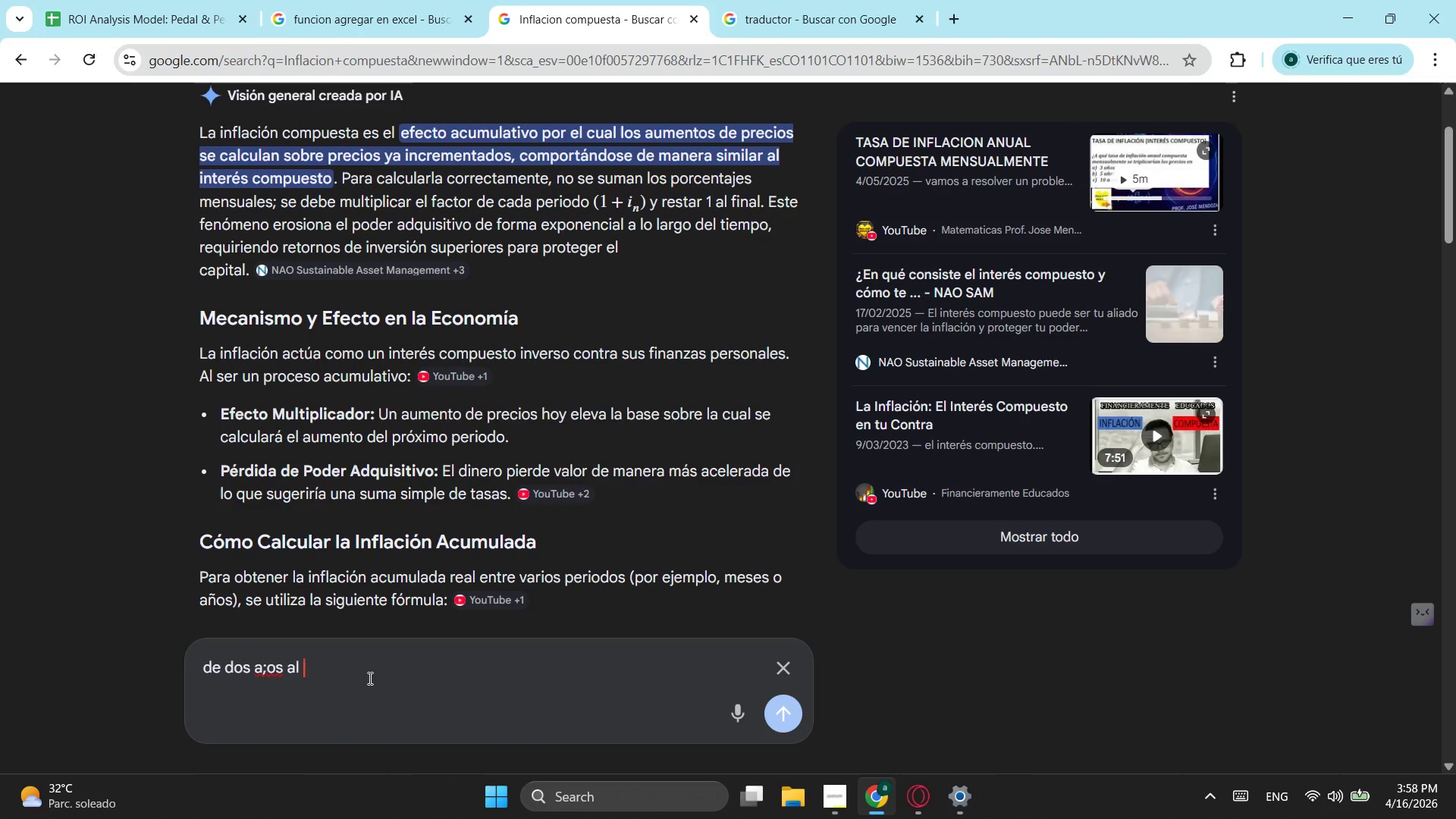 
key(3)
 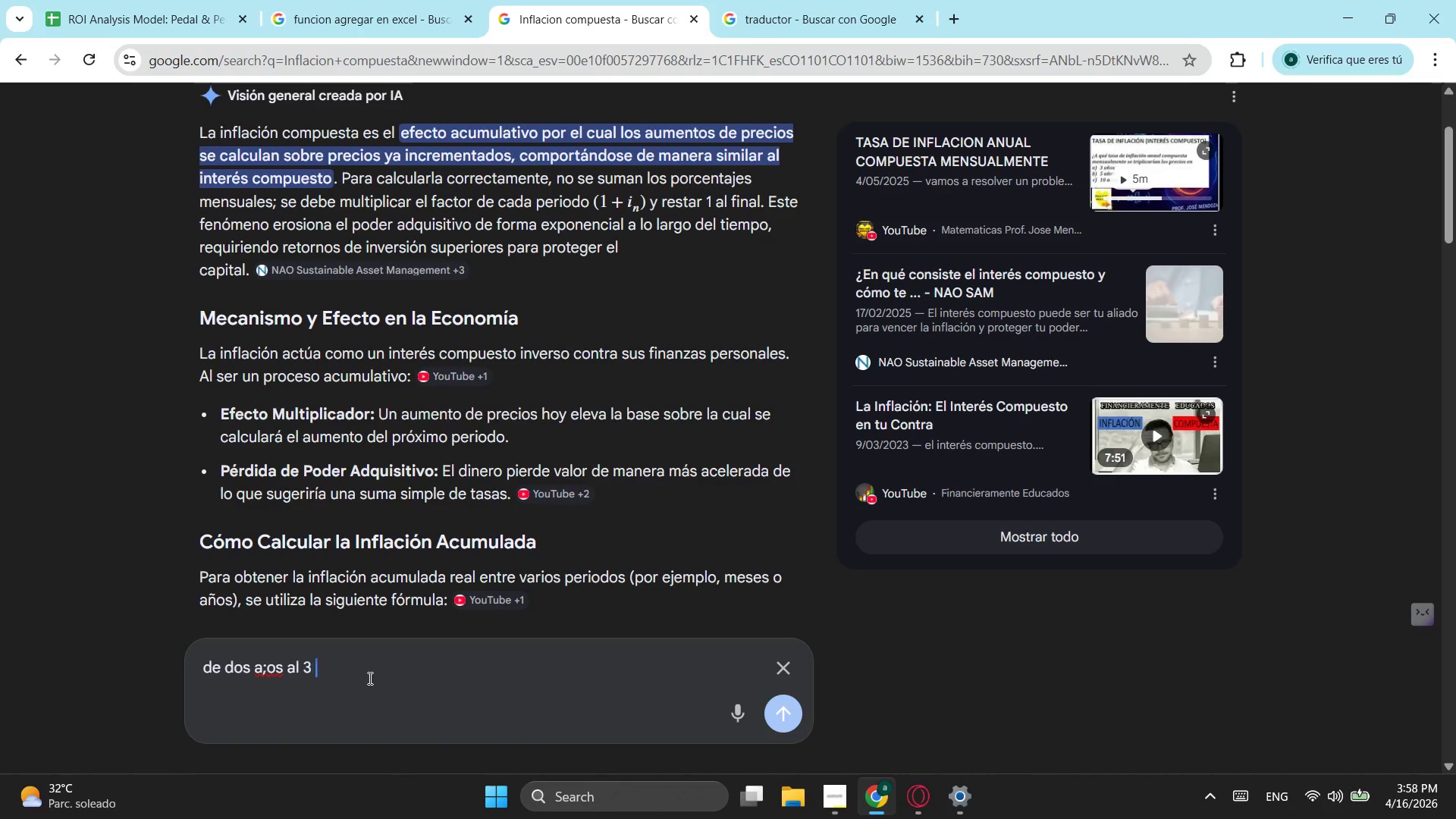 
key(Space)
 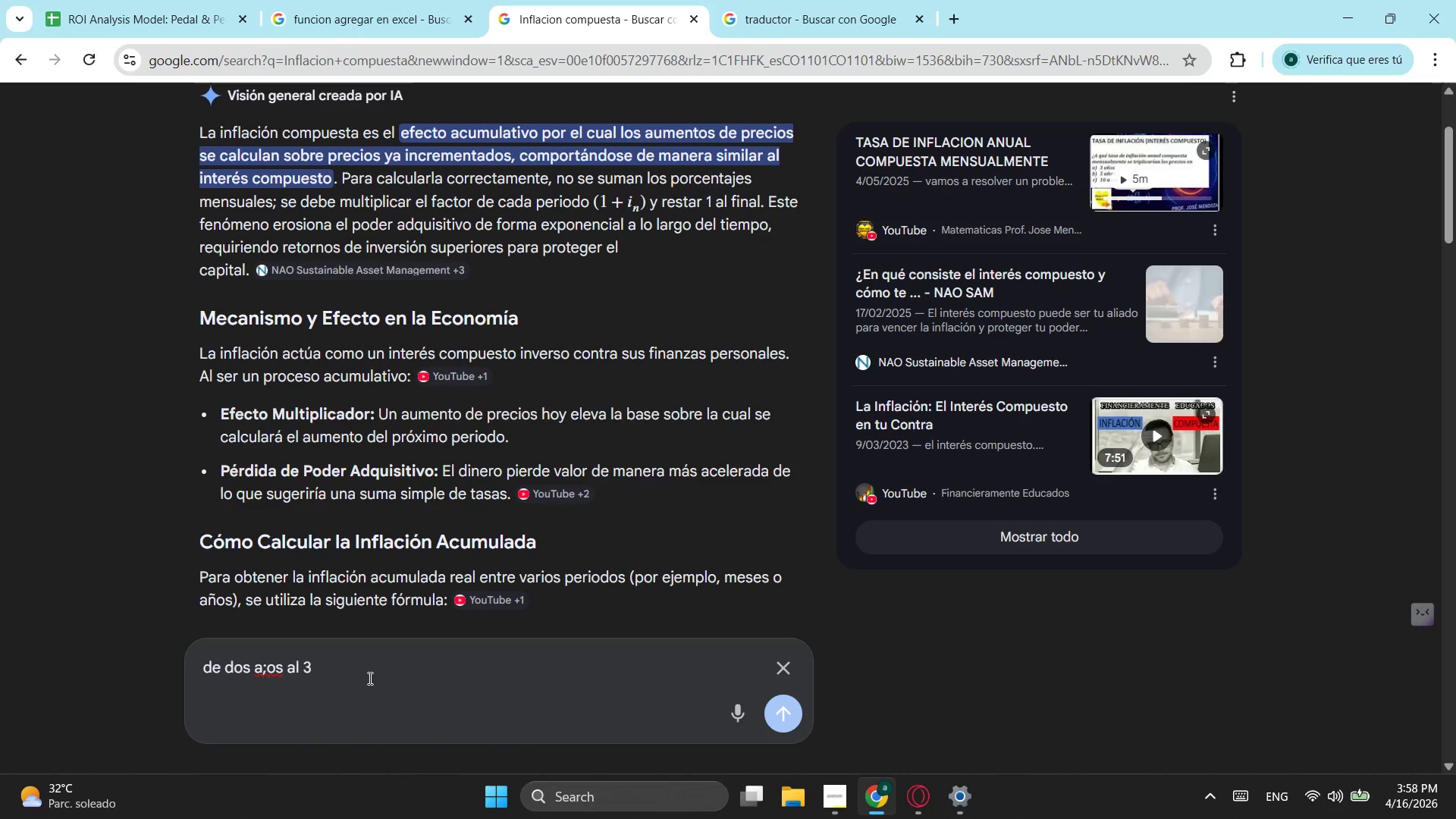 
key(Backspace)
 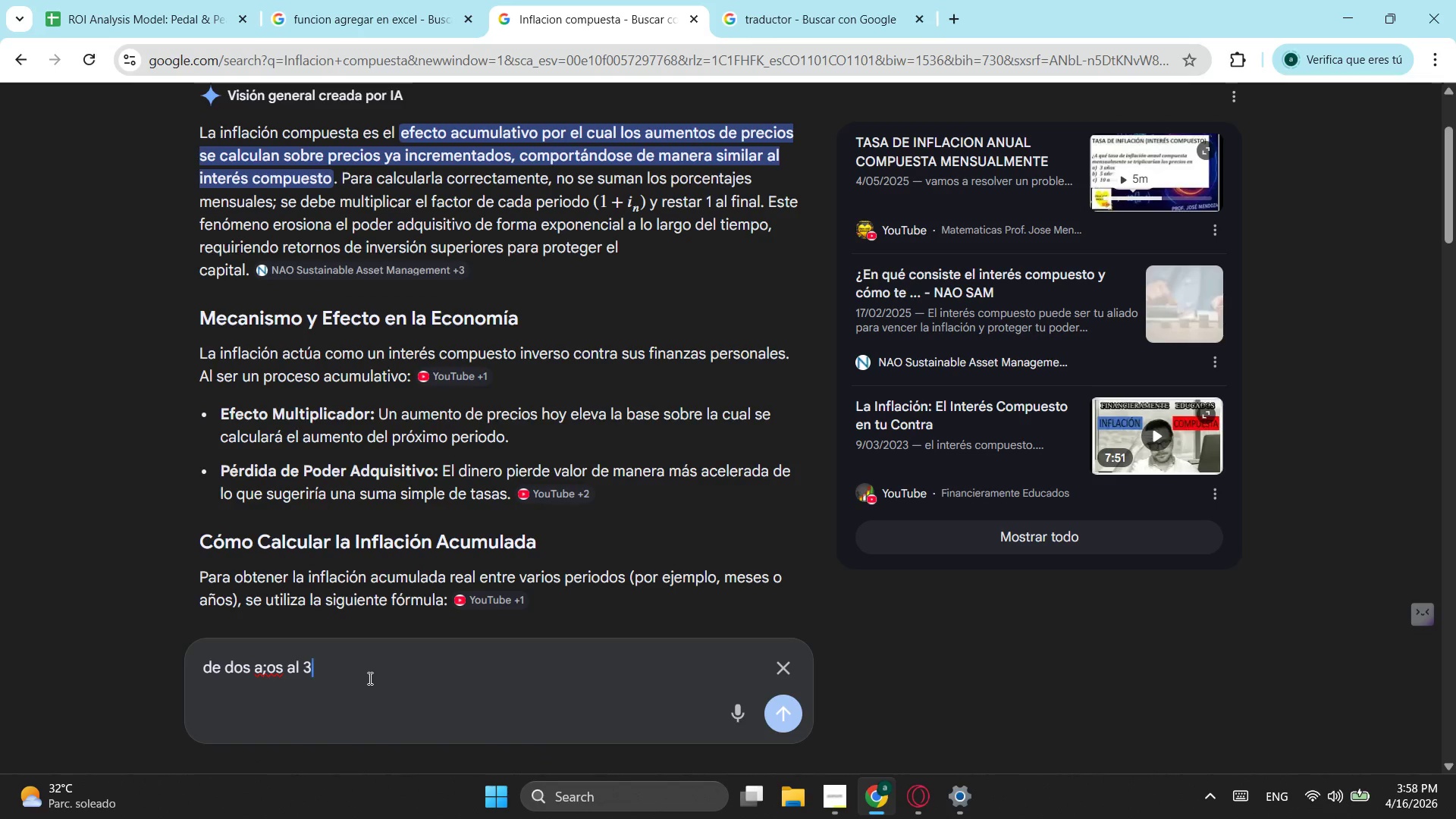 
key(Shift+5)
 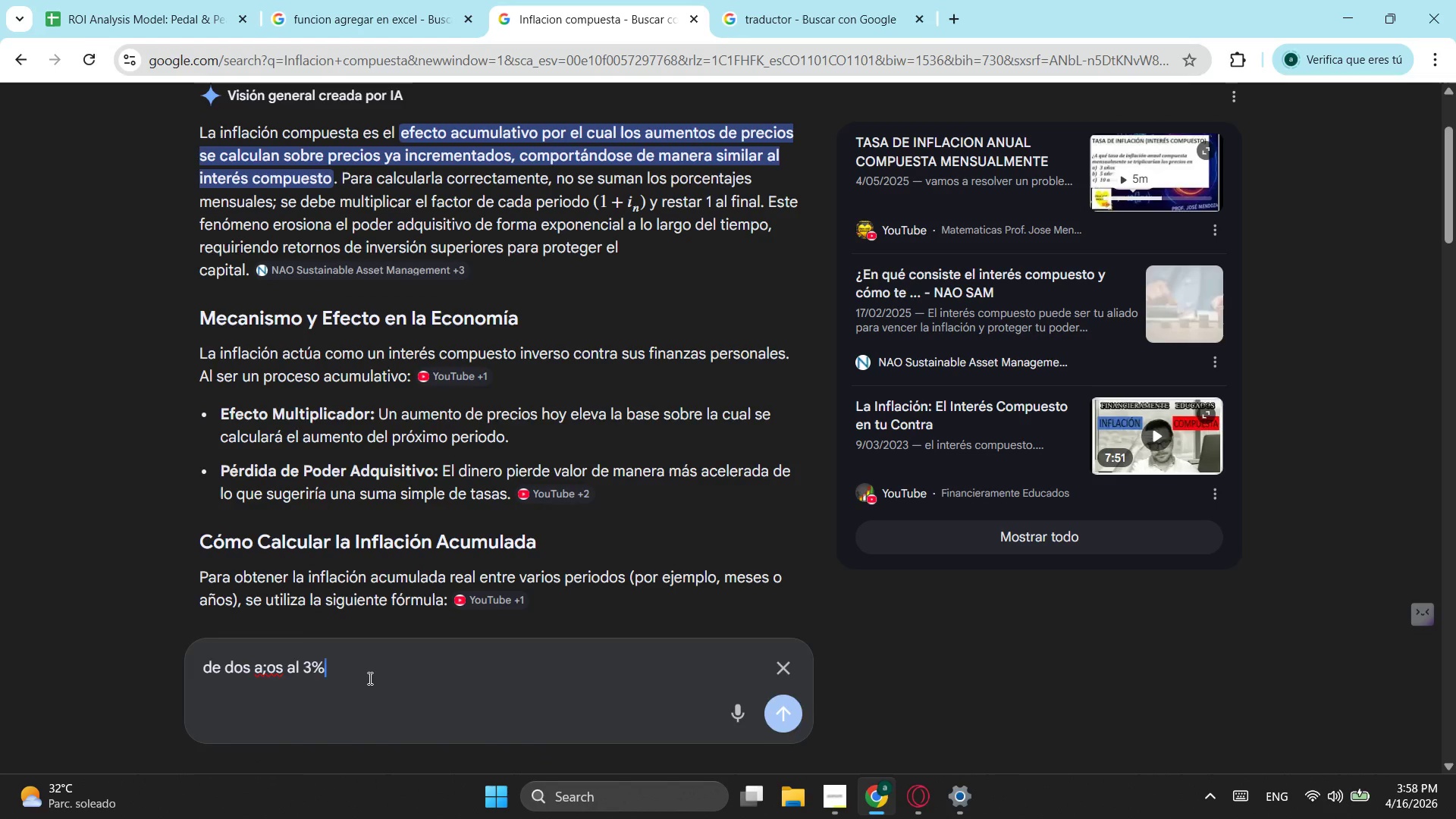 
key(Enter)
 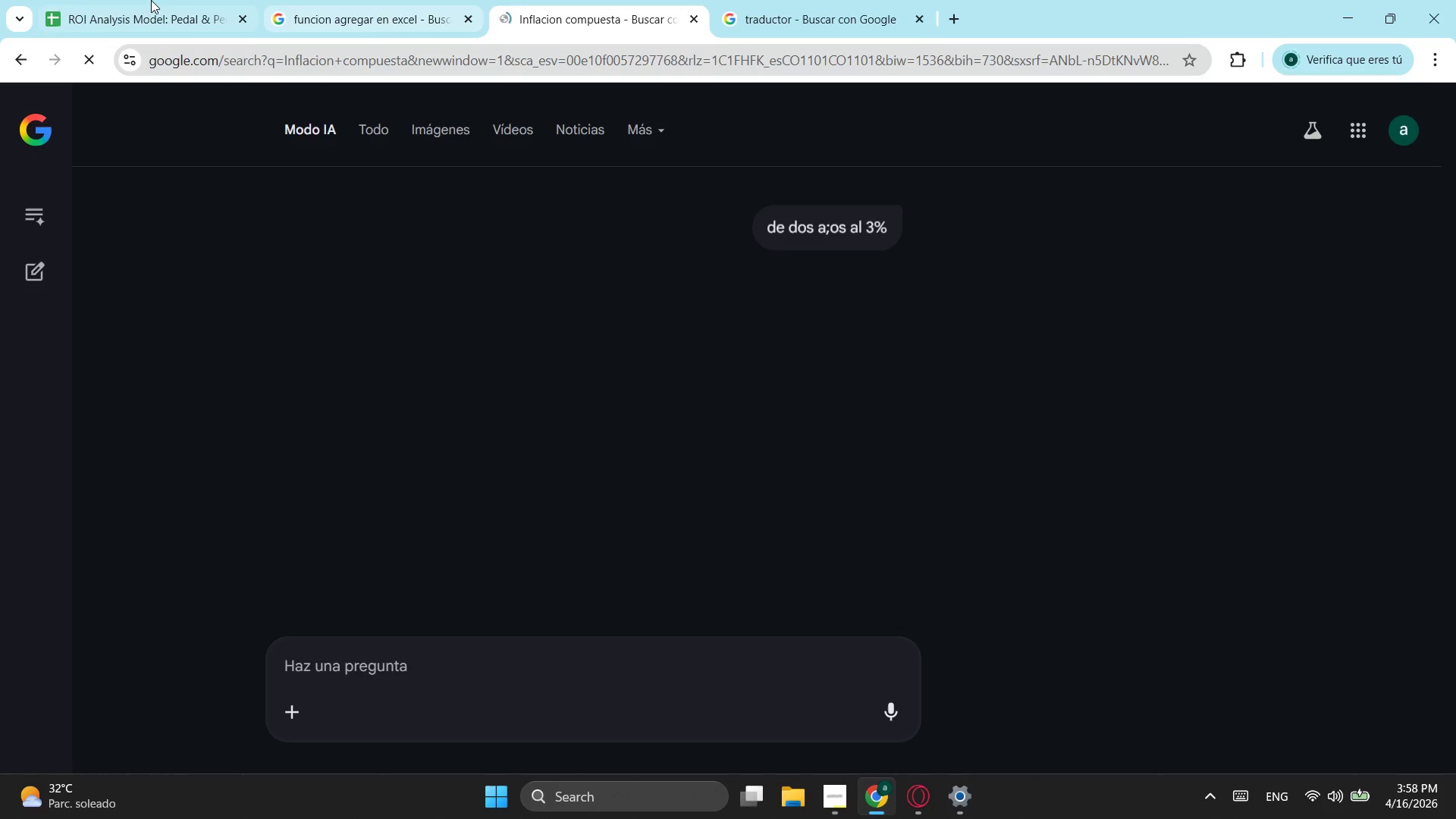 
left_click_drag(start_coordinate=[85, 0], to_coordinate=[89, 0])
 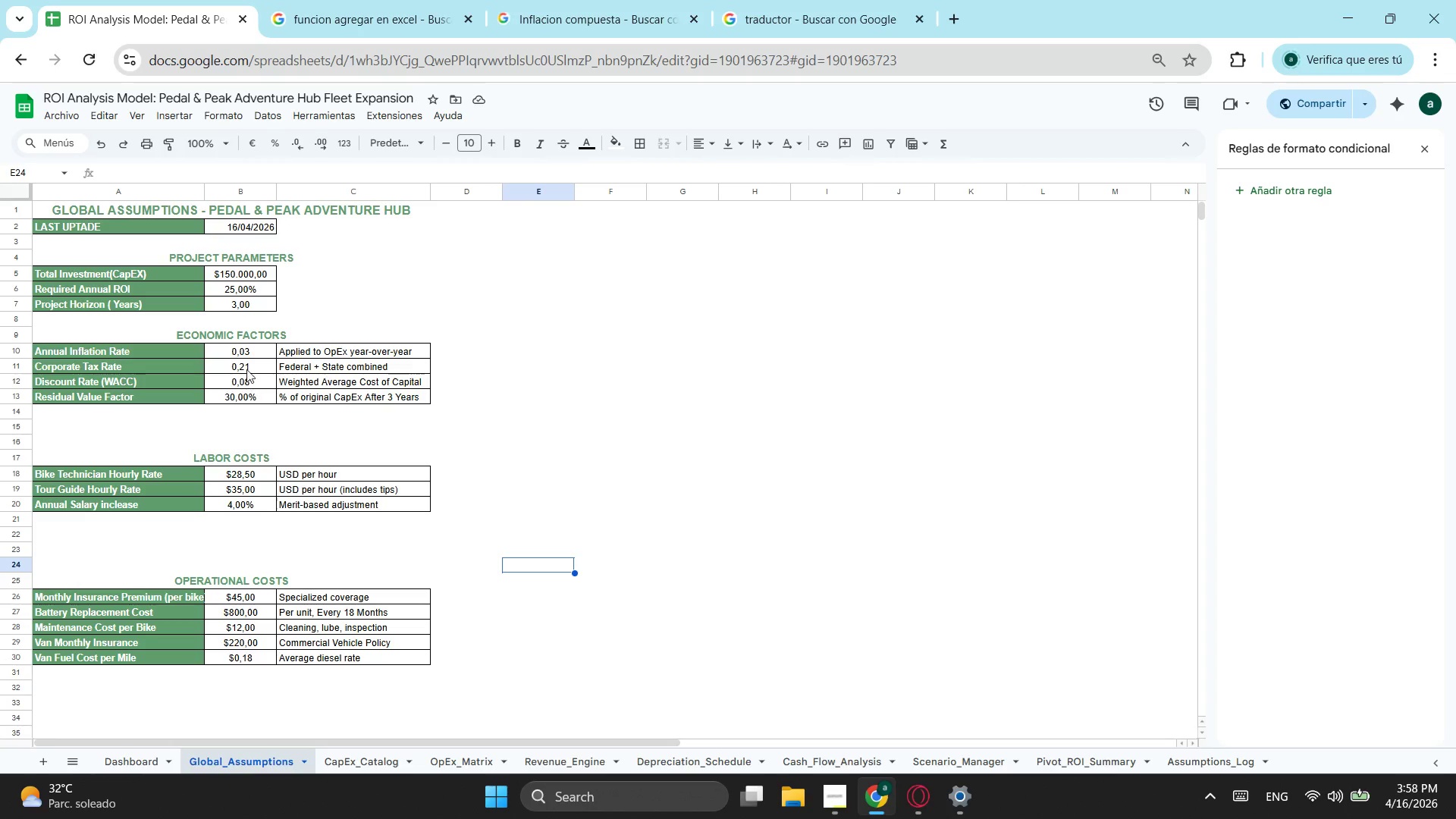 
left_click([254, 356])
 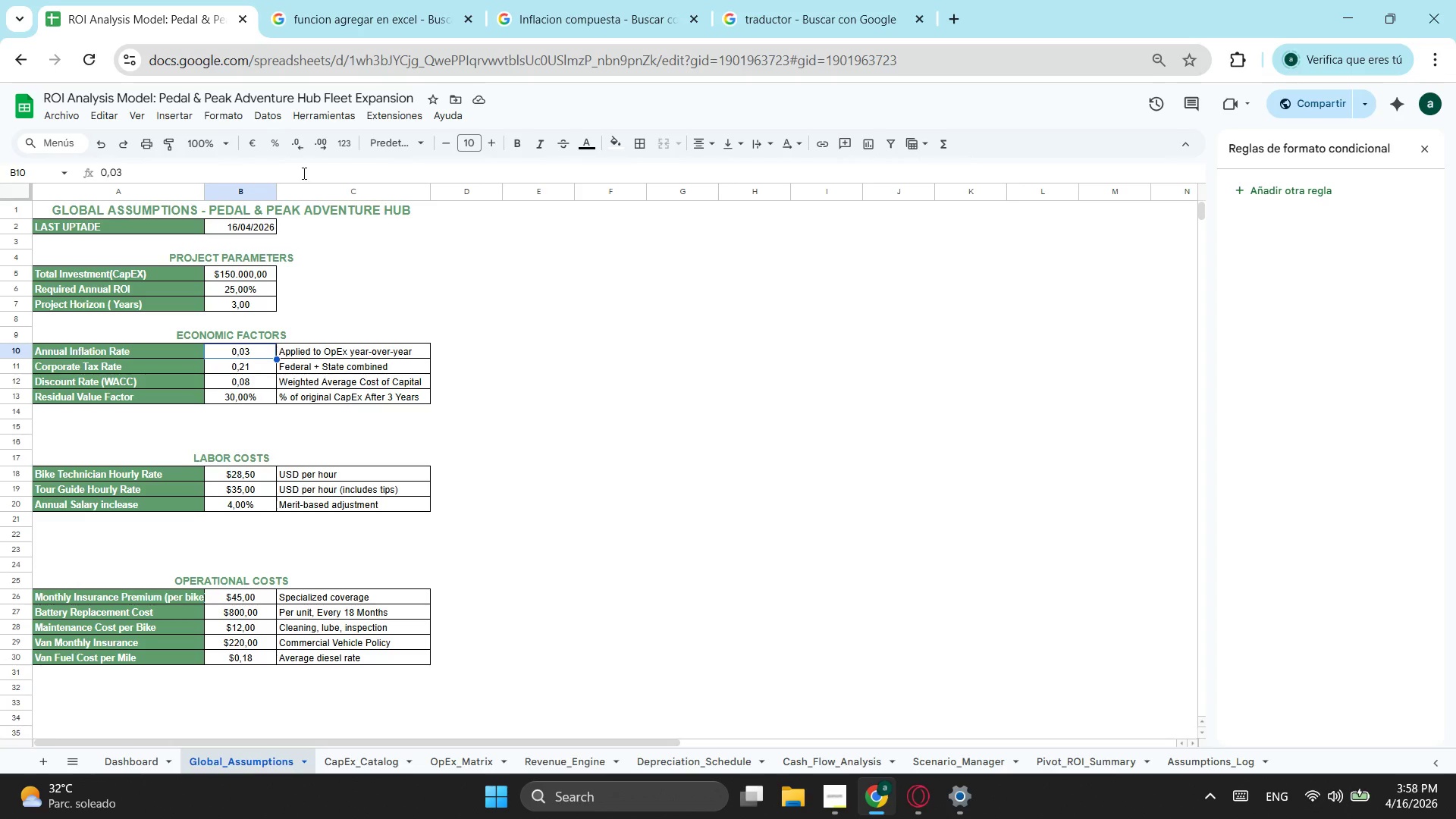 
left_click([281, 142])
 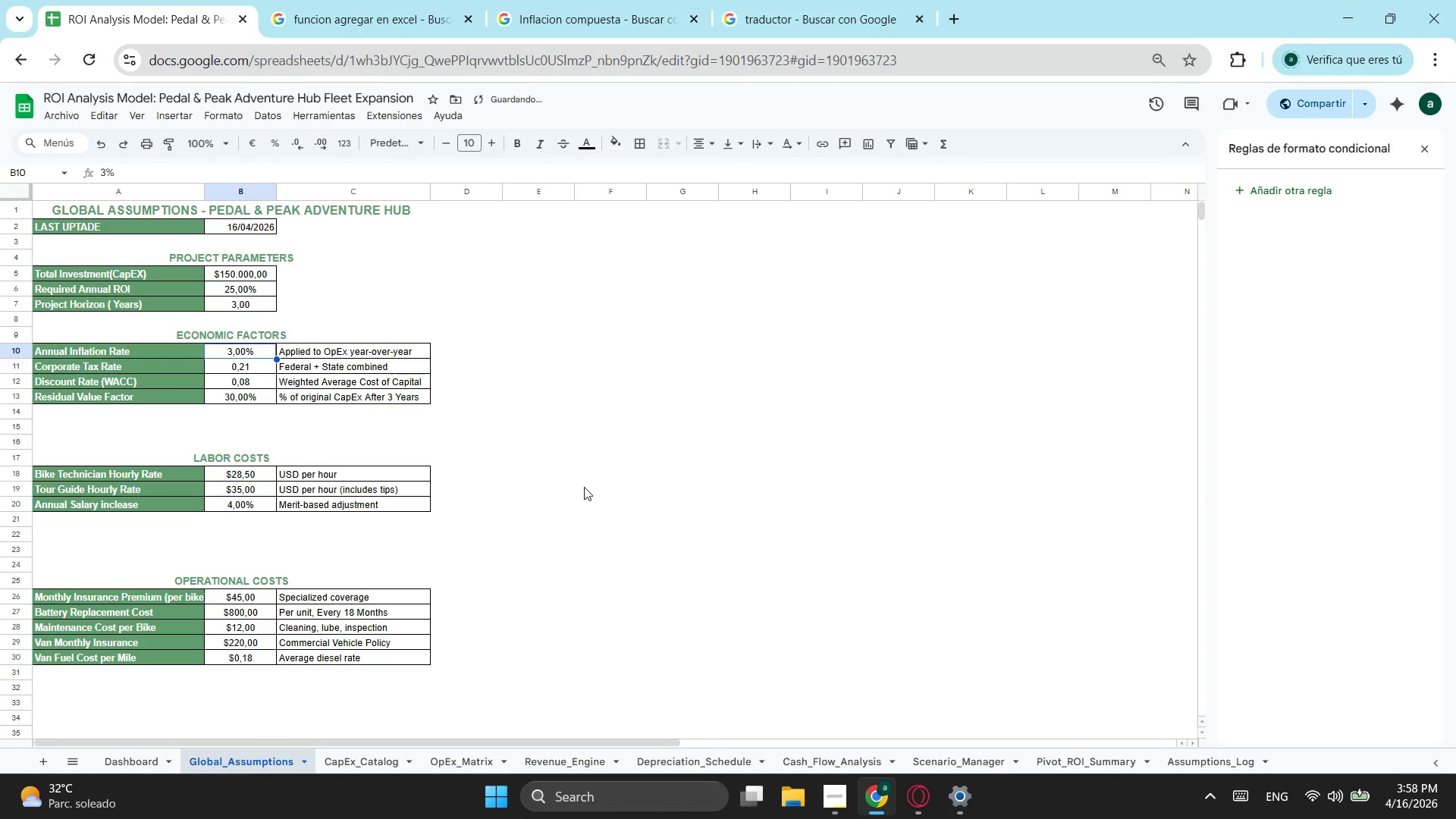 
left_click([585, 486])
 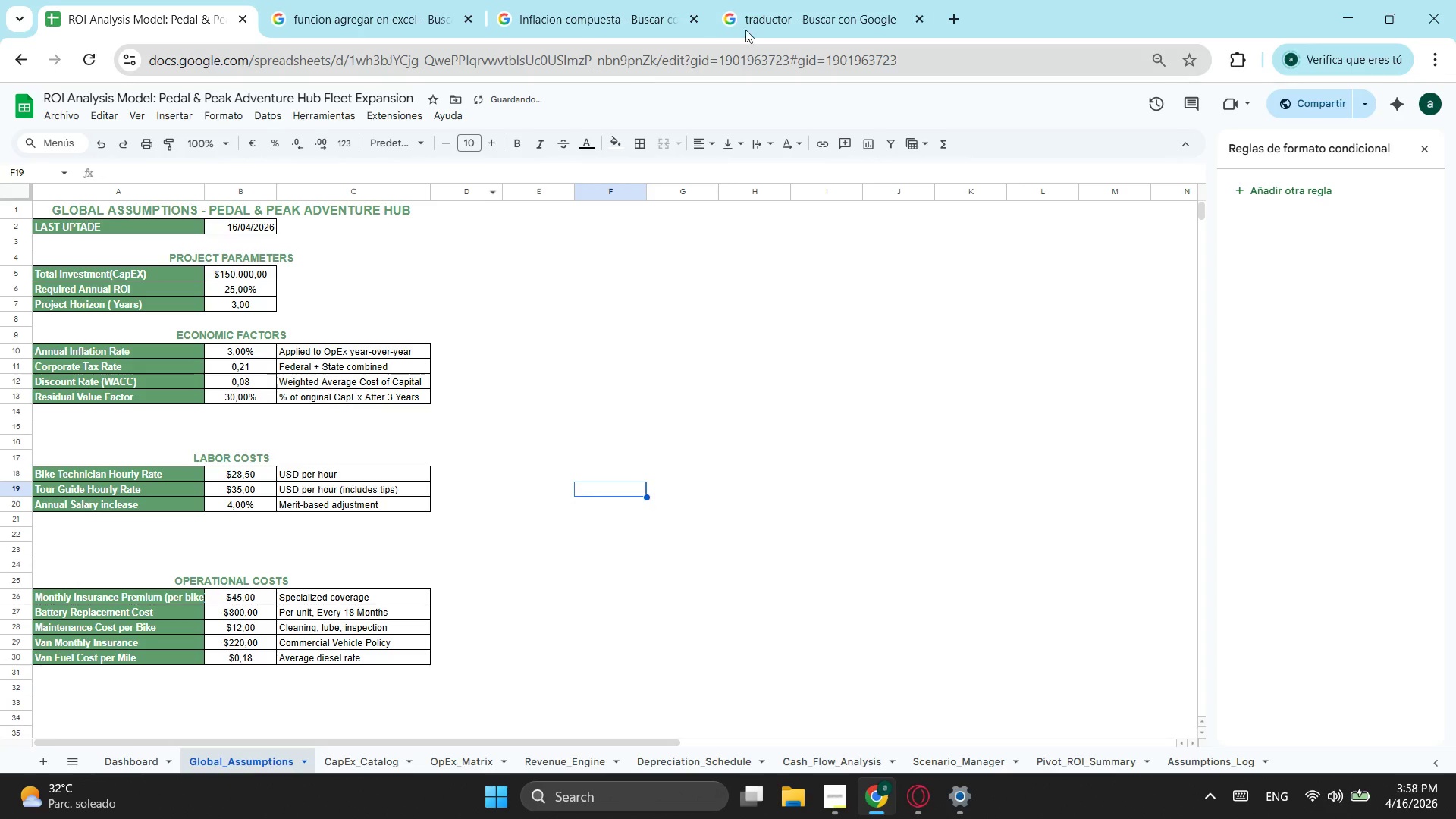 
left_click([827, 0])
 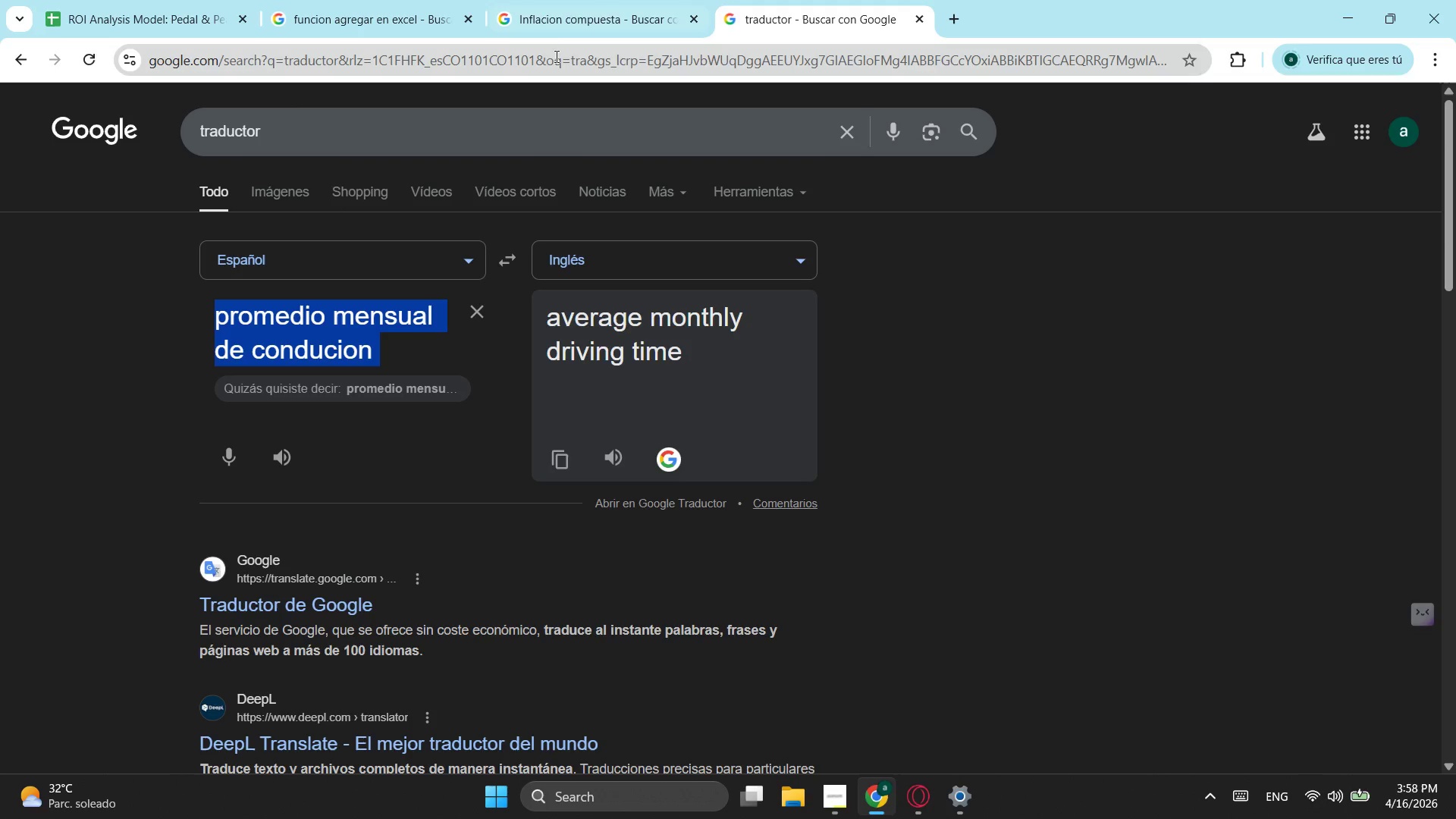 
left_click([581, 1])
 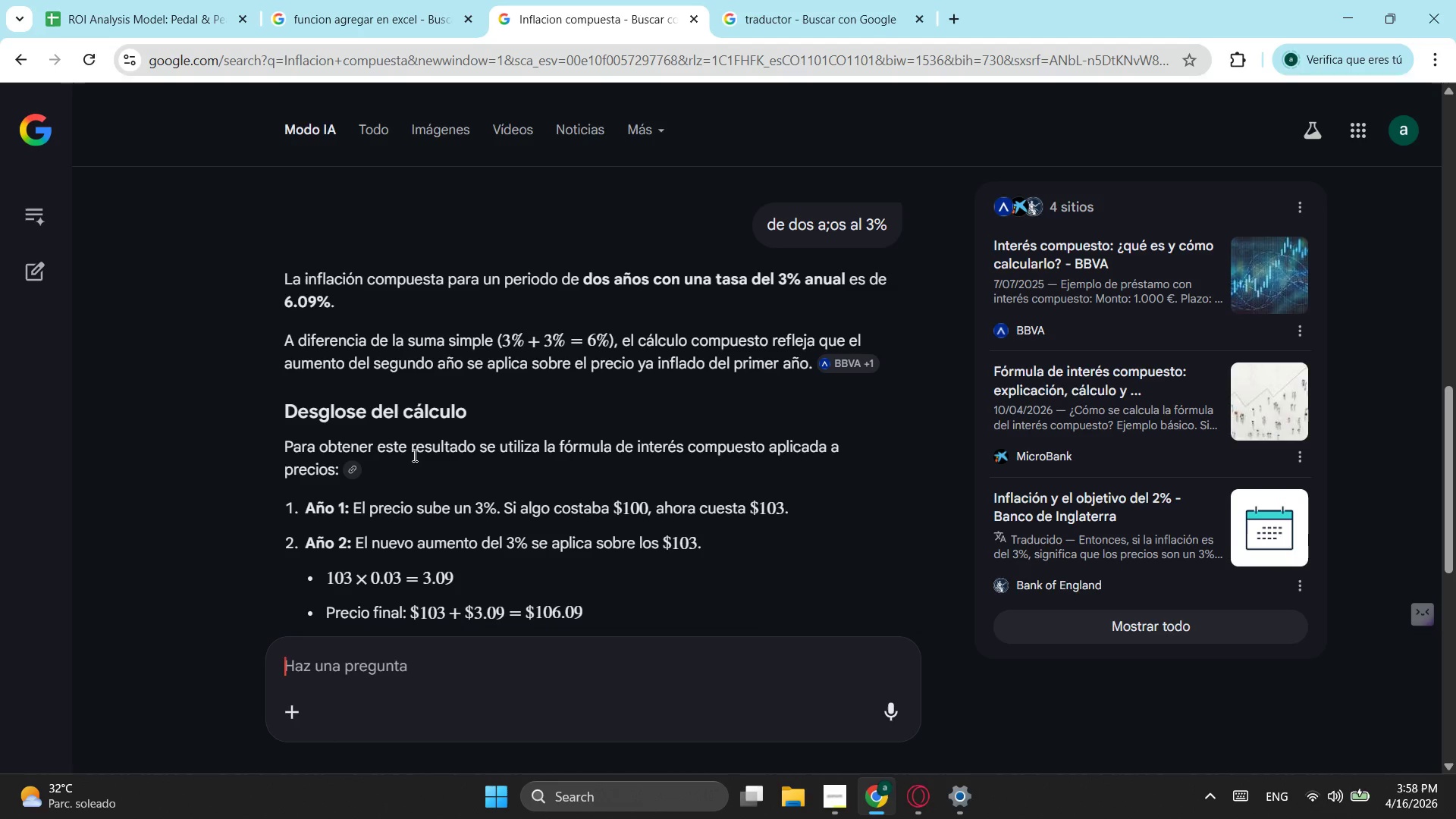 
wait(11.23)
 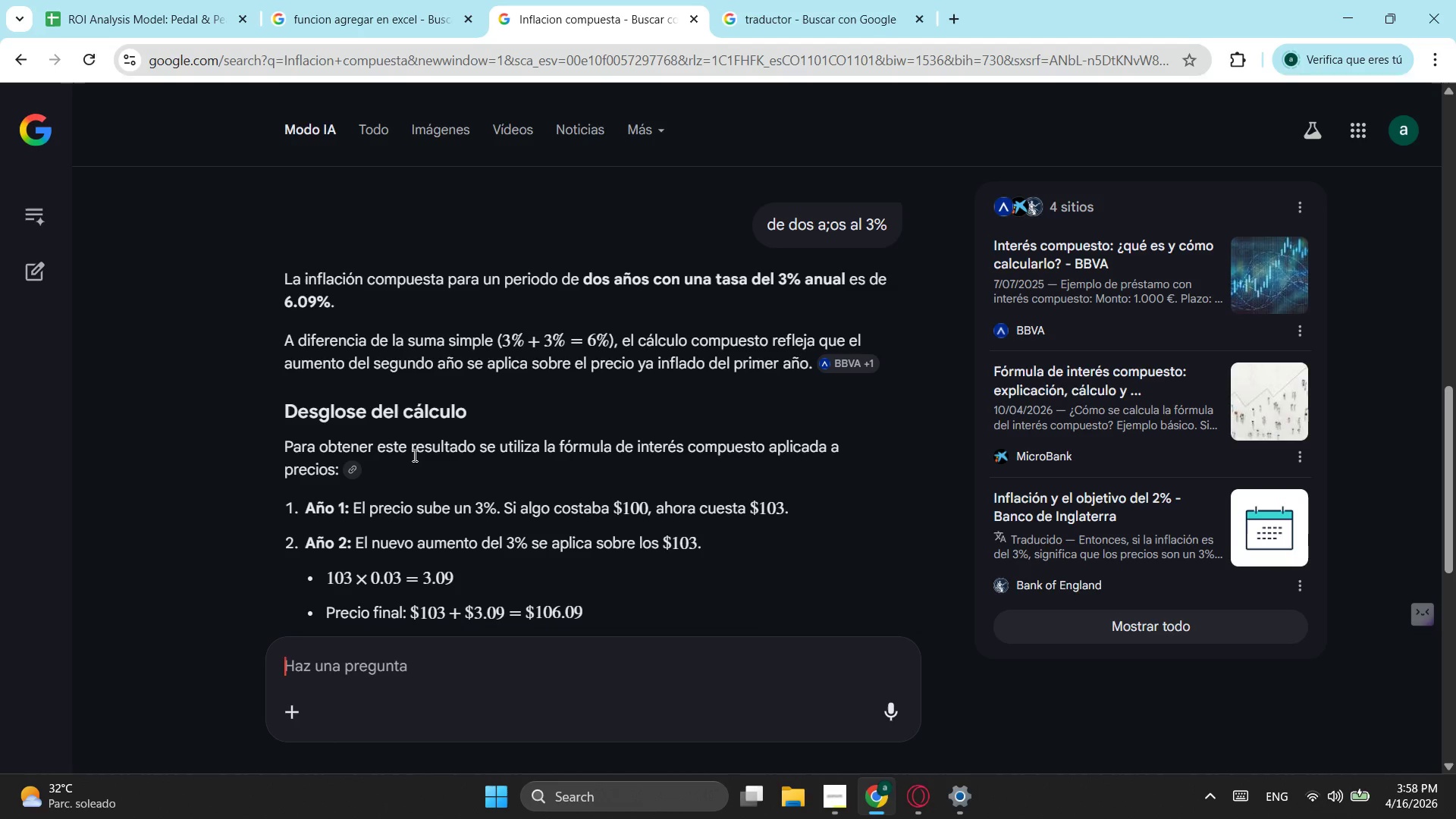 
scroll: coordinate [548, 607], scroll_direction: down, amount: 5.0
 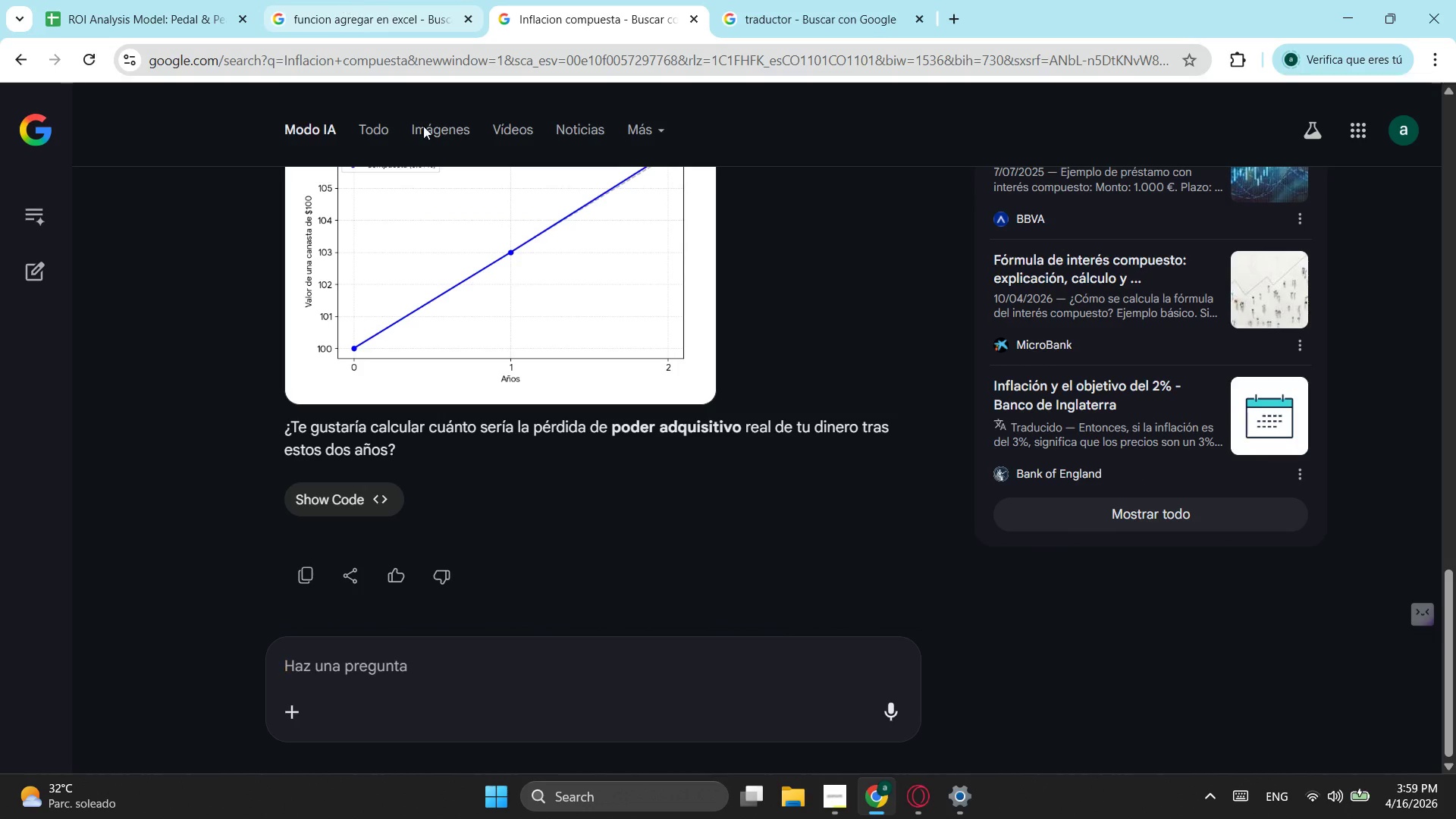 
left_click([388, 664])
 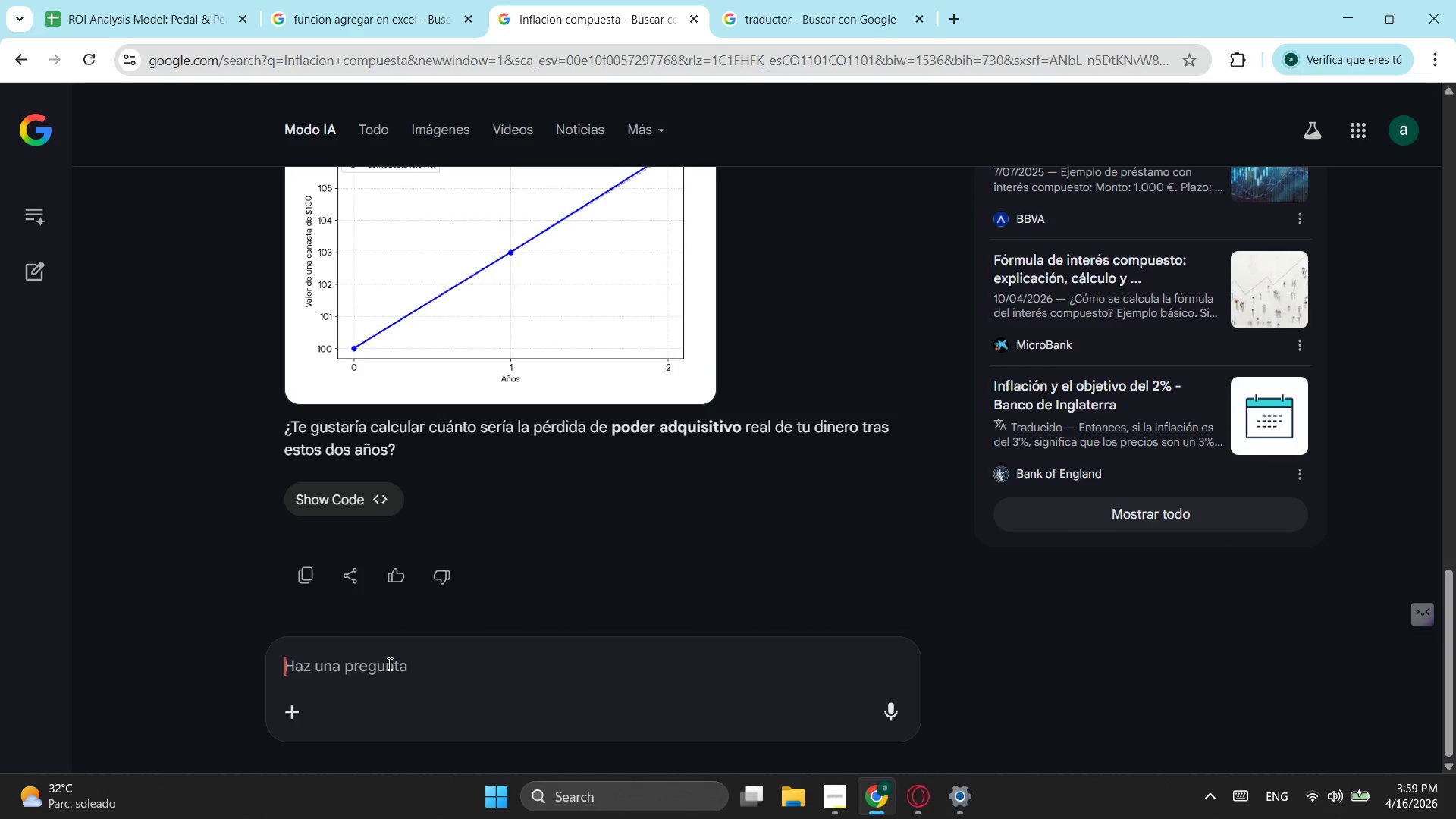 
type(la formula t)
key(Backspace)
type(qy)
key(Backspace)
type(ue tengo es a)
key(Backspace)
type(+)
key(Backspace)
type(= ano 0*)
 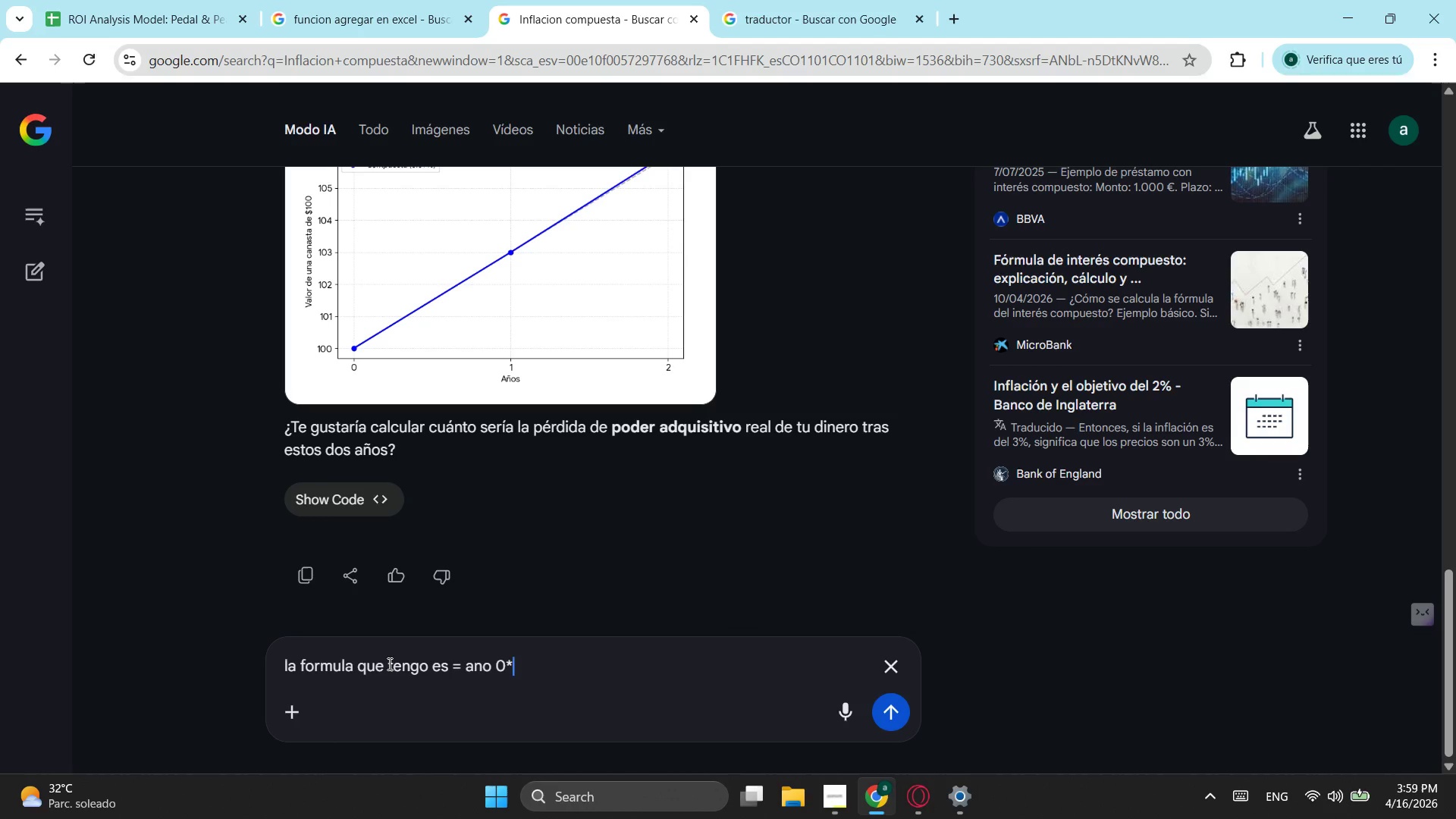 
type(1+inflacion)
 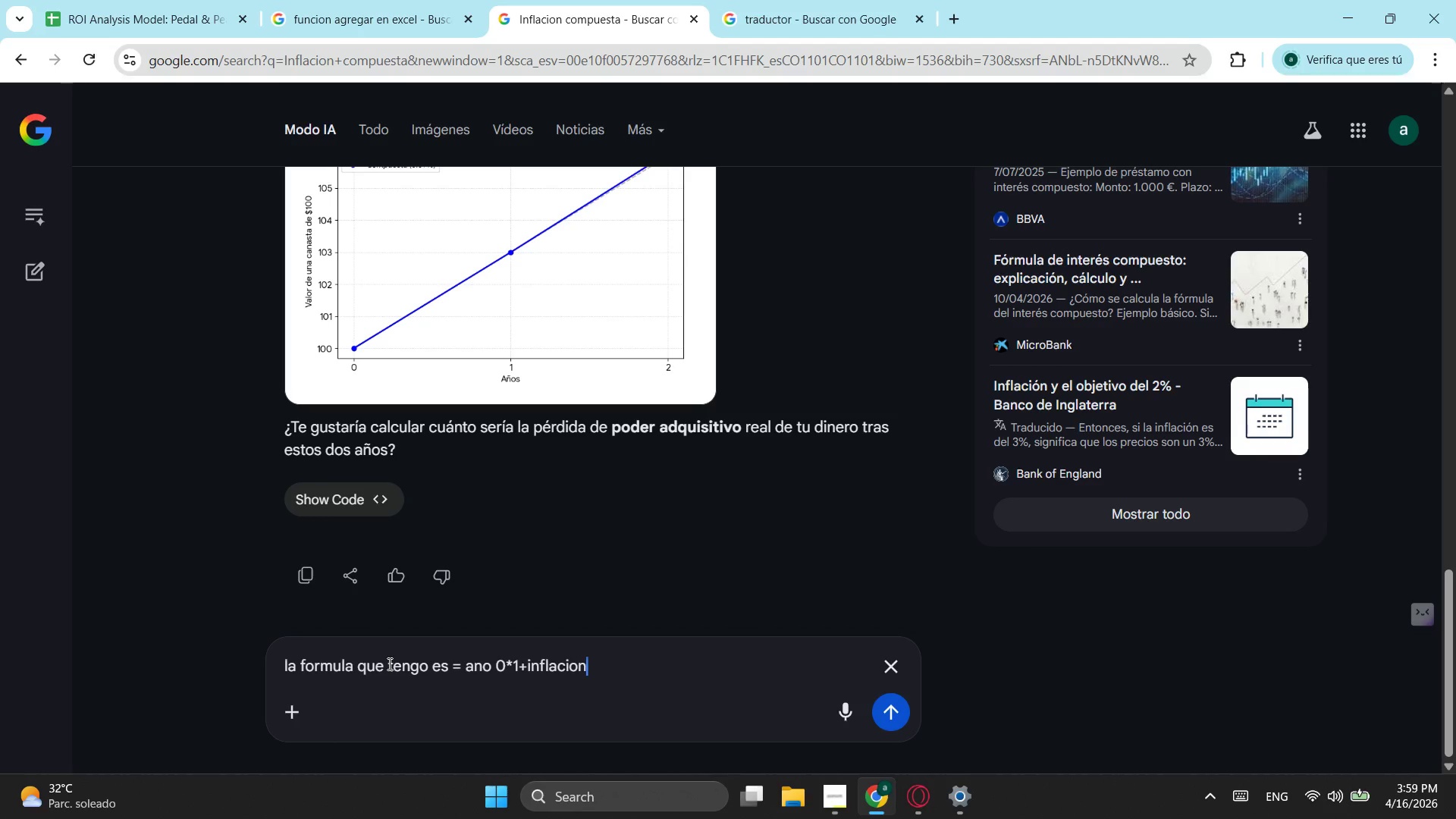 
key(ArrowLeft)
 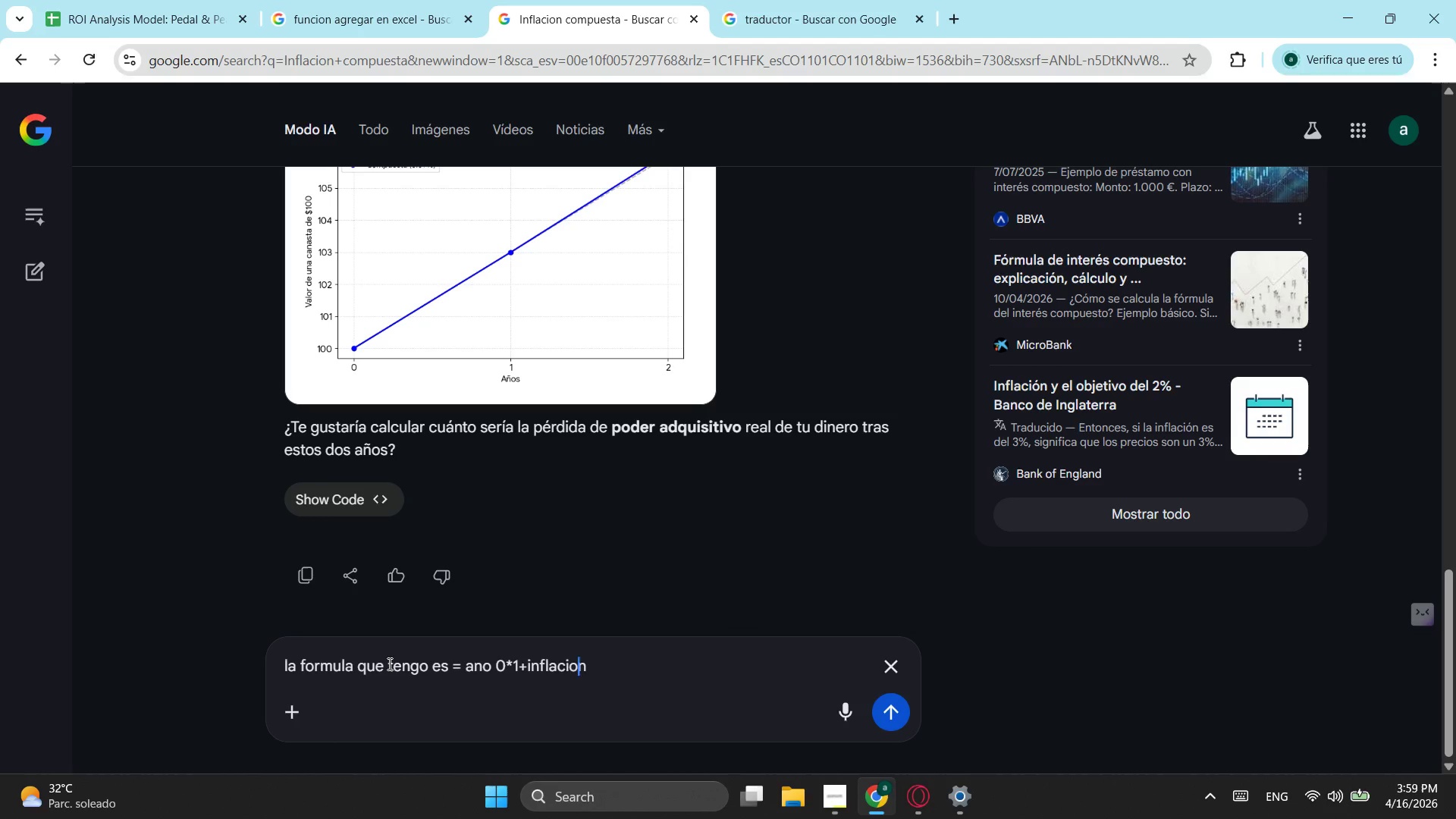 
key(ArrowLeft)
 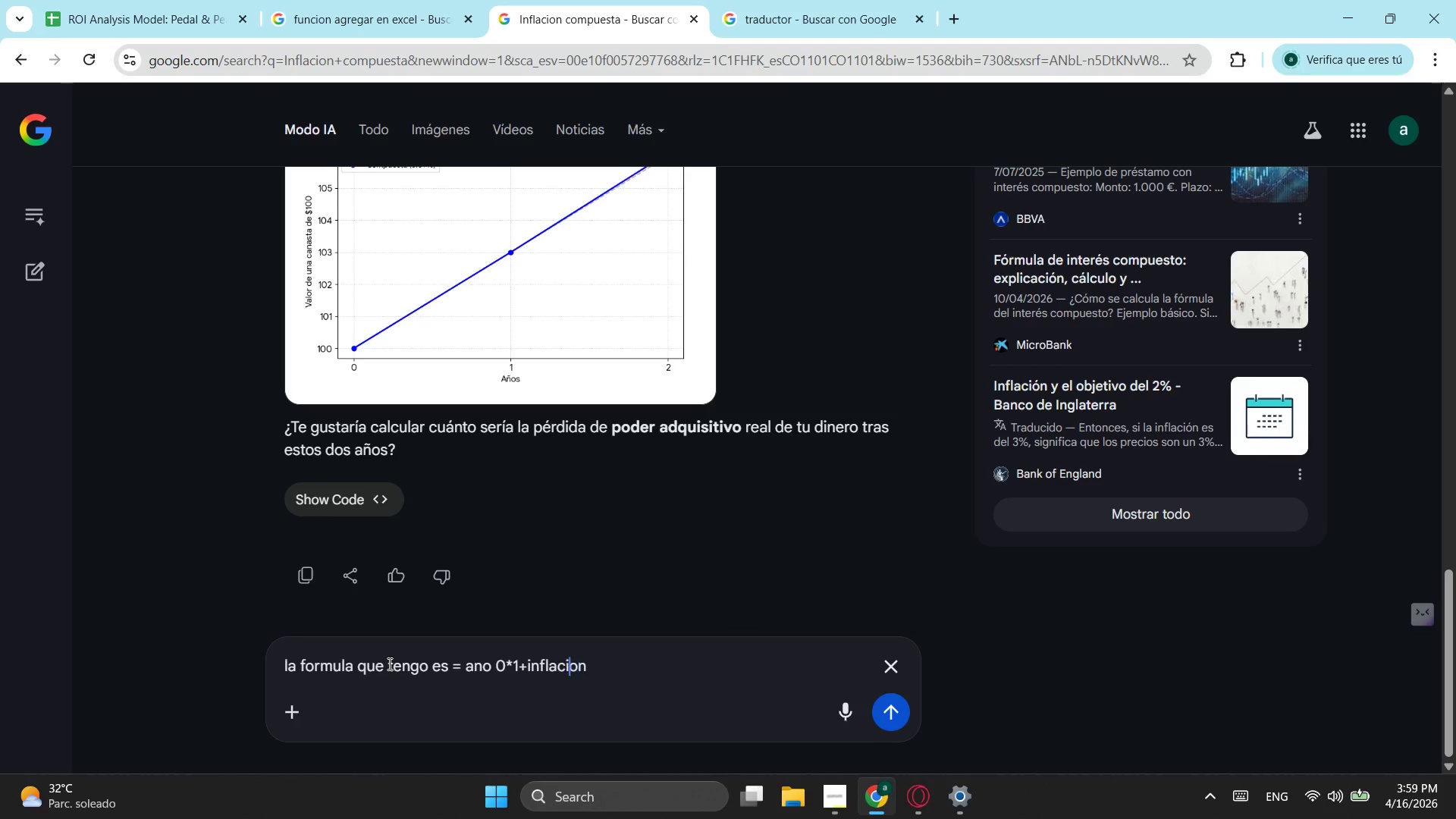 
key(ArrowLeft)
 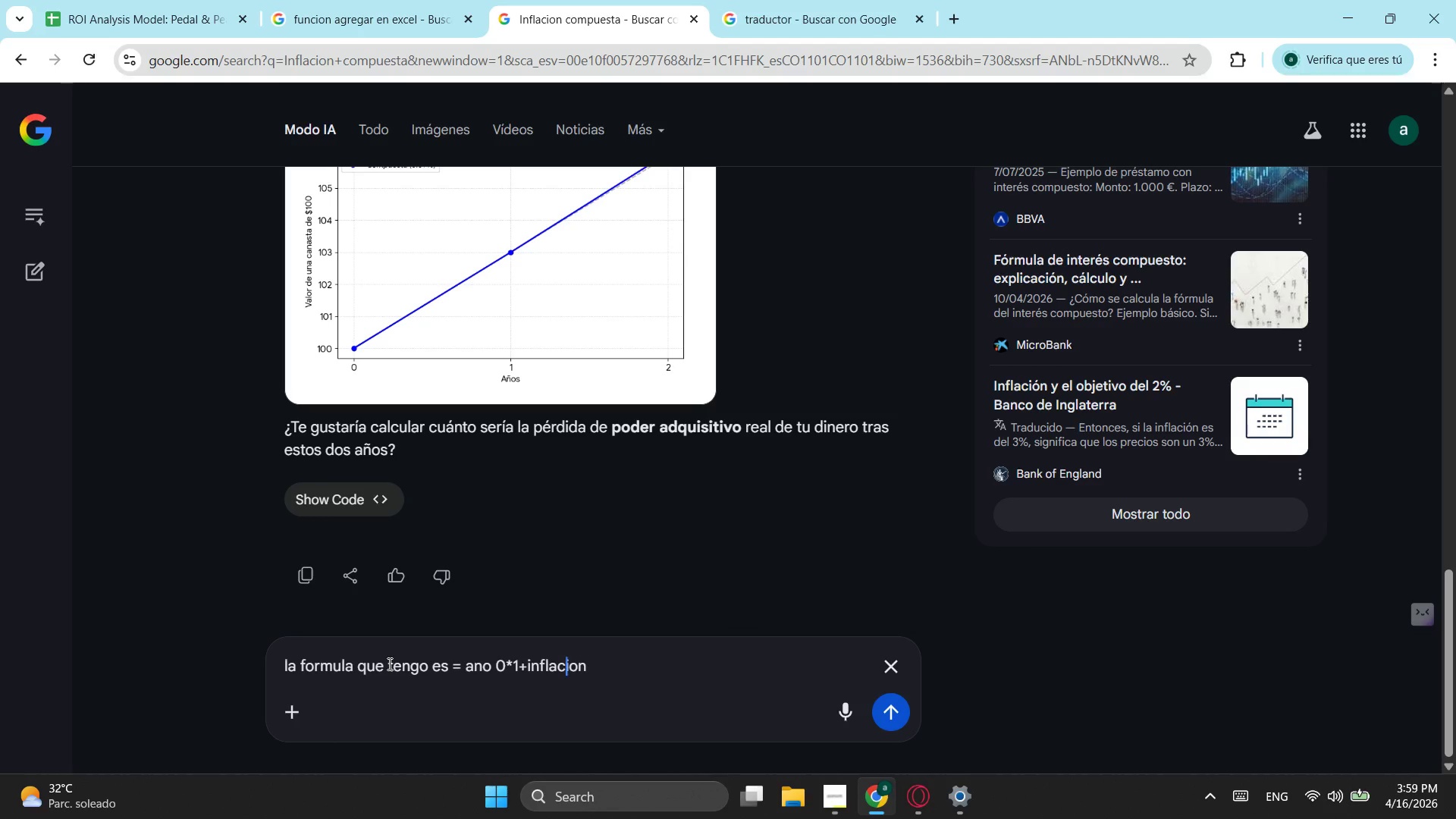 
key(ArrowLeft)
 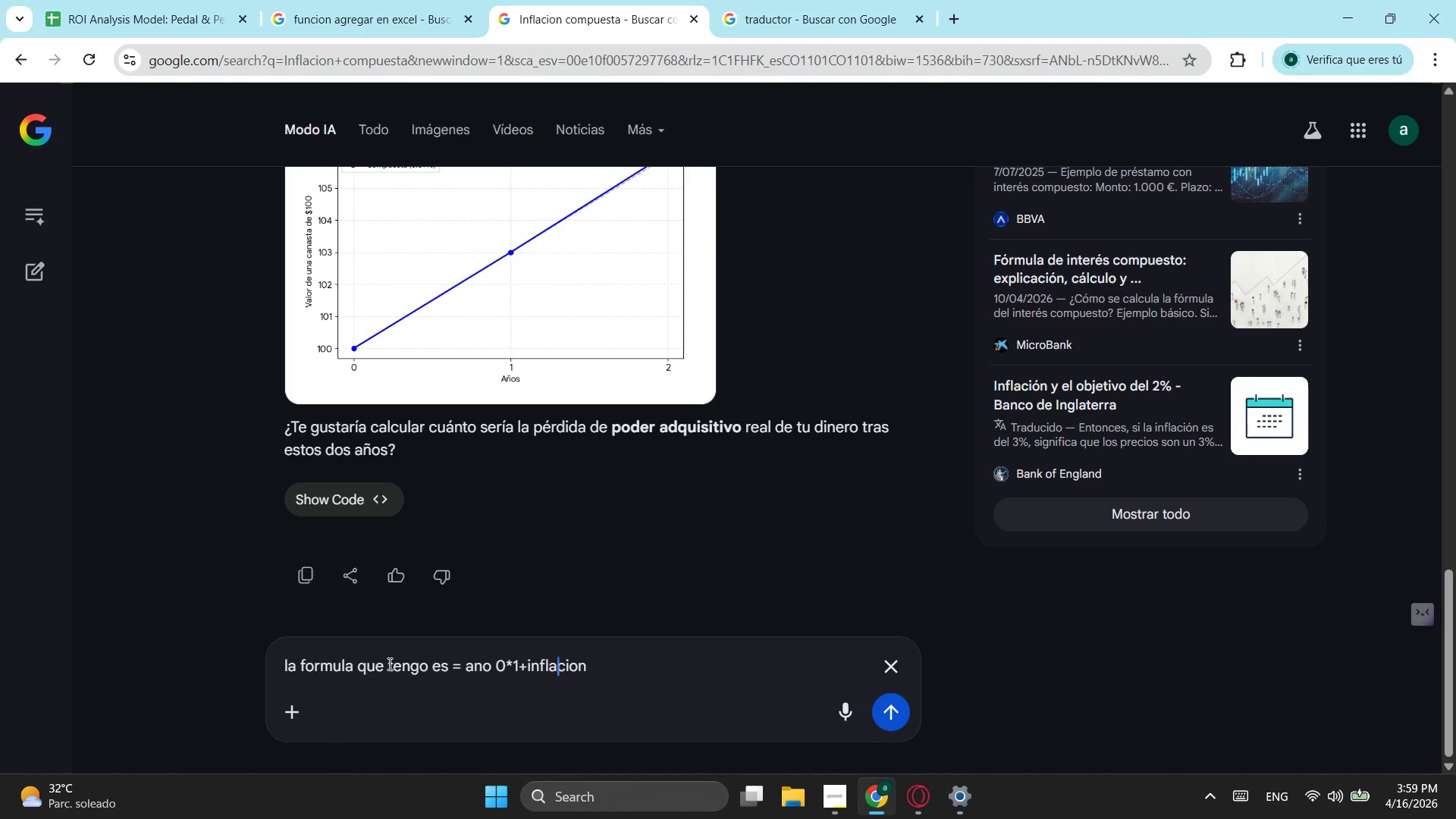 
key(ArrowLeft)
 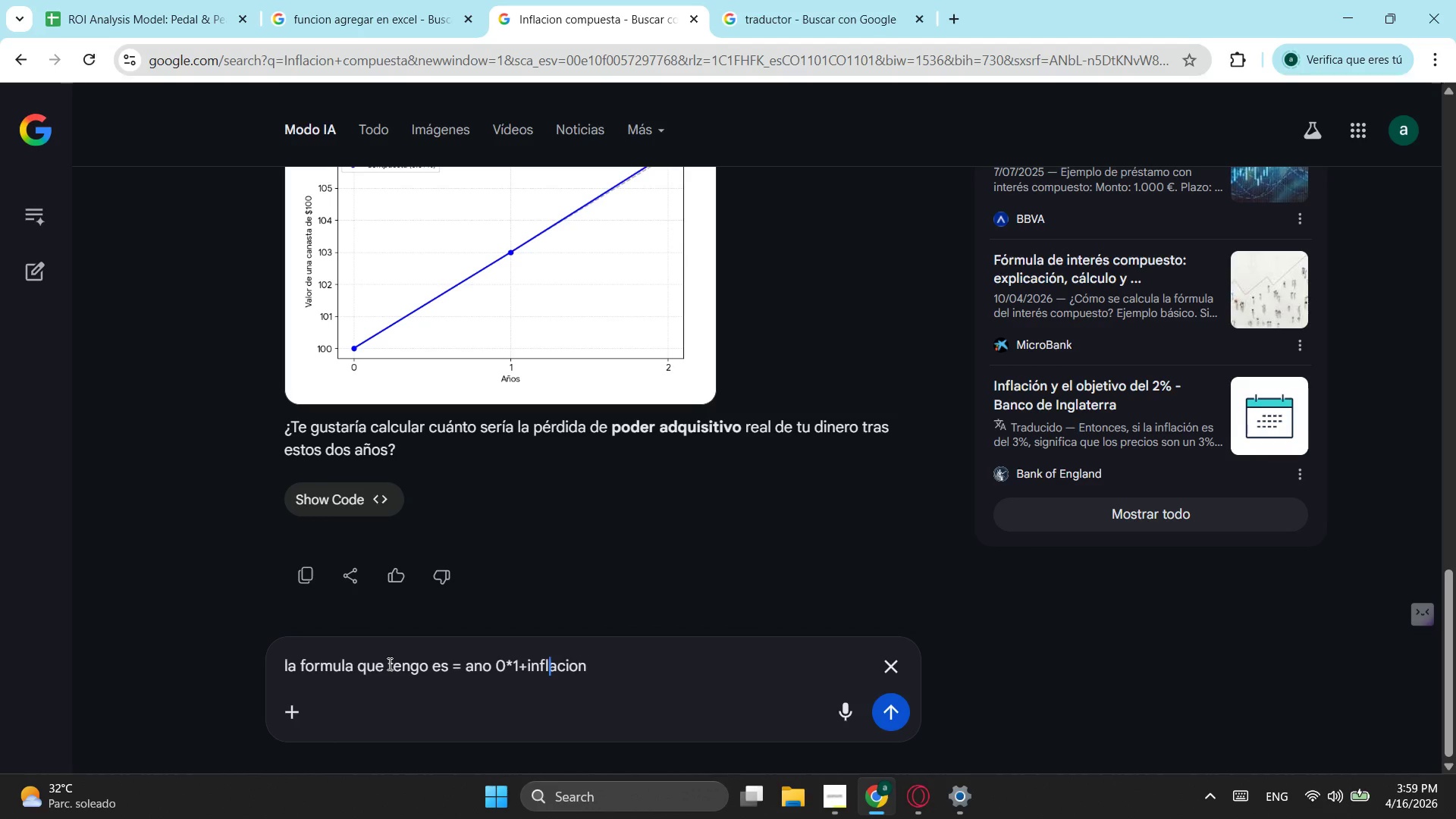 
key(ArrowLeft)
 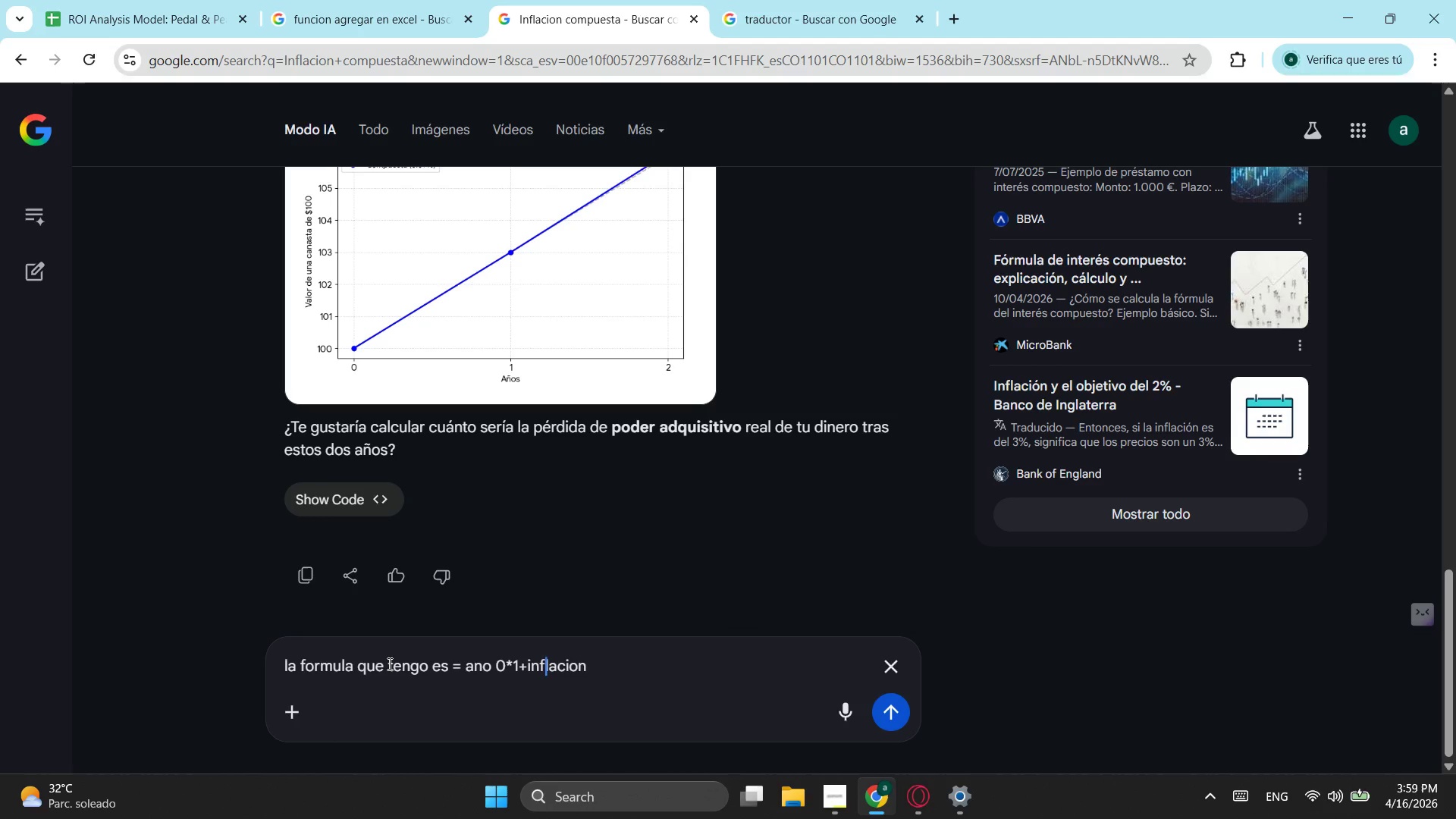 
key(ArrowLeft)
 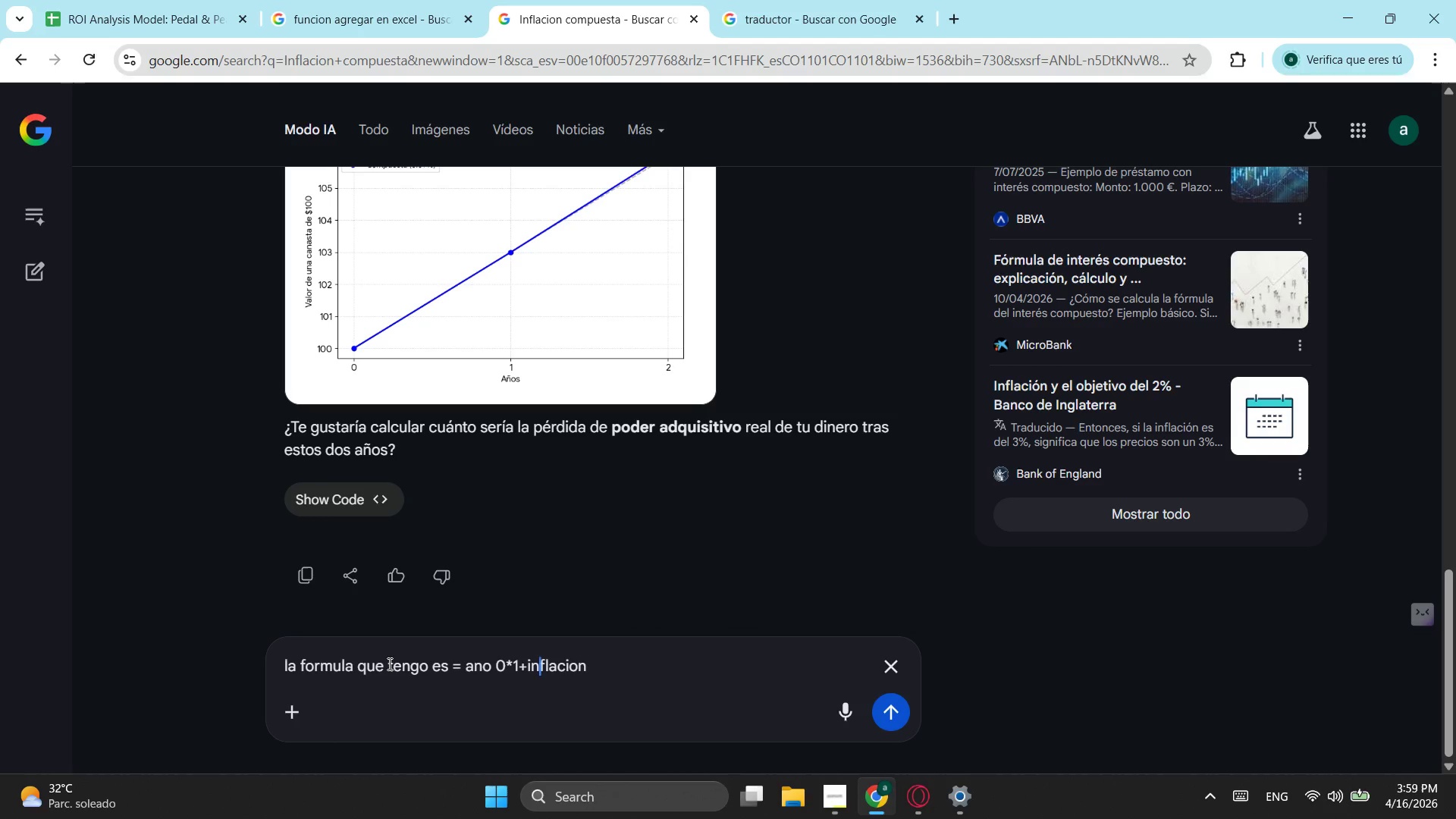 
key(ArrowLeft)
 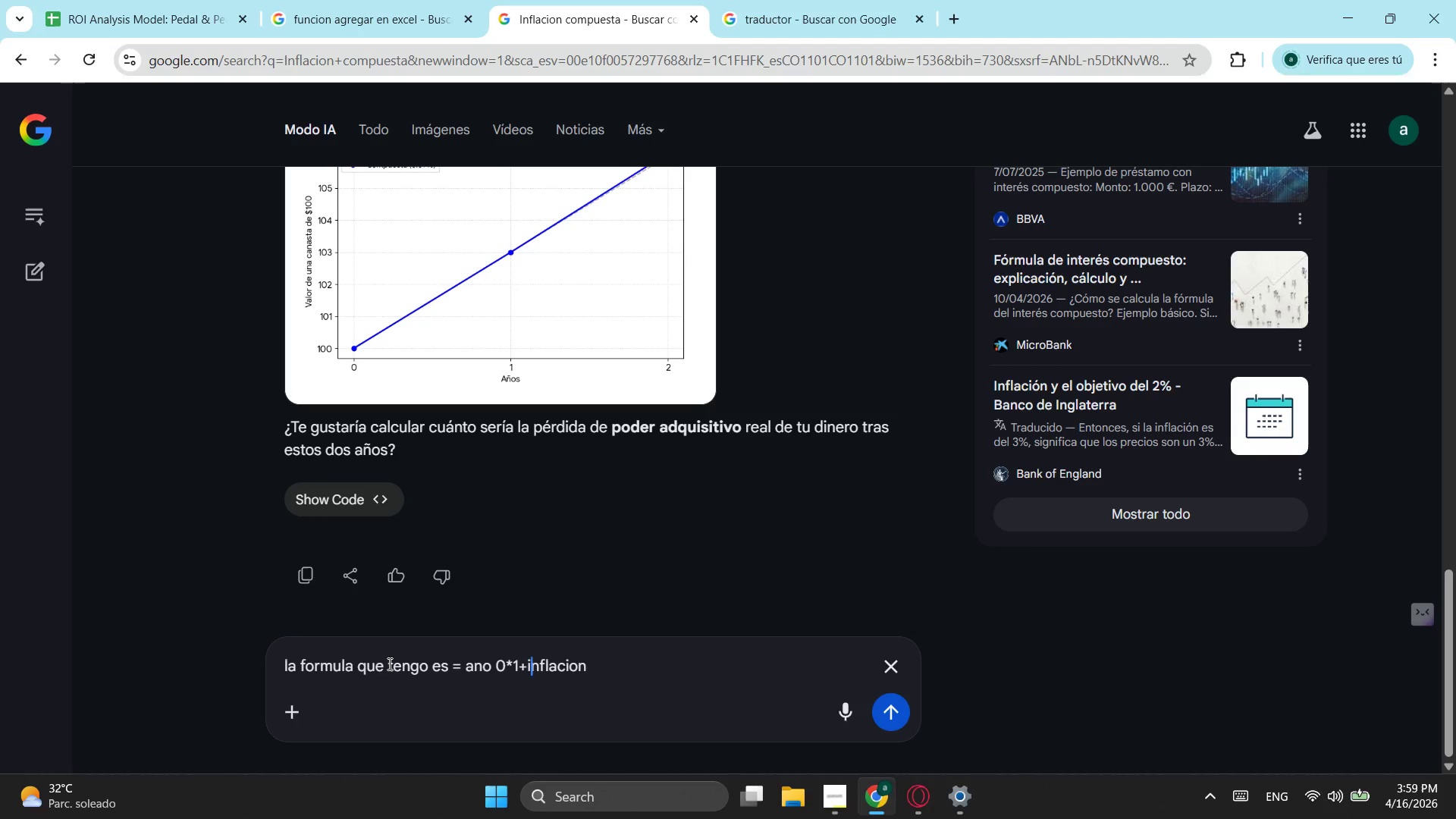 
key(ArrowLeft)
 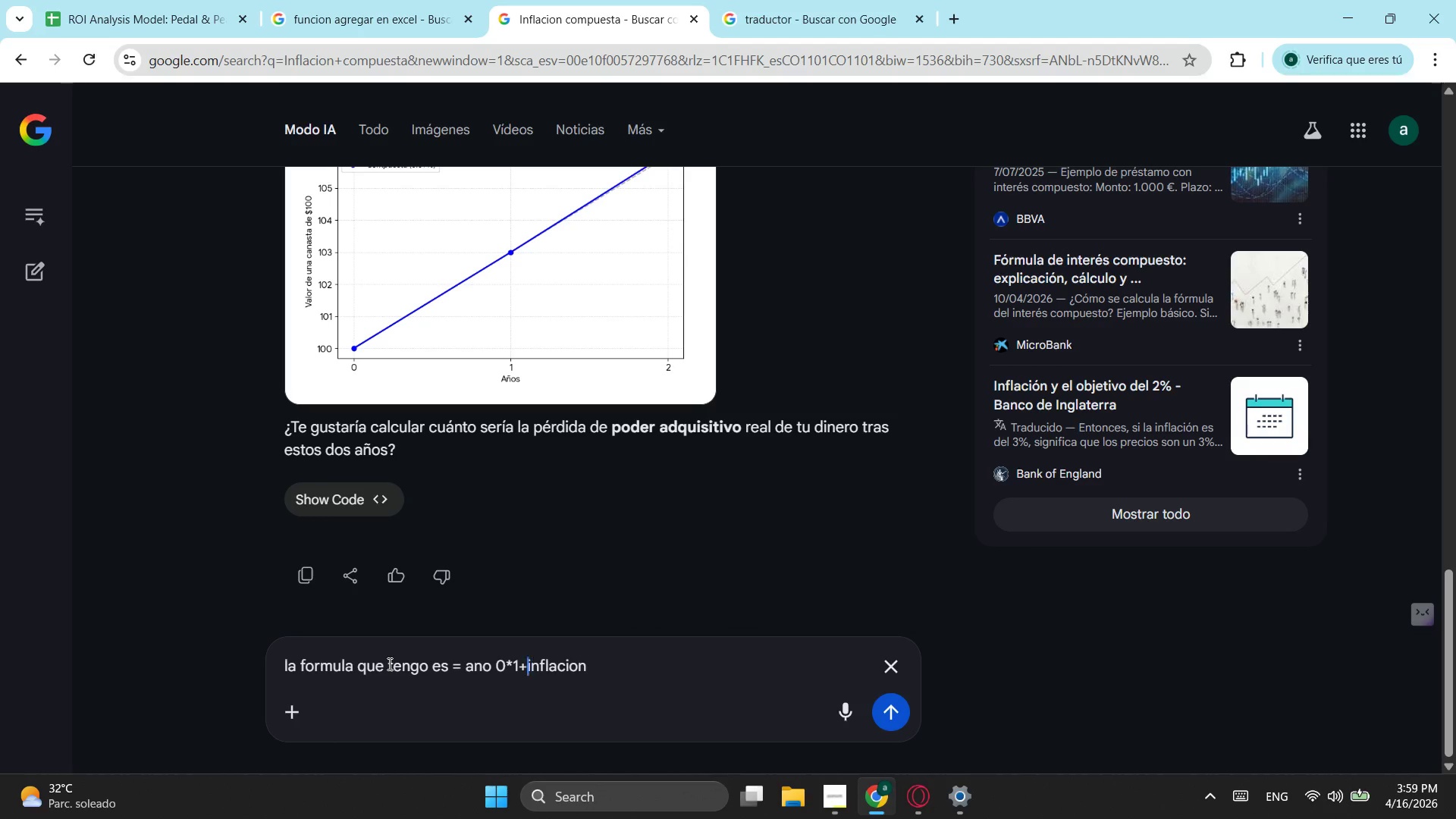 
key(ArrowLeft)
 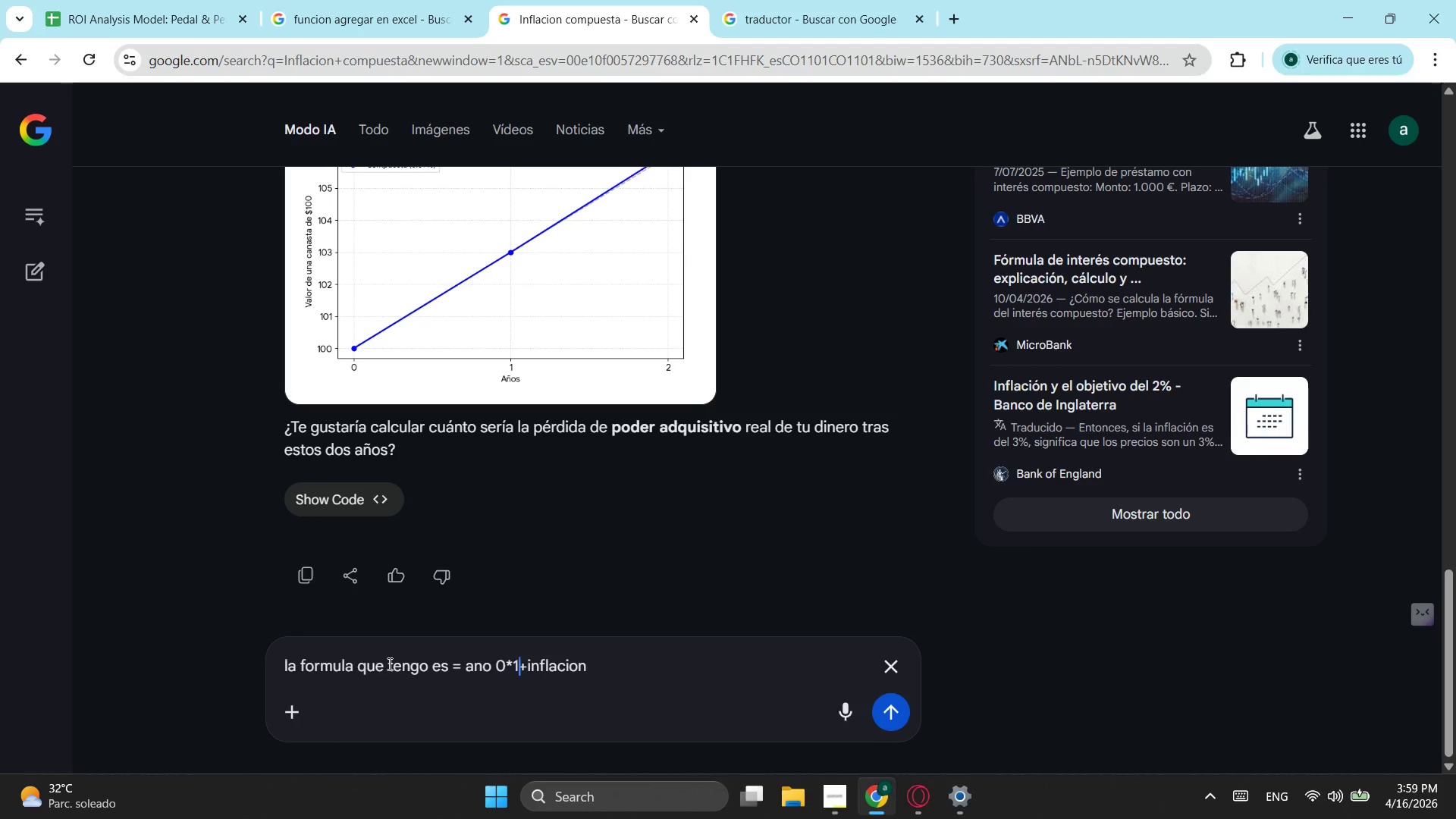 
key(ArrowLeft)
 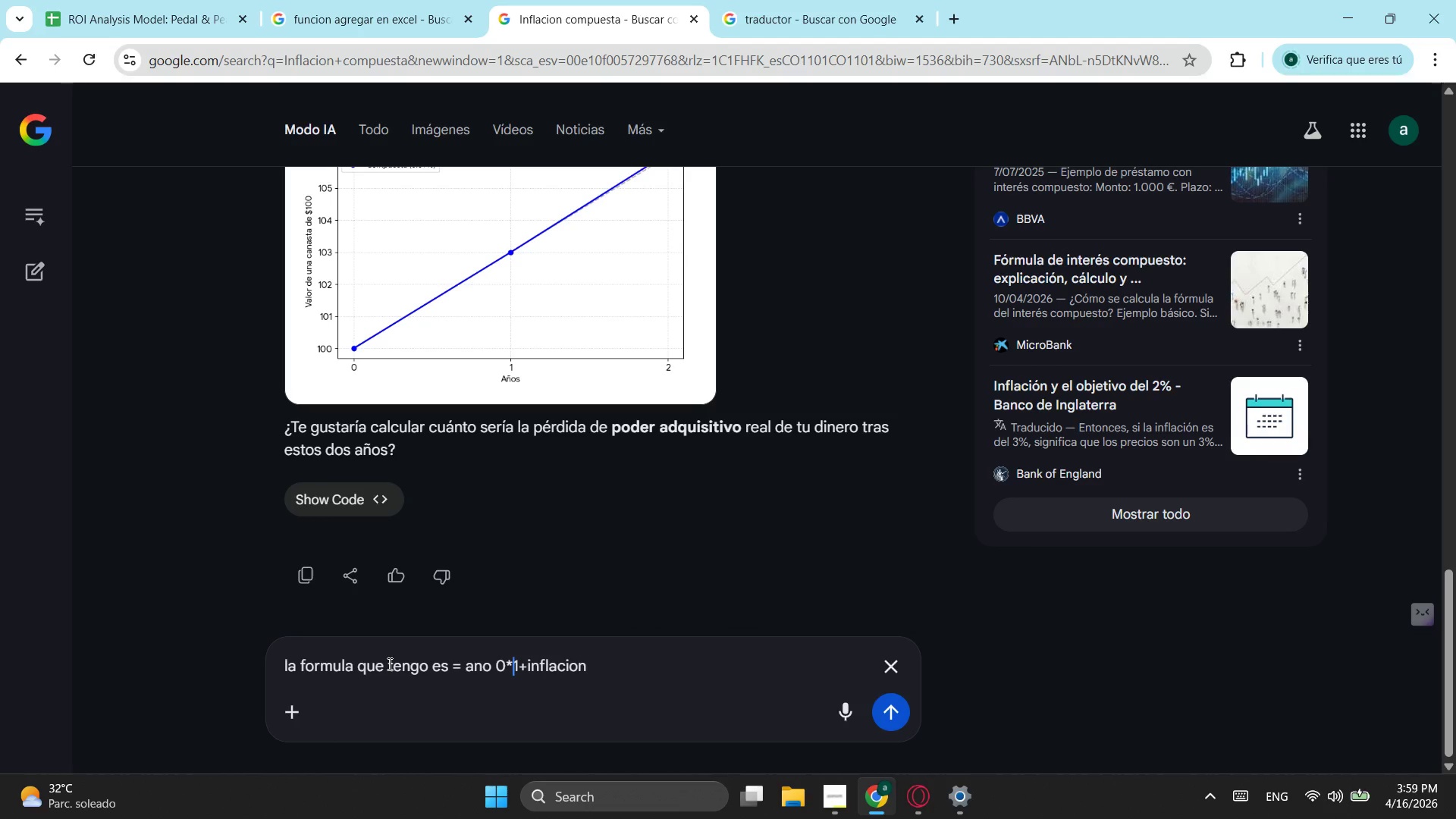 
key(Shift+9)
 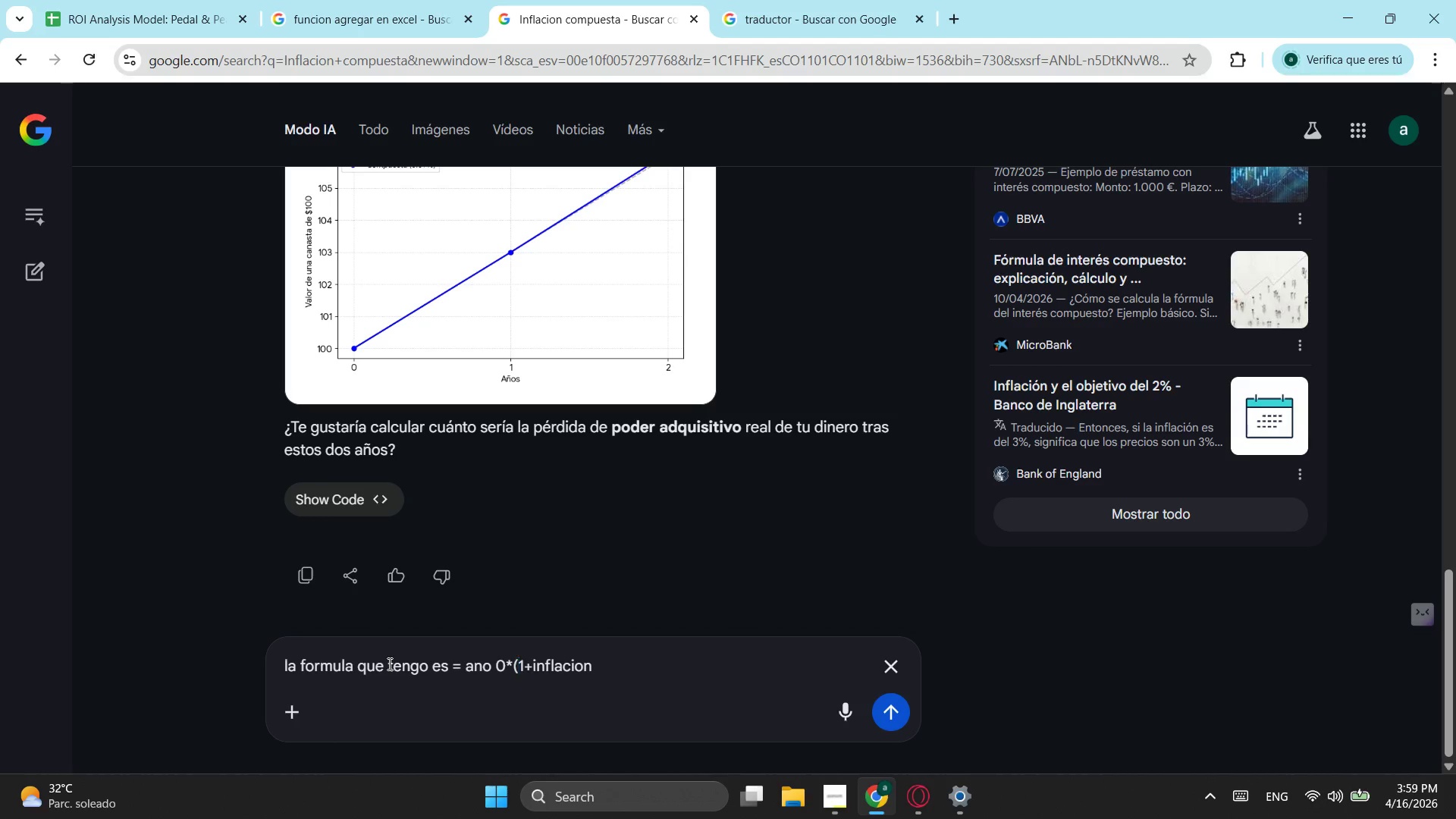 
key(ArrowRight)
 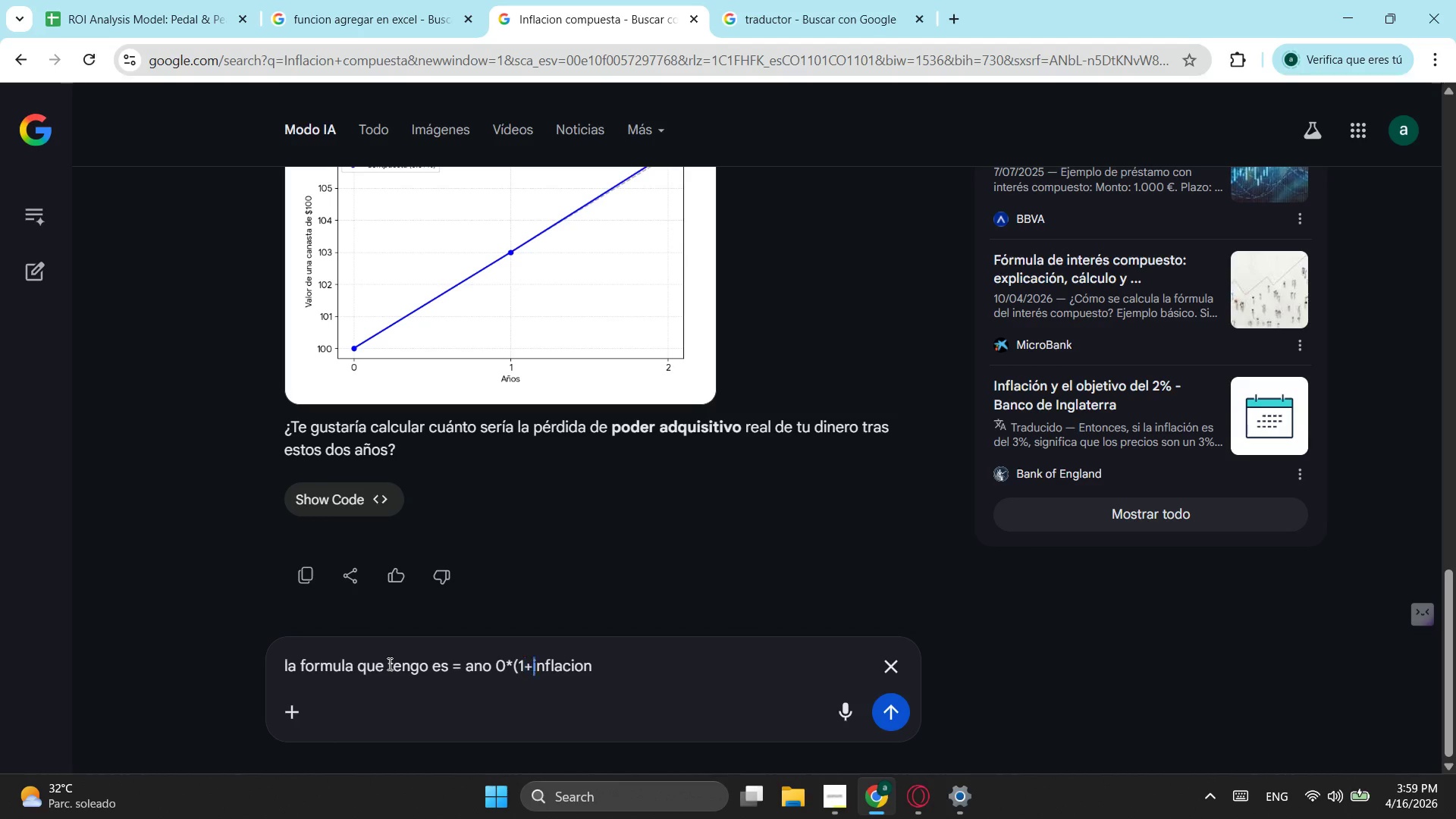 
key(ArrowRight)
 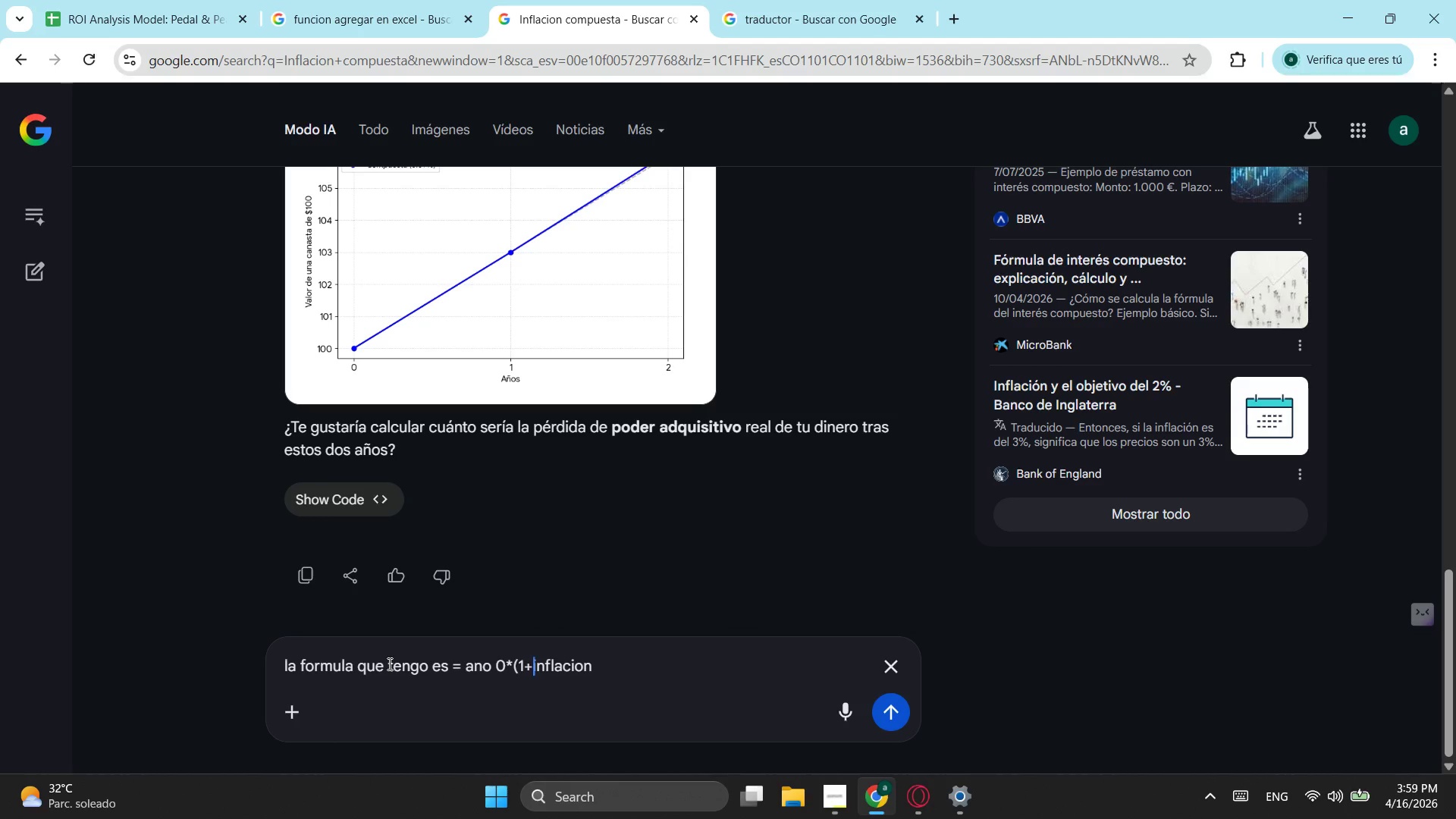 
key(ArrowRight)
 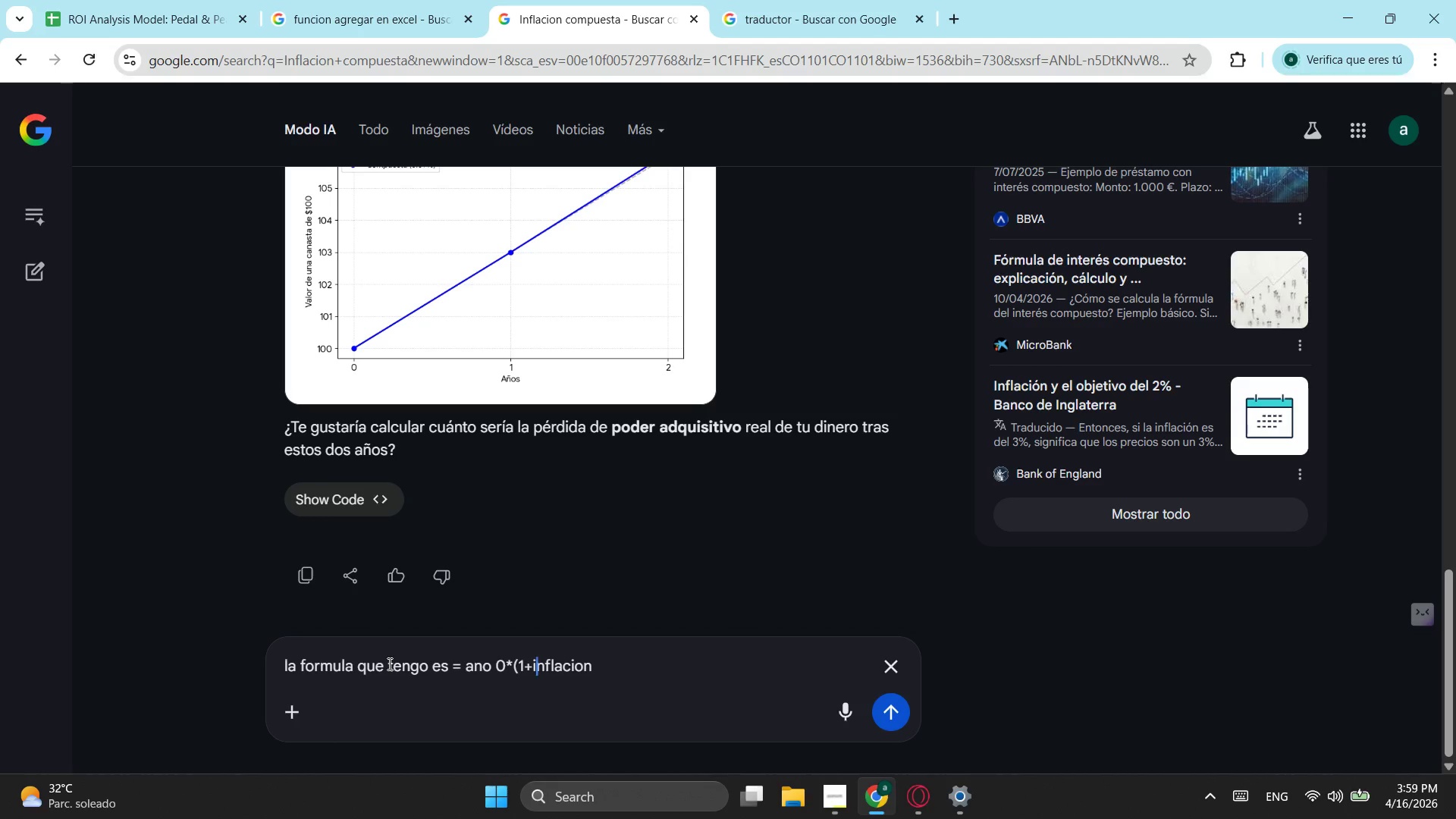 
key(ArrowRight)
 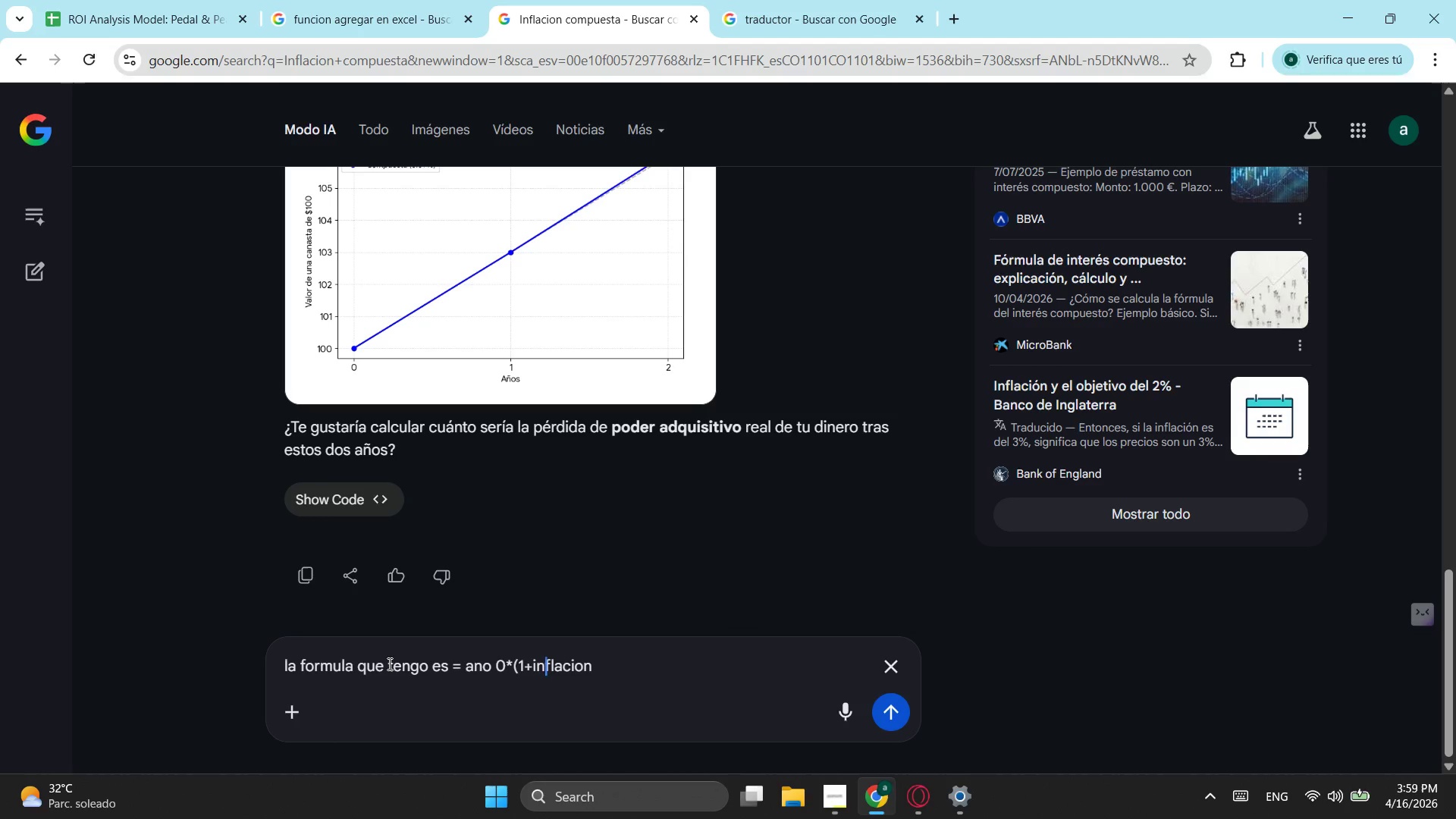 
key(ArrowRight)
 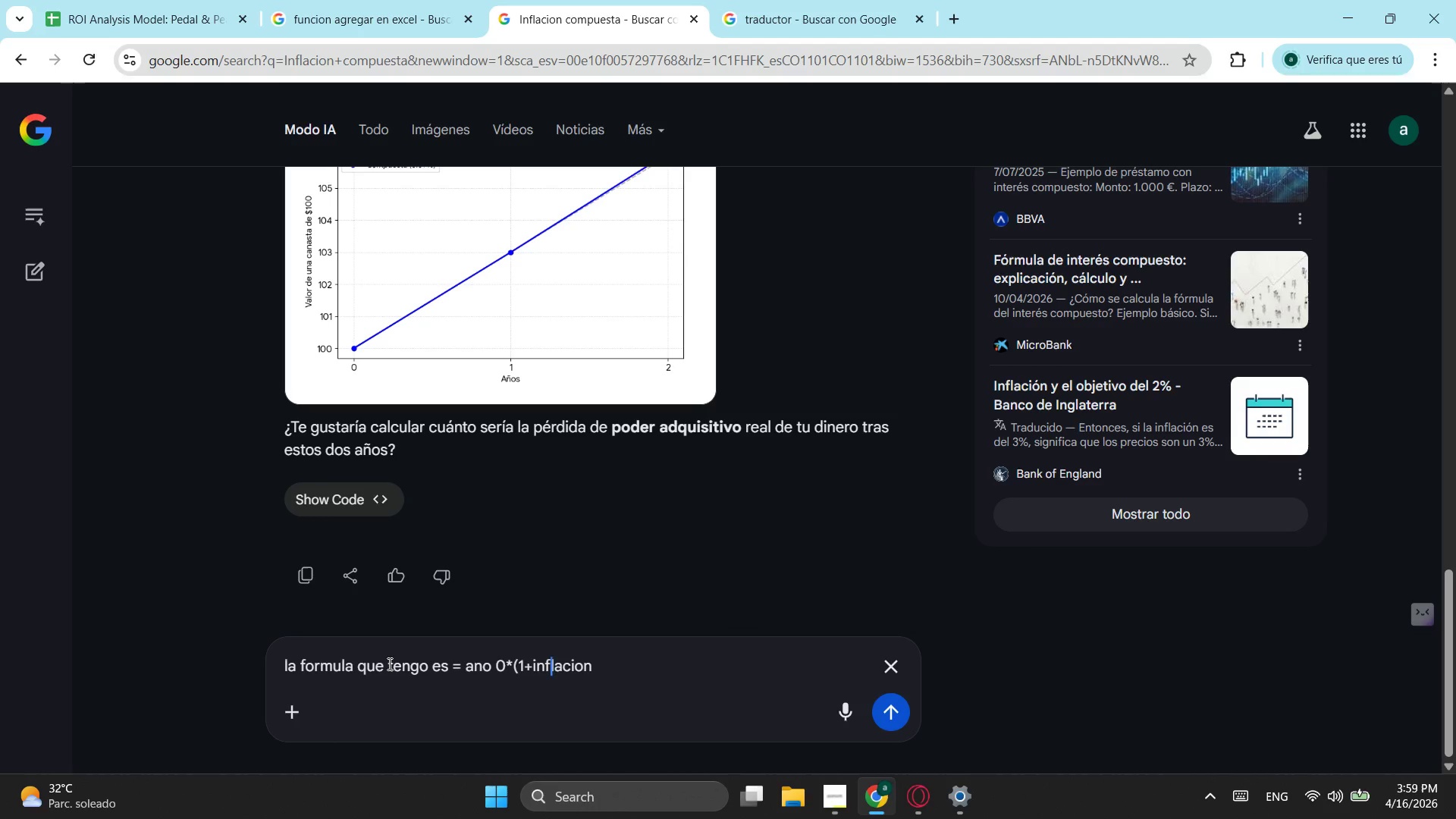 
key(ArrowRight)
 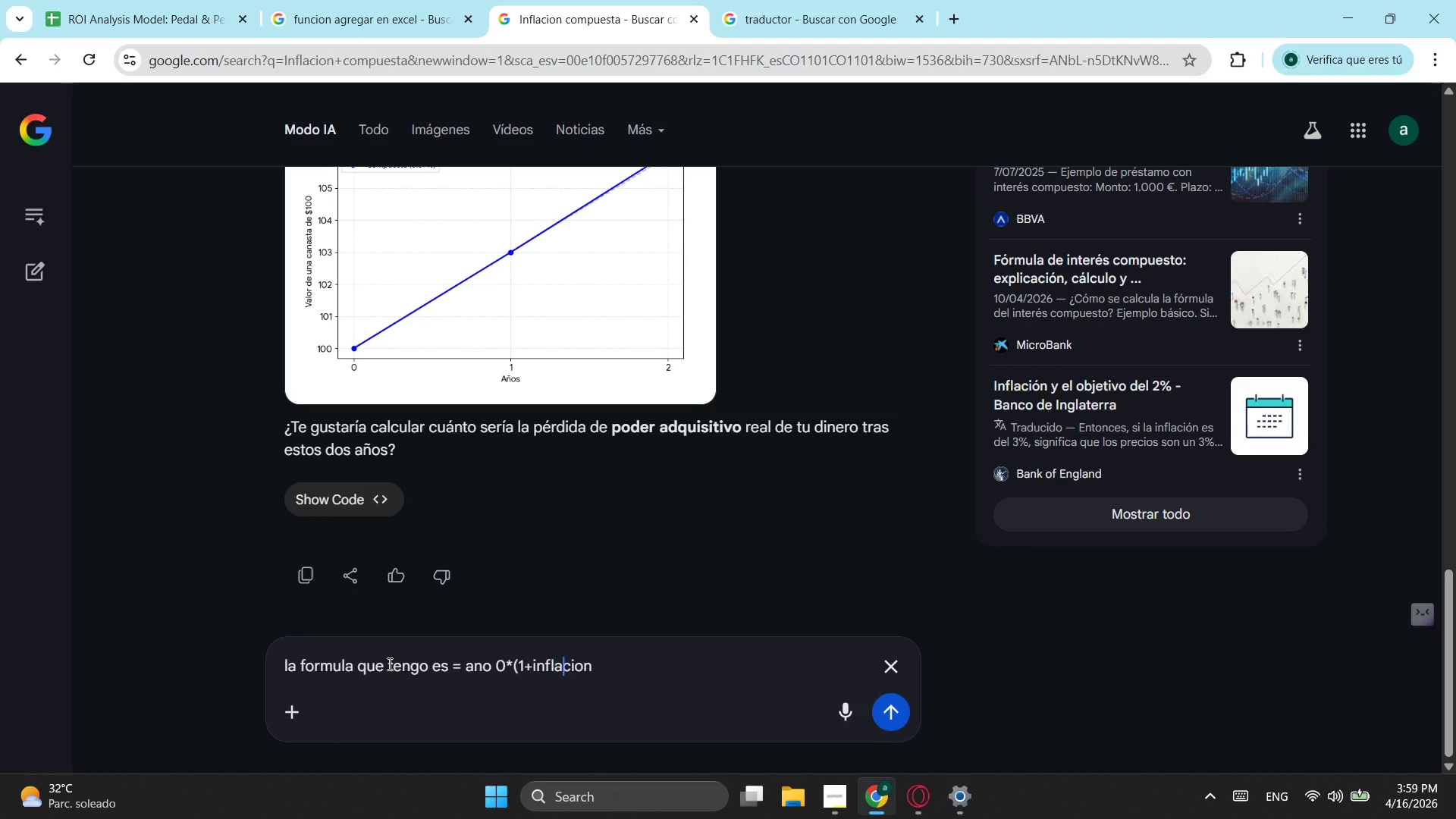 
key(ArrowRight)
 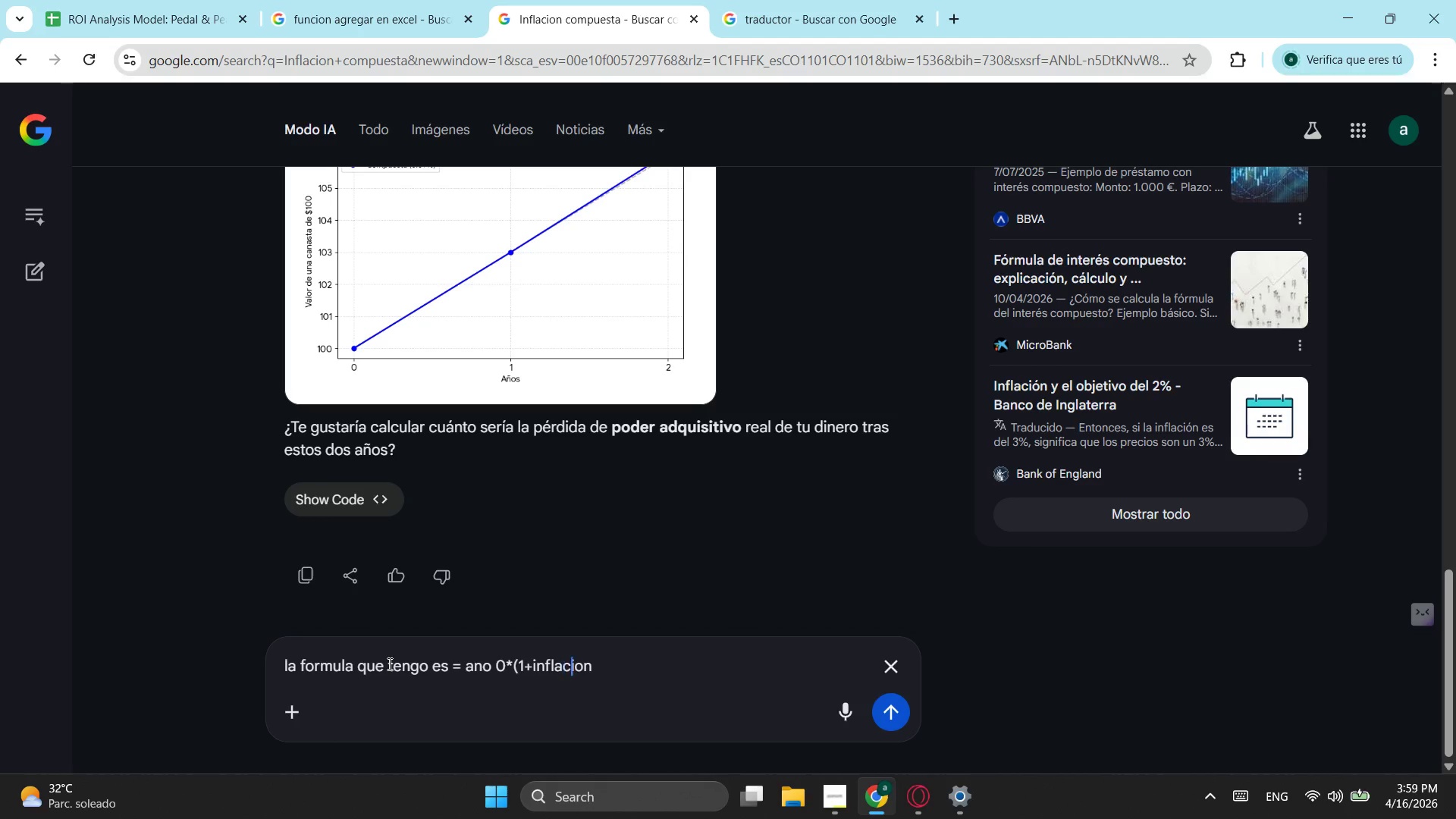 
key(ArrowRight)
 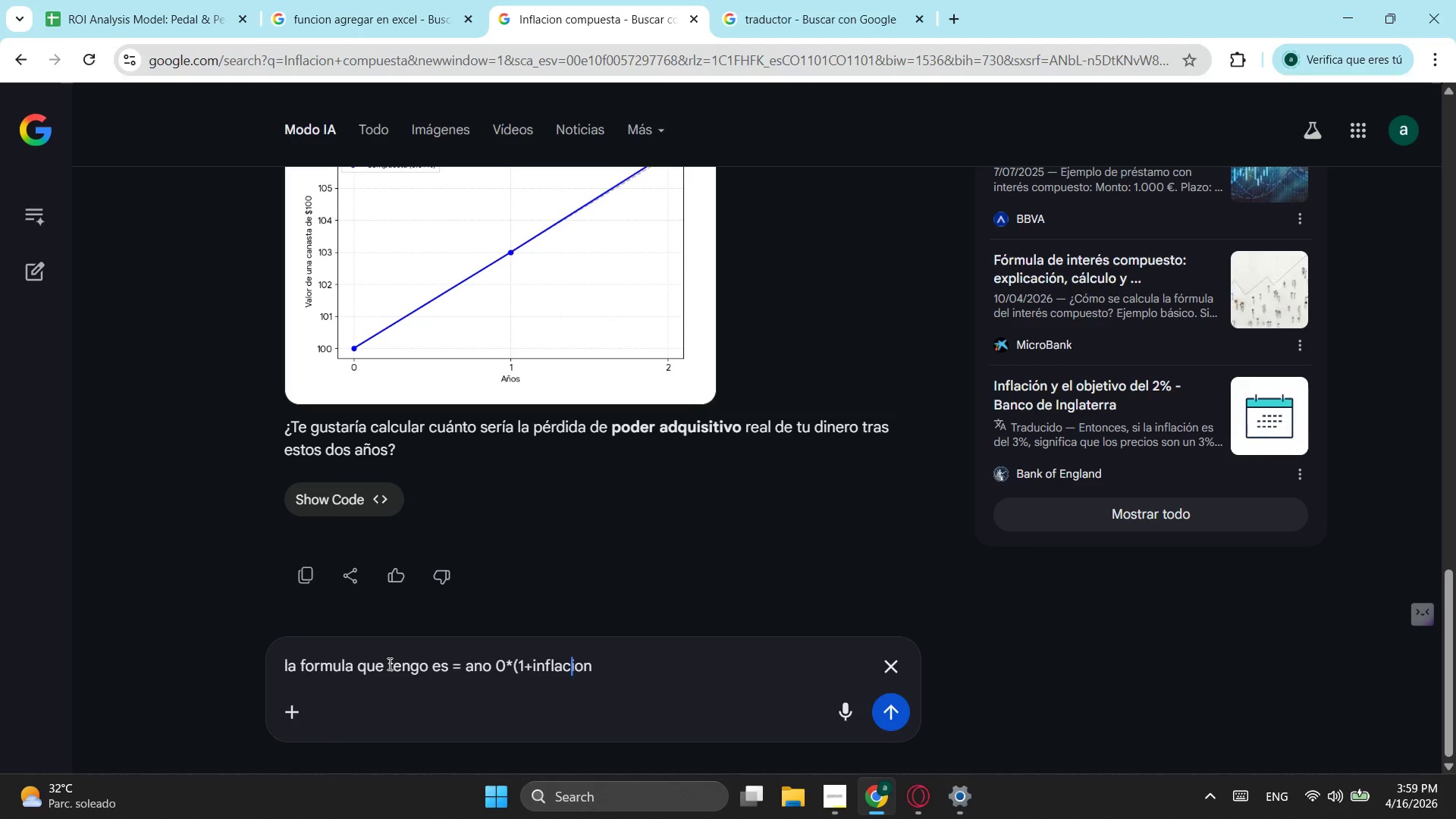 
key(ArrowRight)
 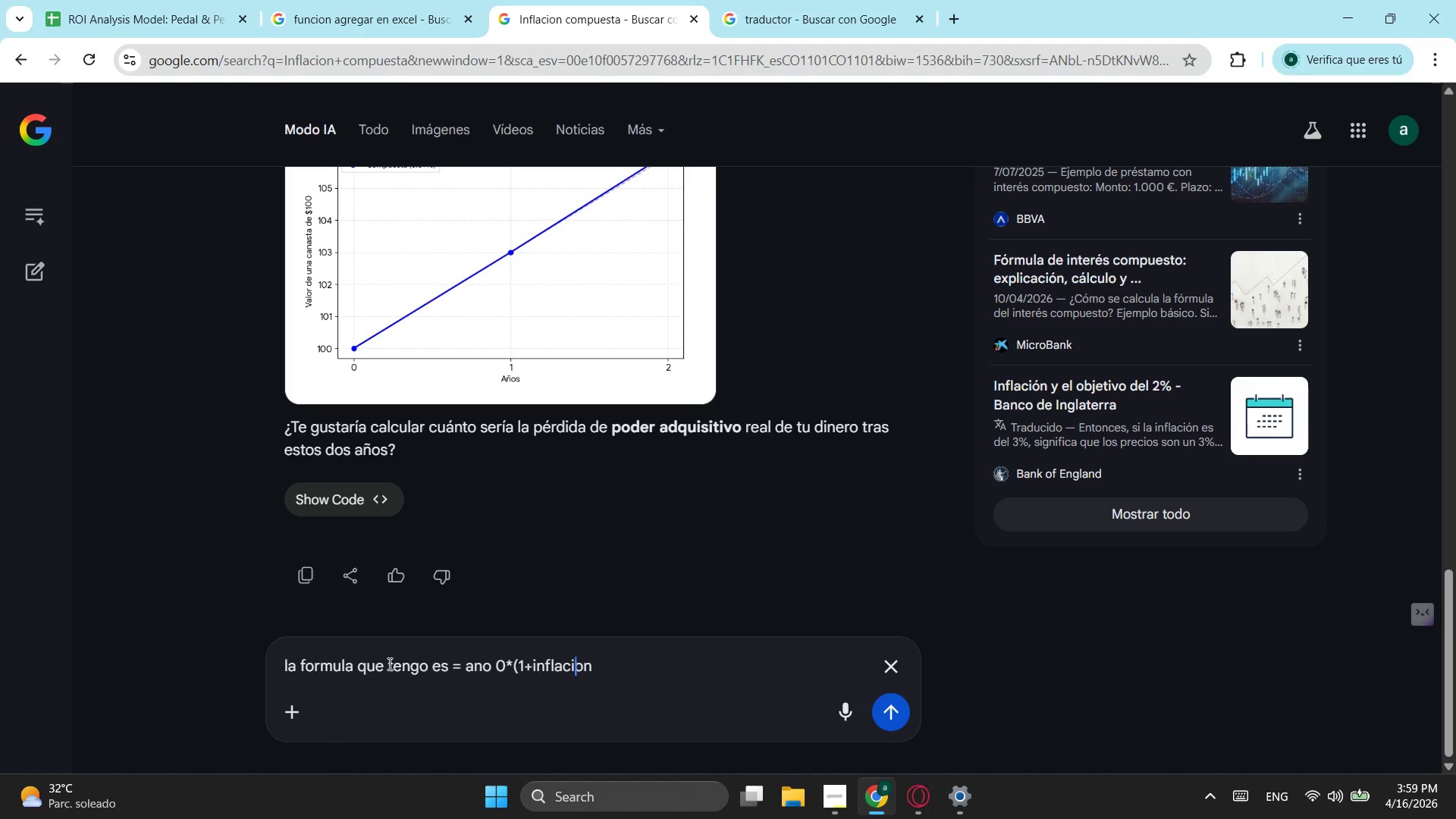 
key(ArrowRight)
 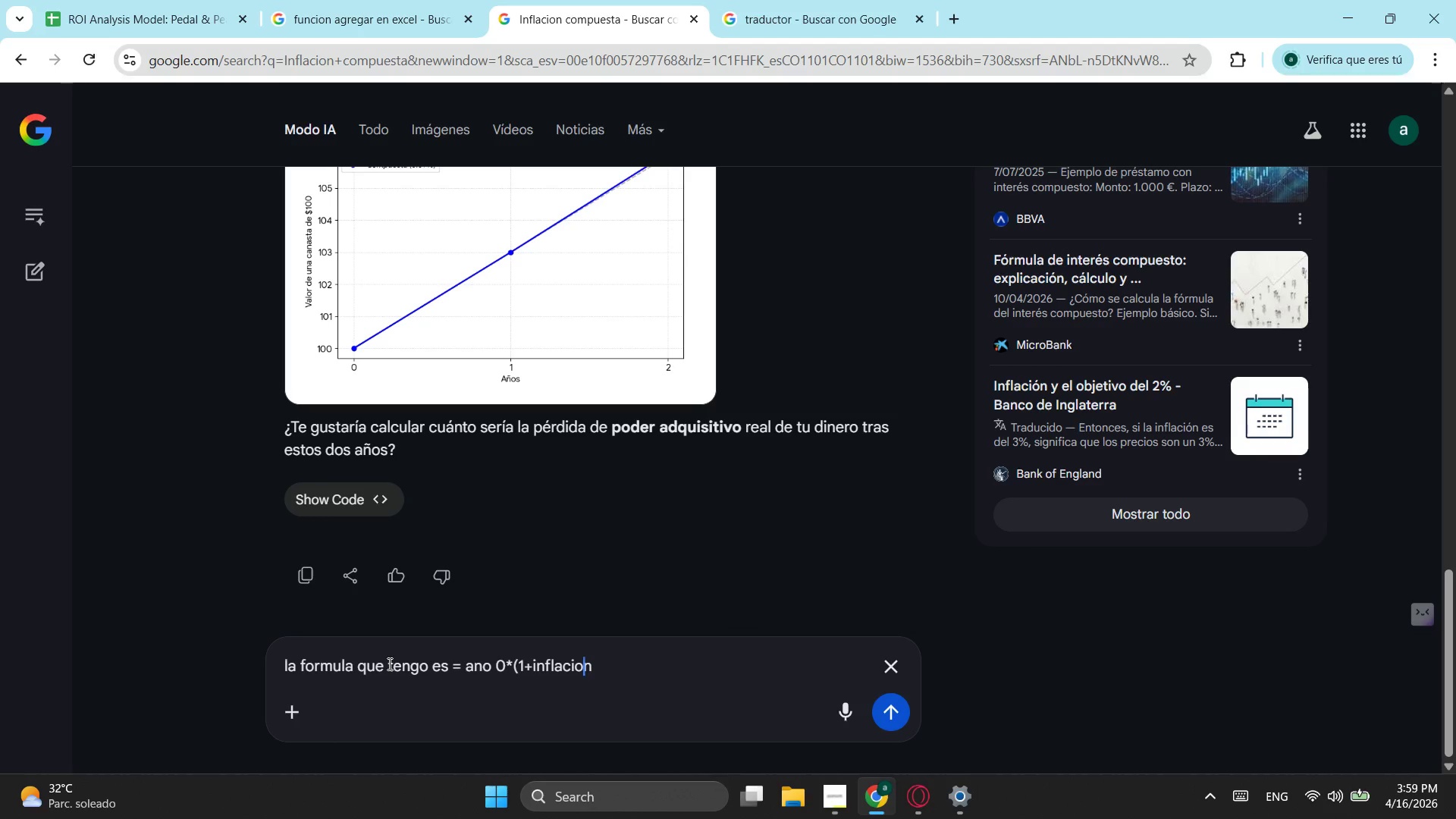 
key(ArrowRight)
 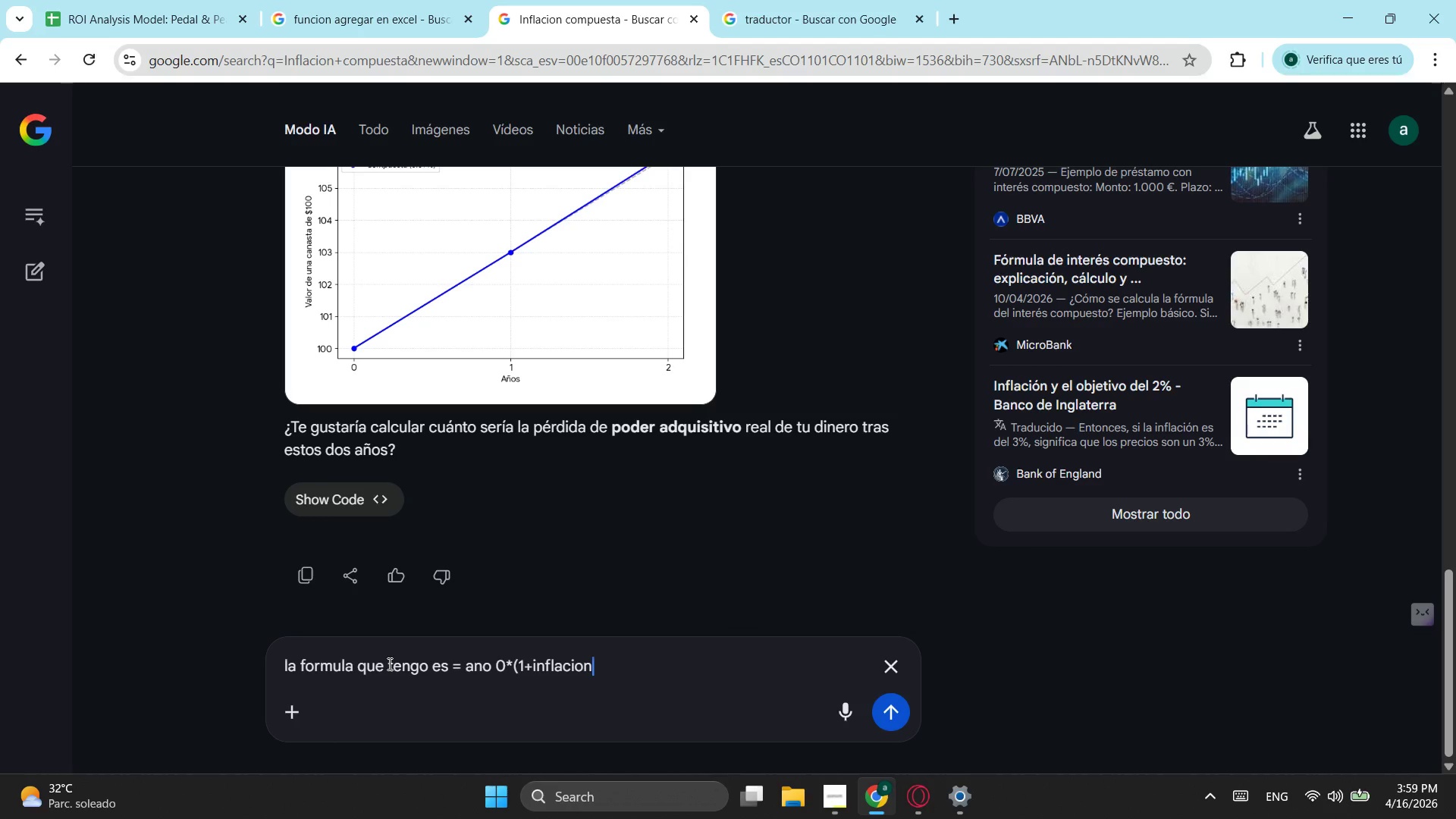 
type() para el segundo a;o)
key(Backspace)
key(Backspace)
key(Backspace)
 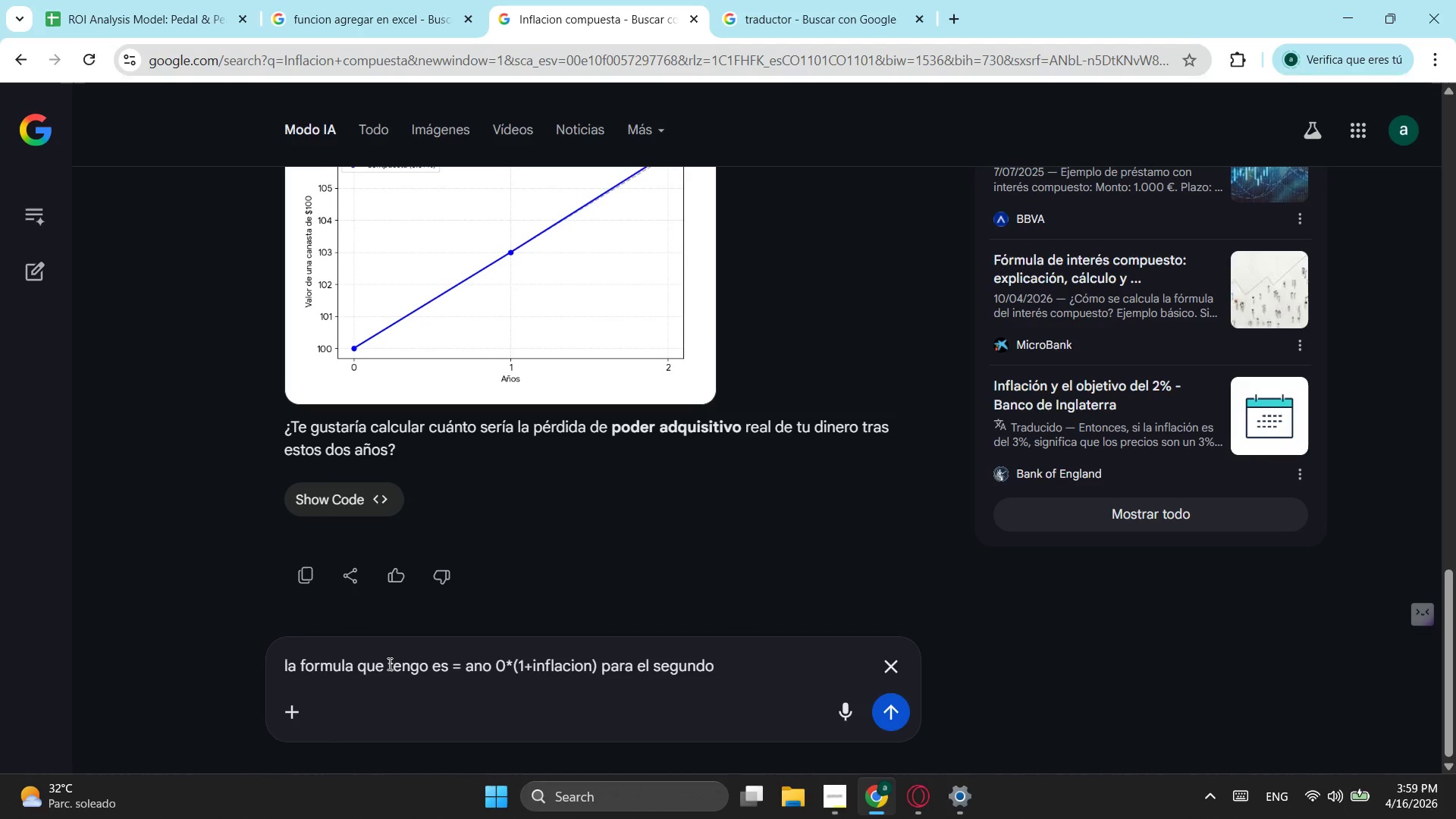 
hold_key(key=ArrowLeft, duration=1.42)
 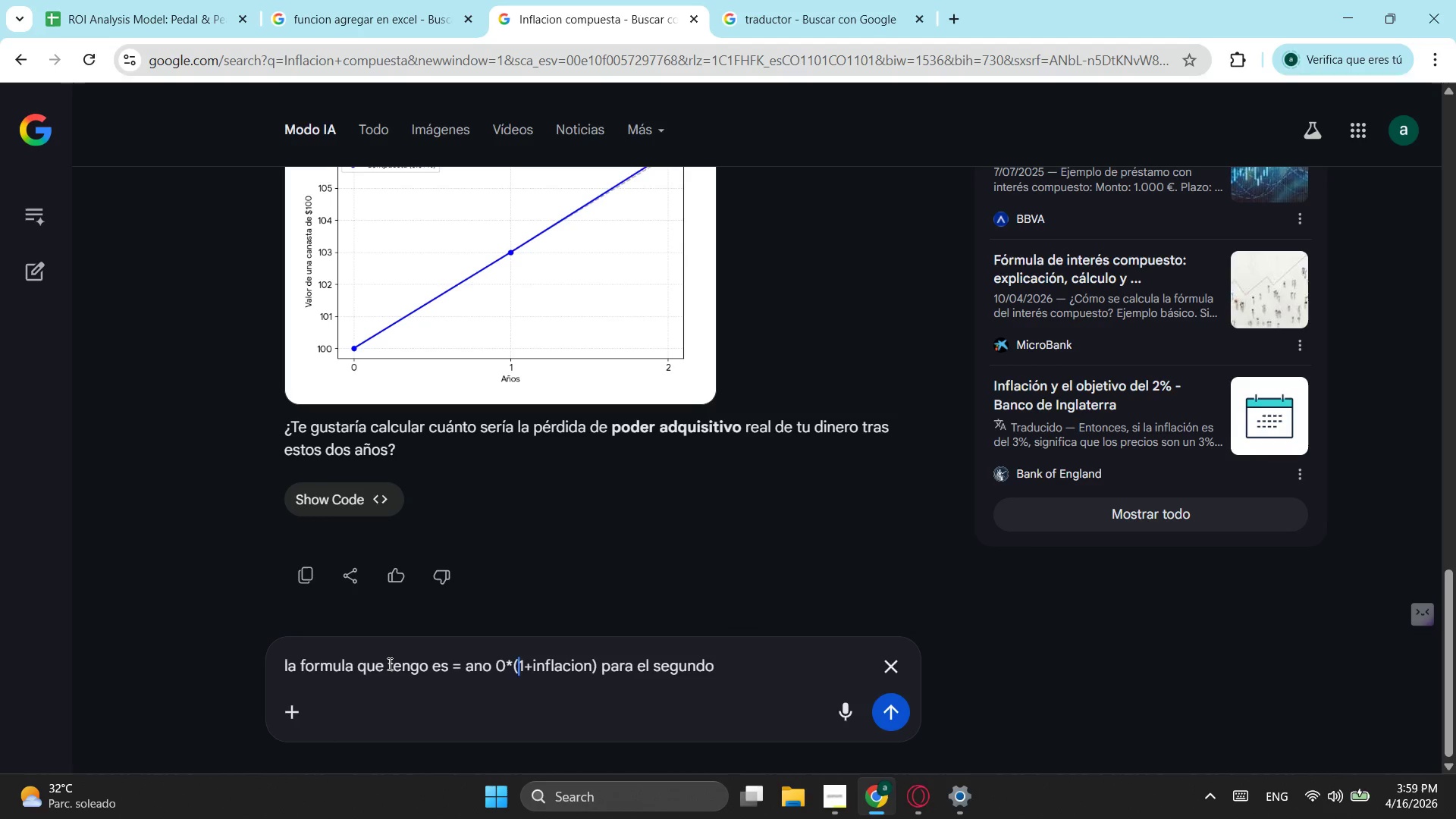 
key(ArrowLeft)
 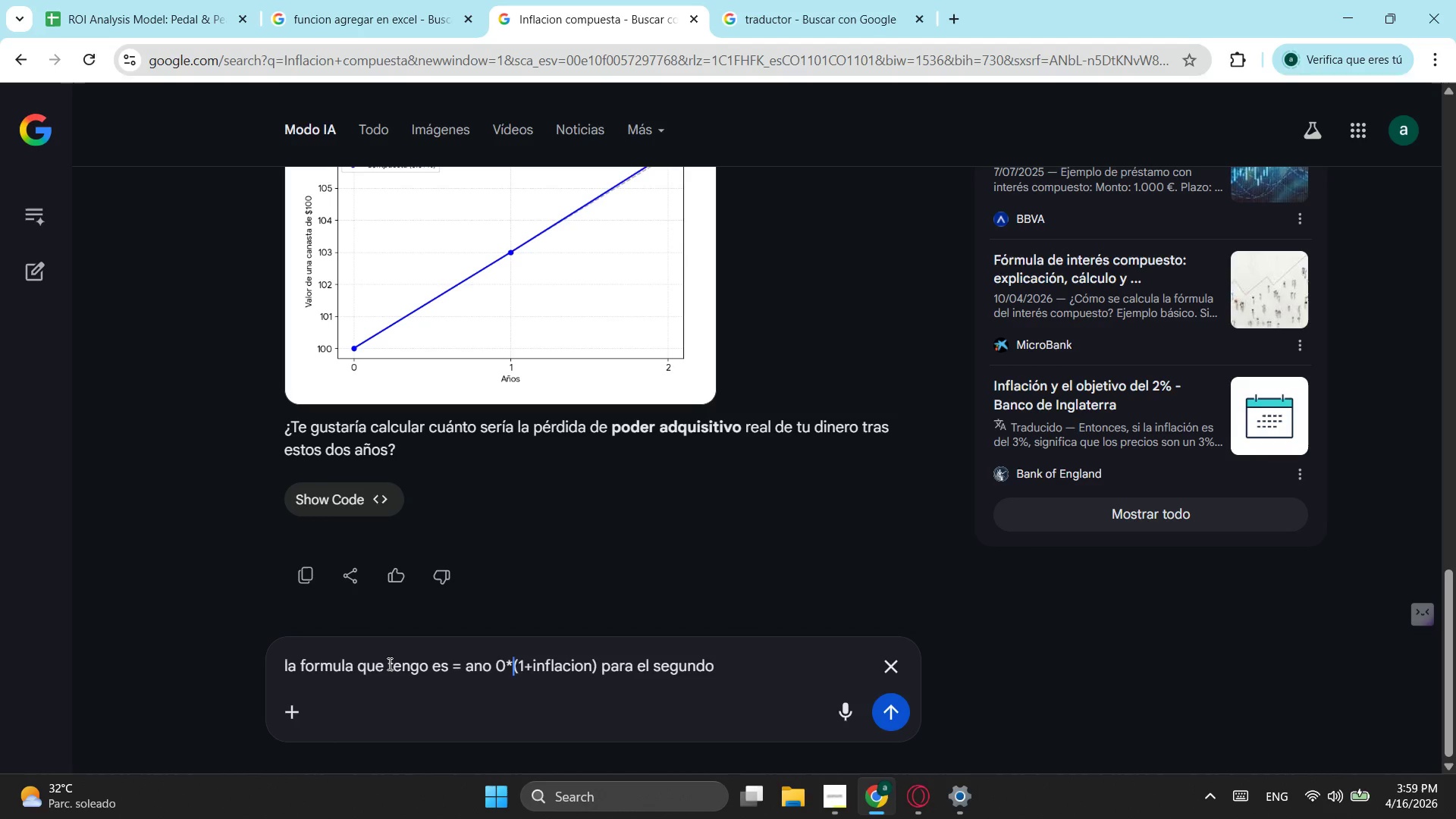 
key(ArrowLeft)
 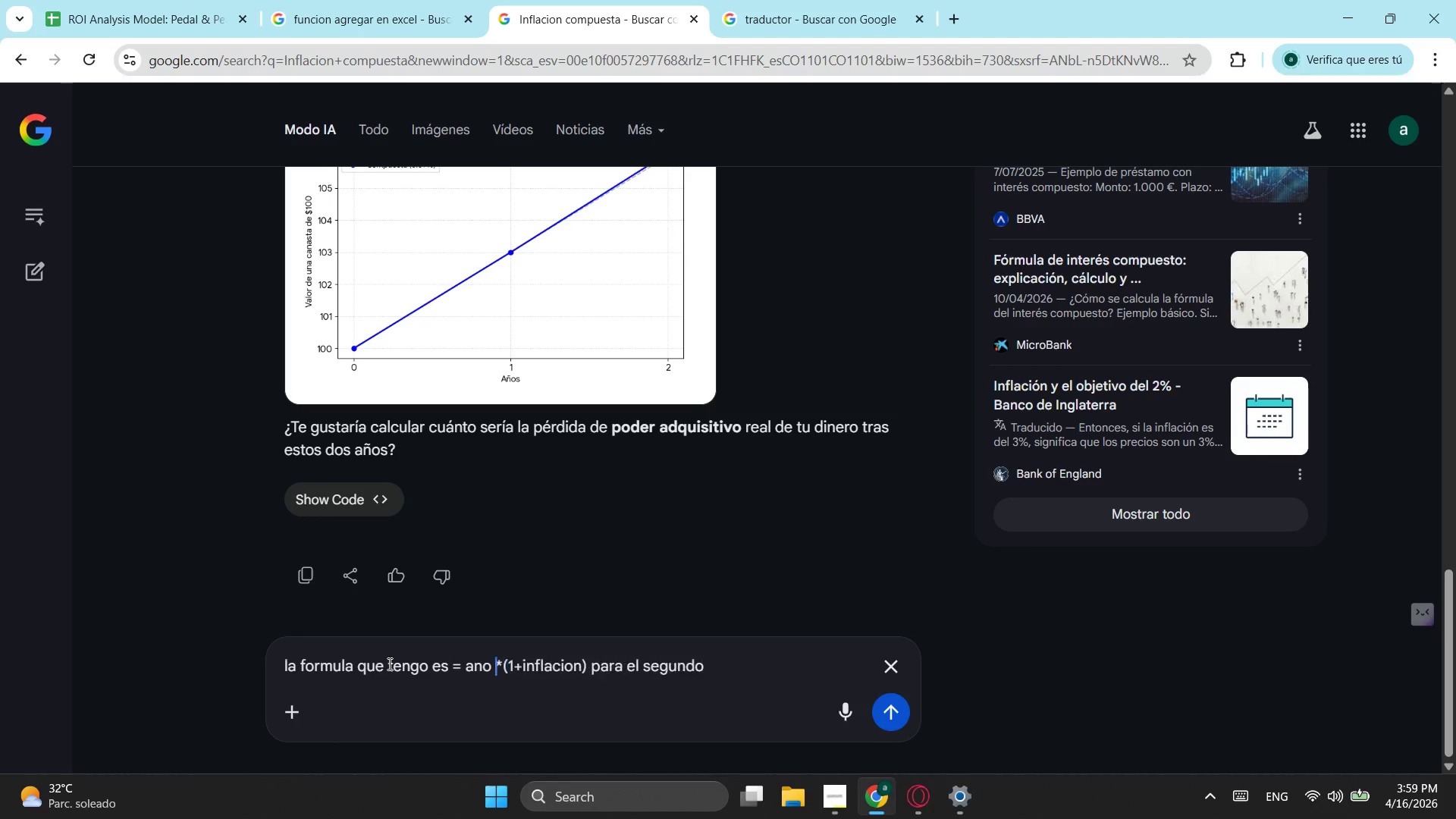 
key(Backspace)
 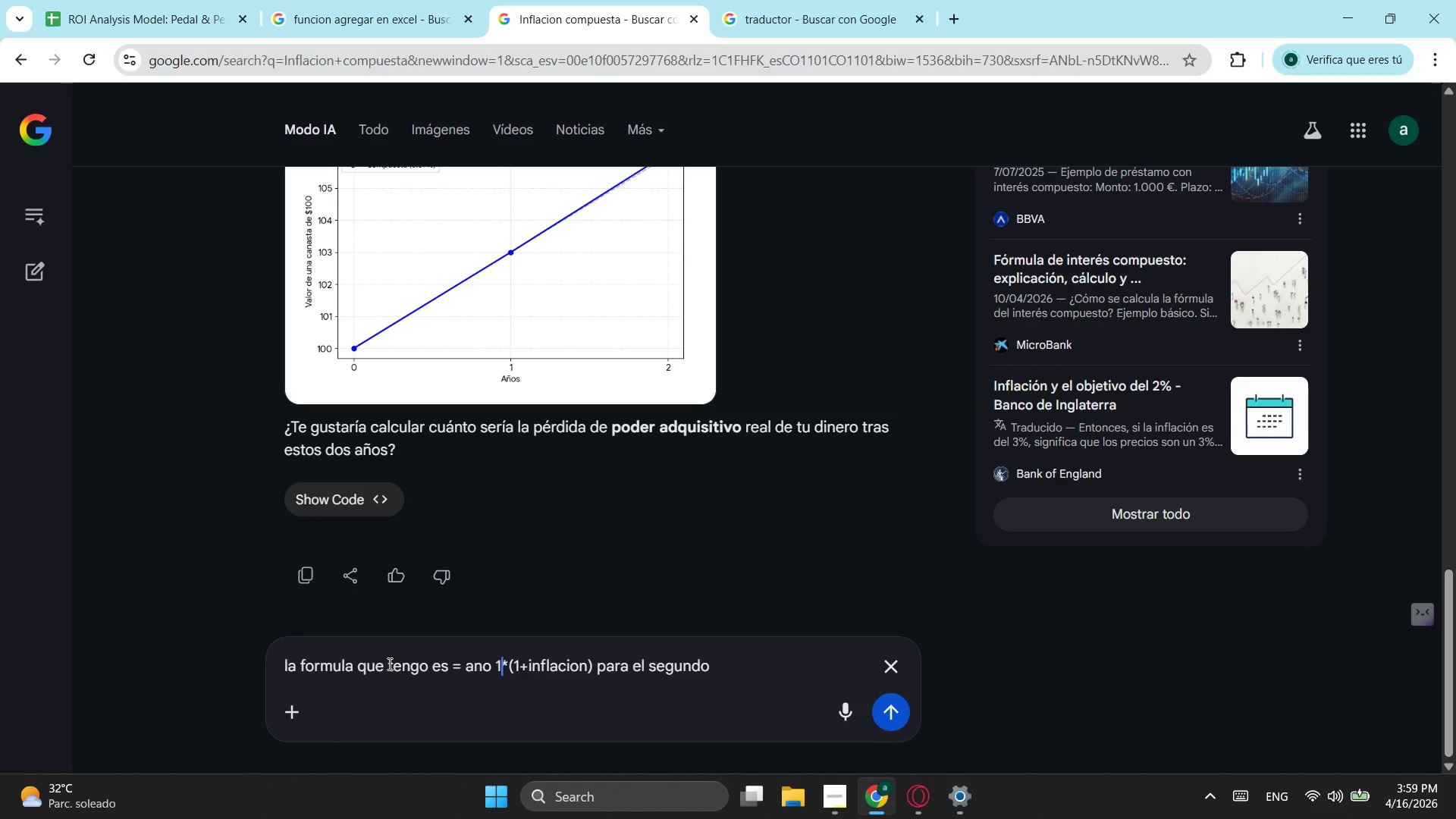 
key(1)
 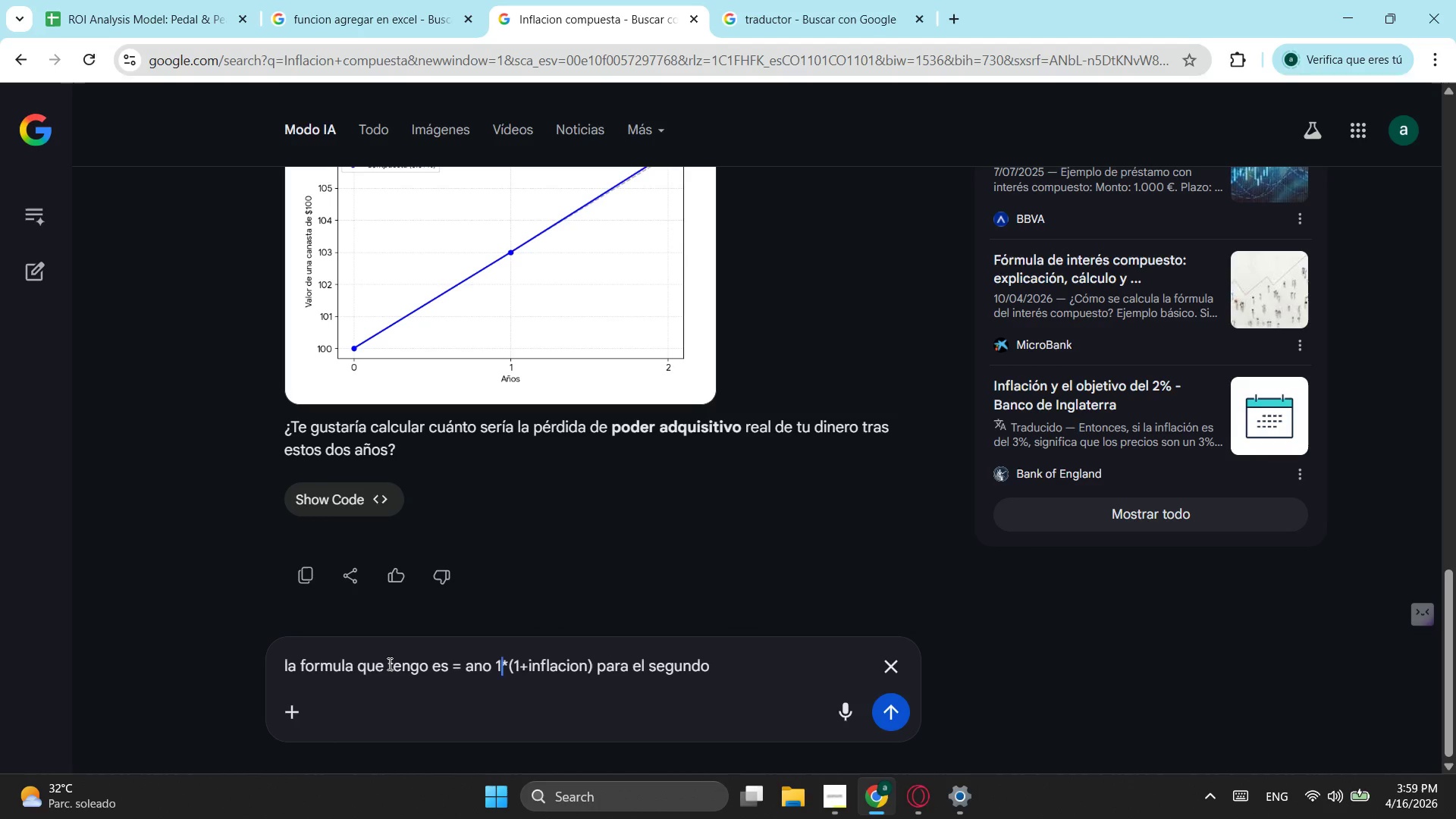 
hold_key(key=ArrowRight, duration=1.52)
 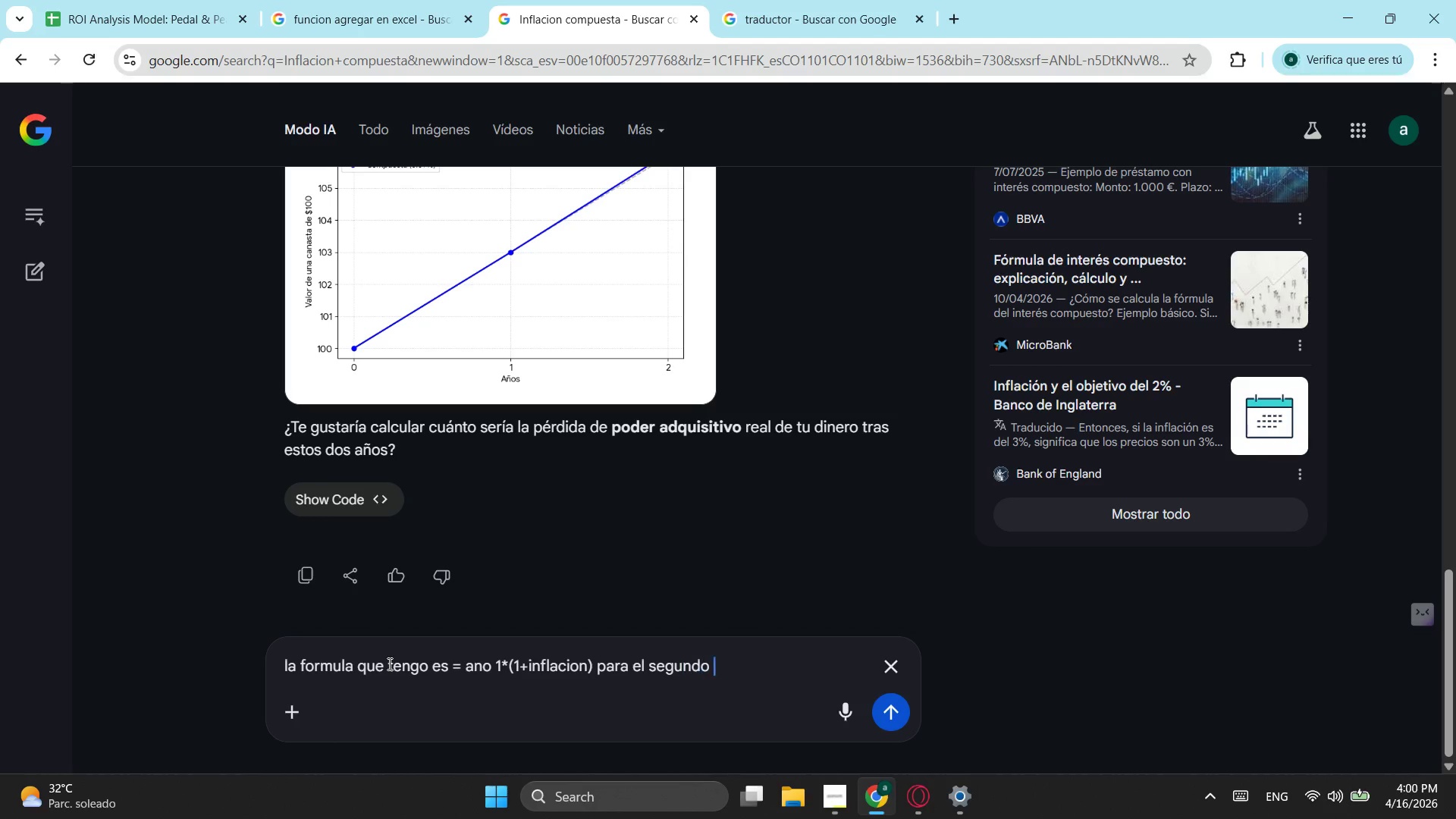 
key(ArrowRight)
 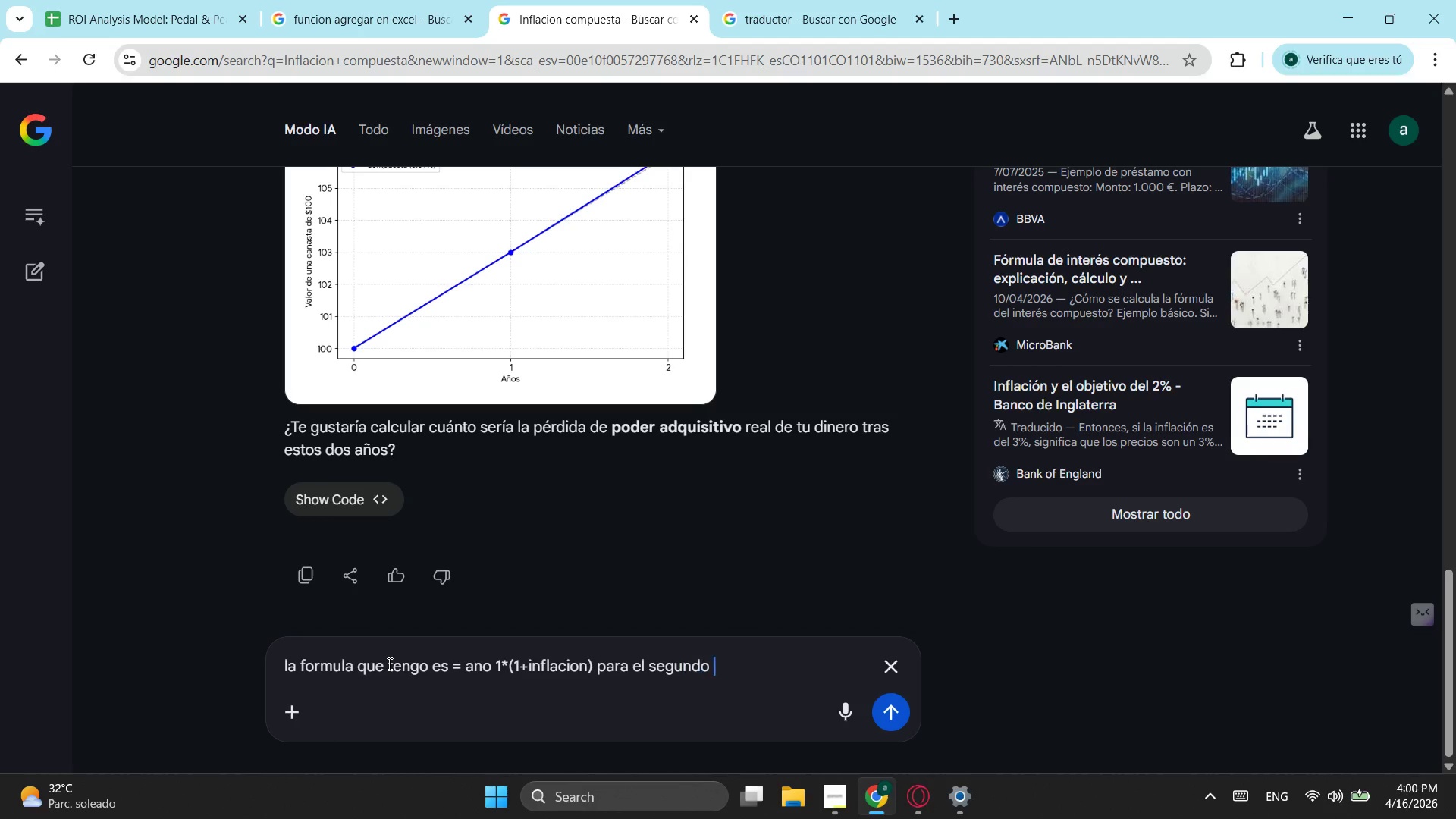 
key(ArrowRight)
 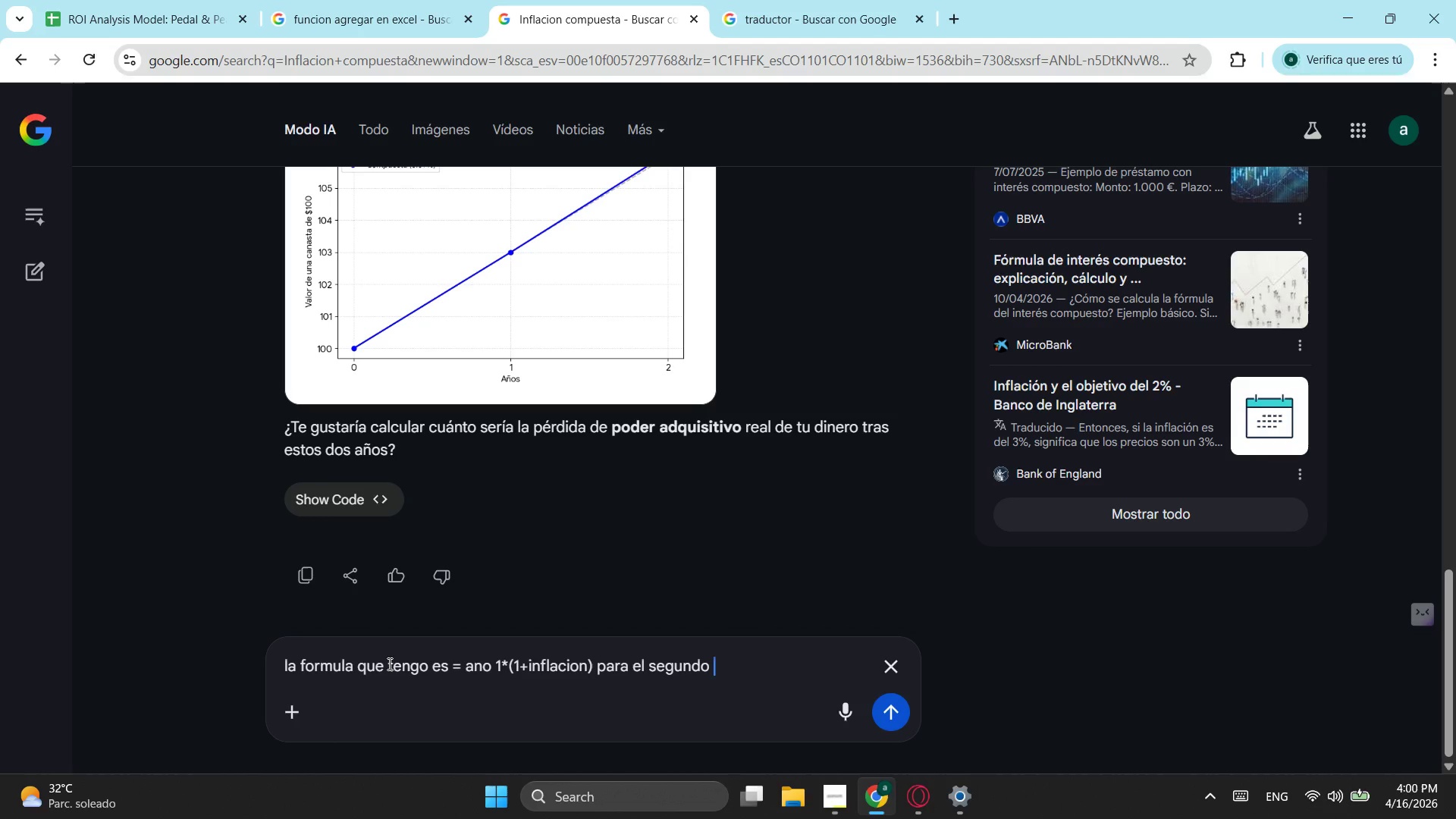 
key(ArrowRight)
 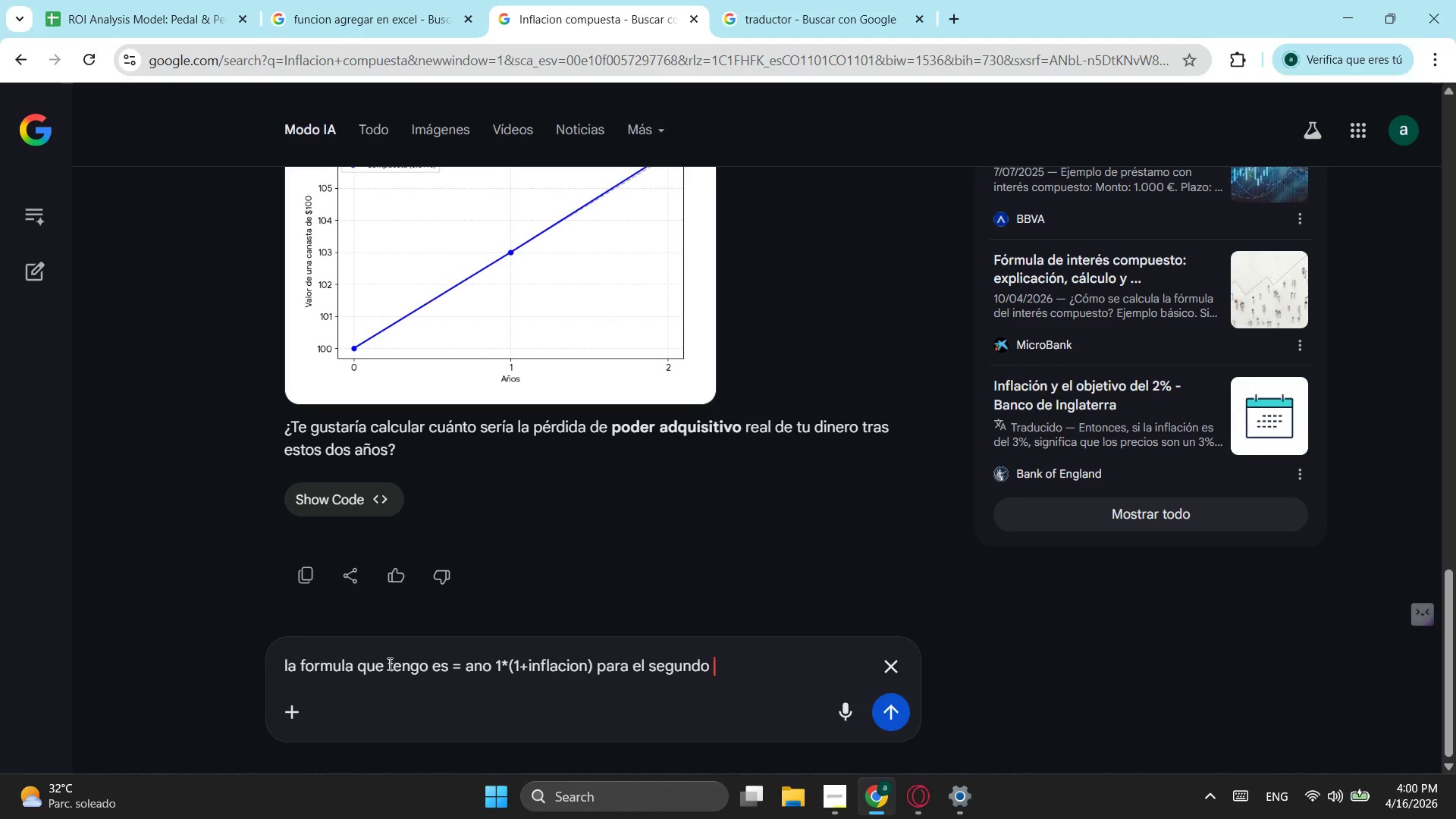 
type(a;o entonce socmo s)
key(Backspace)
type(es como quedaria para el tercero)
 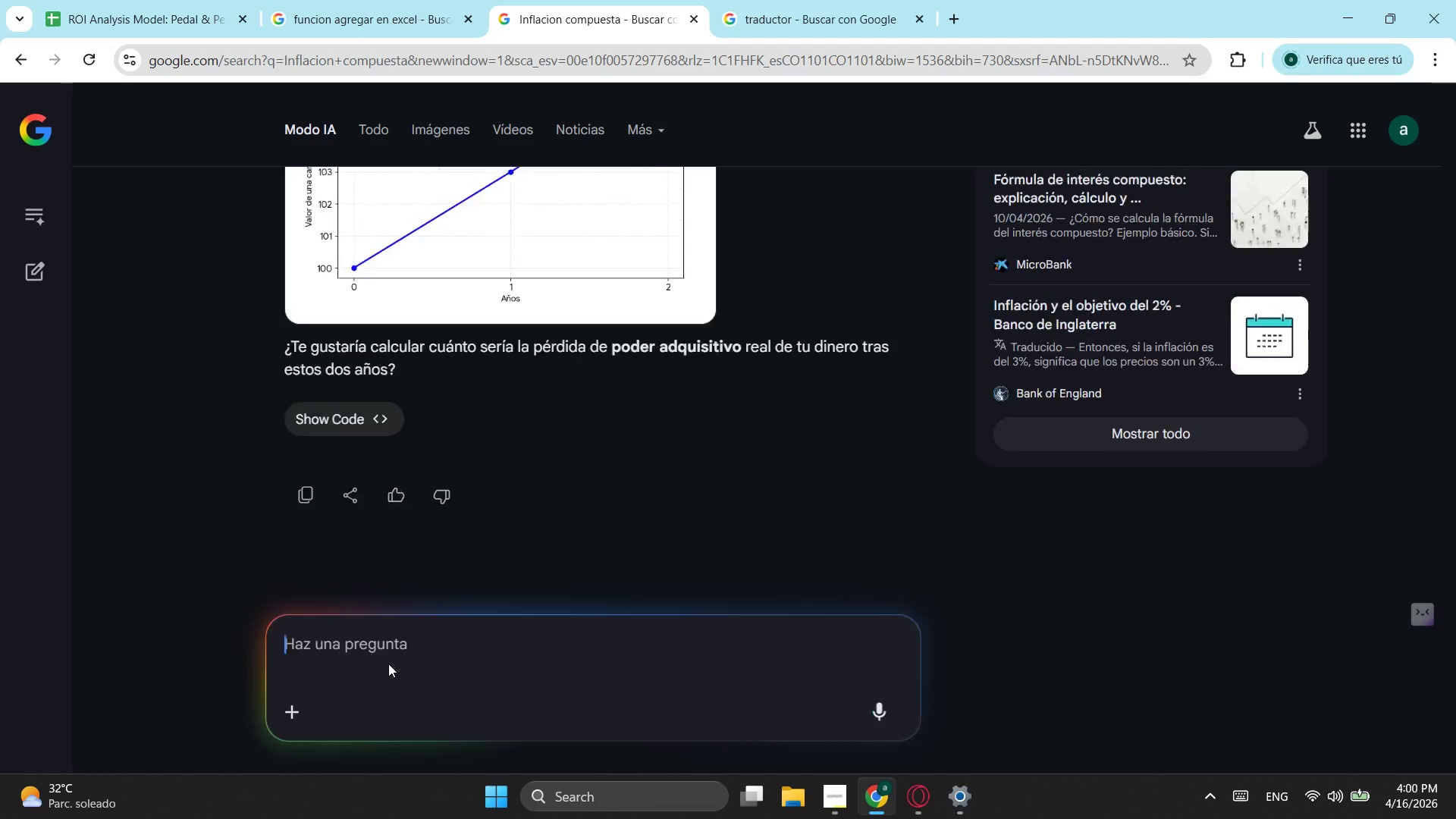 
key(Enter)
 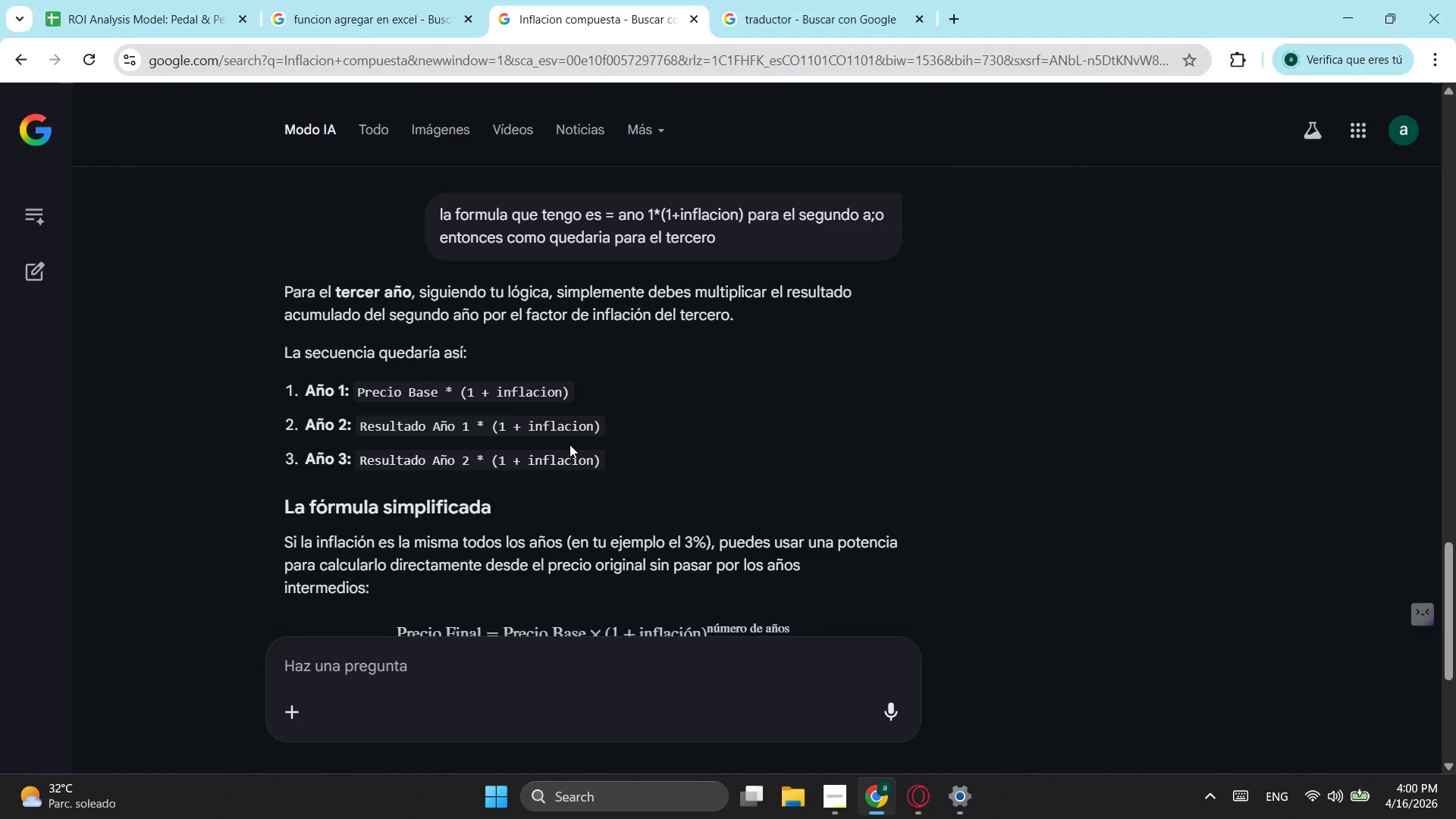 
wait(11.8)
 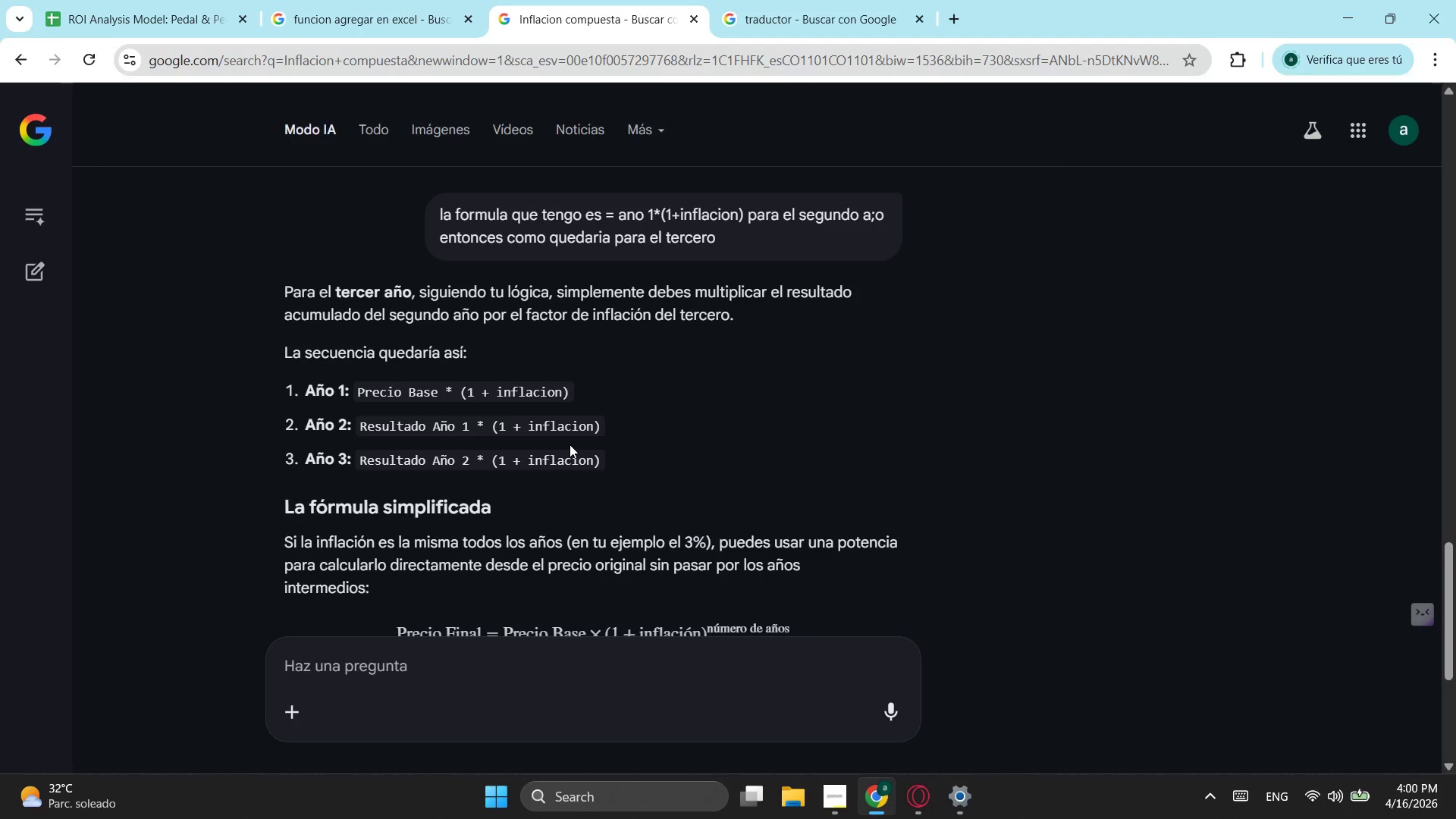 
left_click([96, 1])
 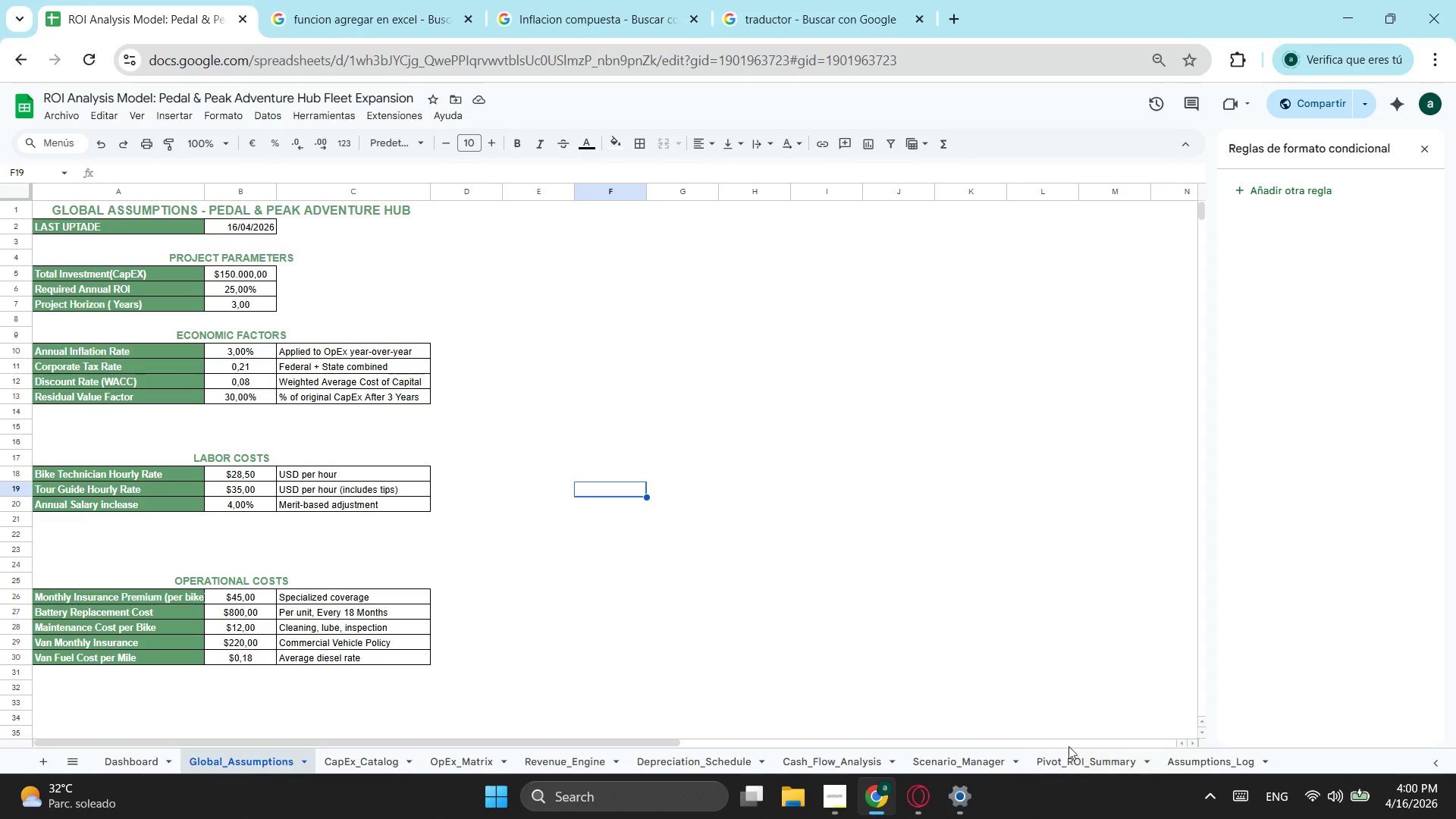 
left_click([494, 758])
 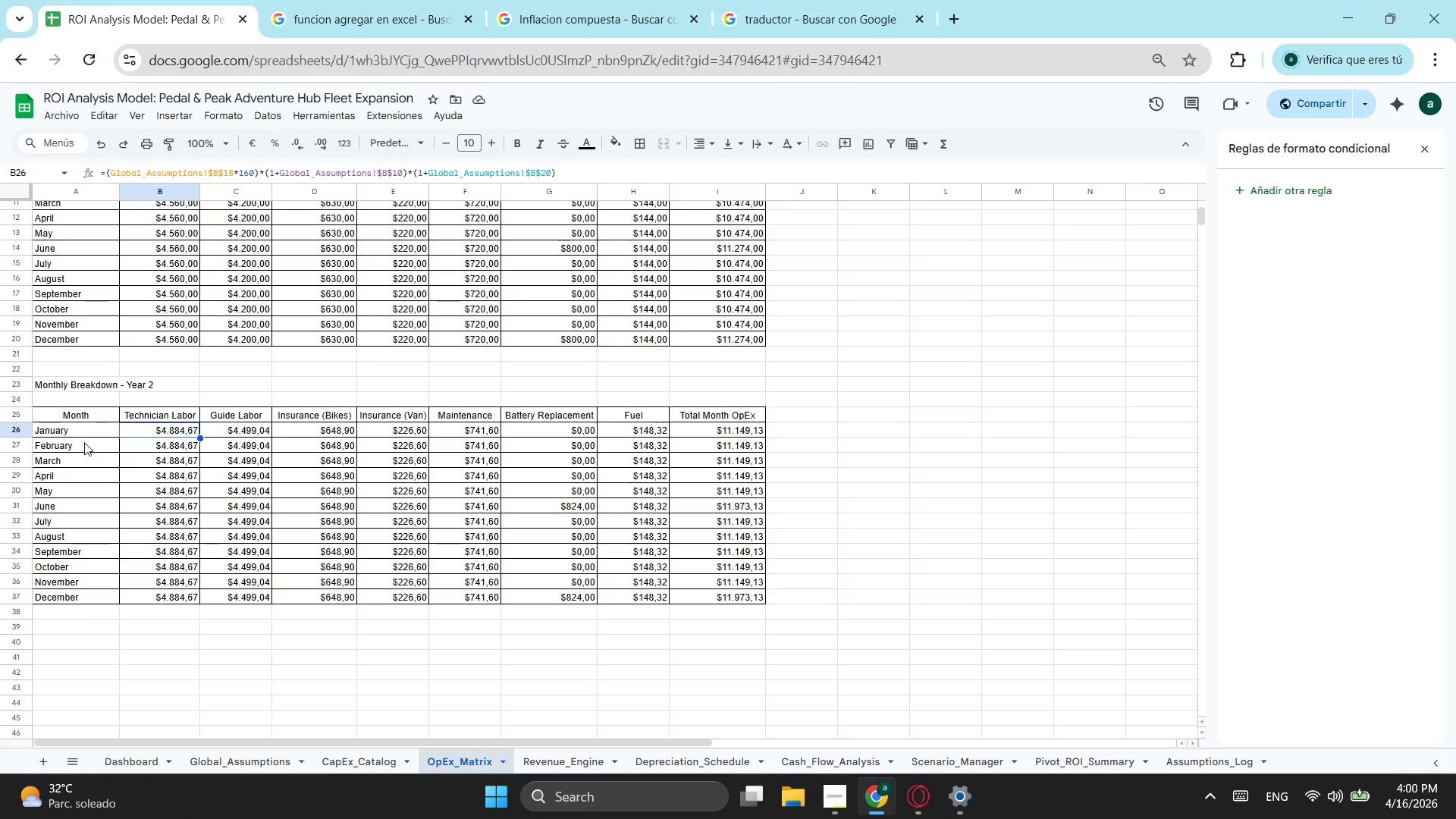 
left_click_drag(start_coordinate=[83, 418], to_coordinate=[704, 592])
 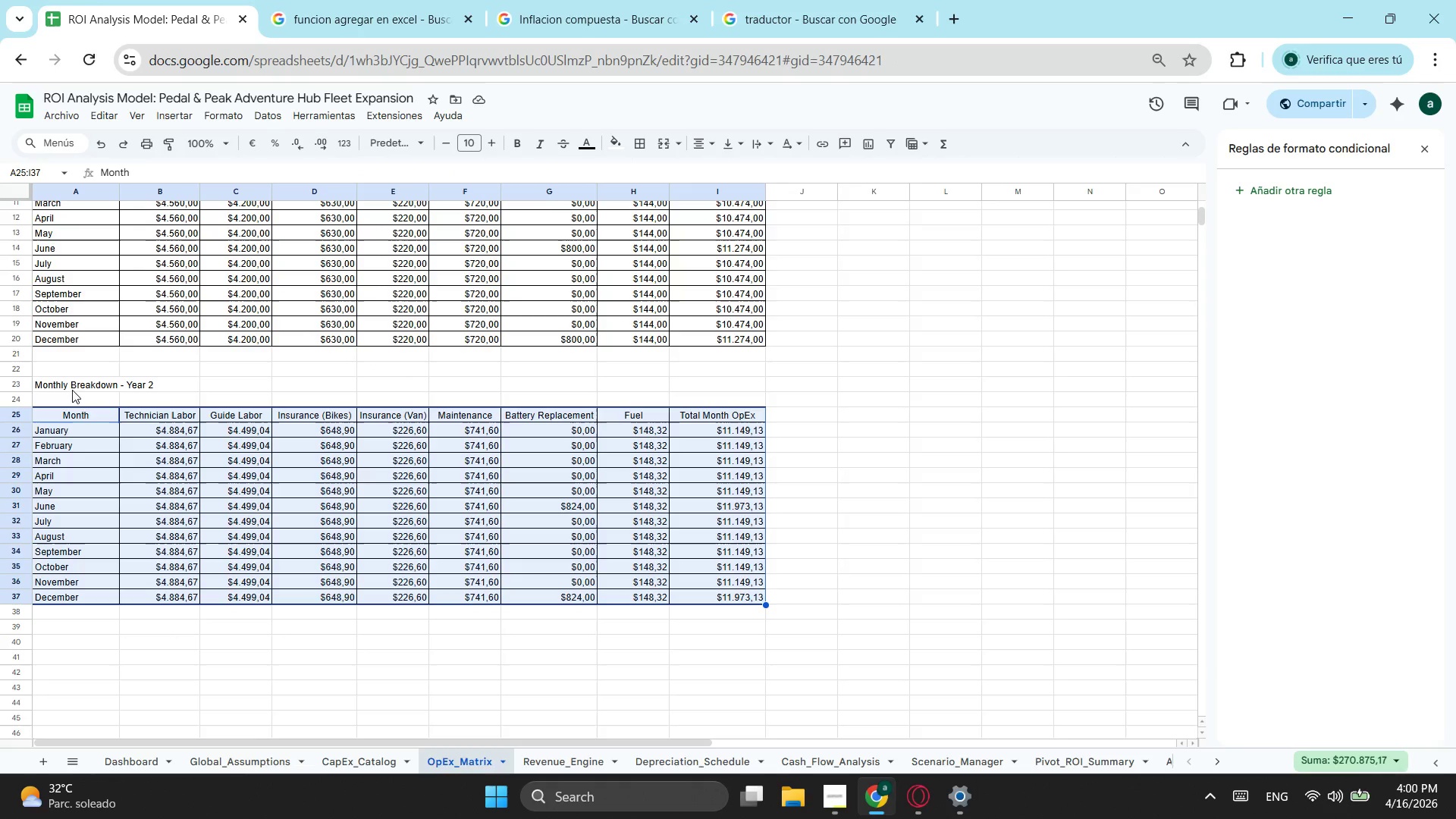 
left_click_drag(start_coordinate=[79, 385], to_coordinate=[741, 604])
 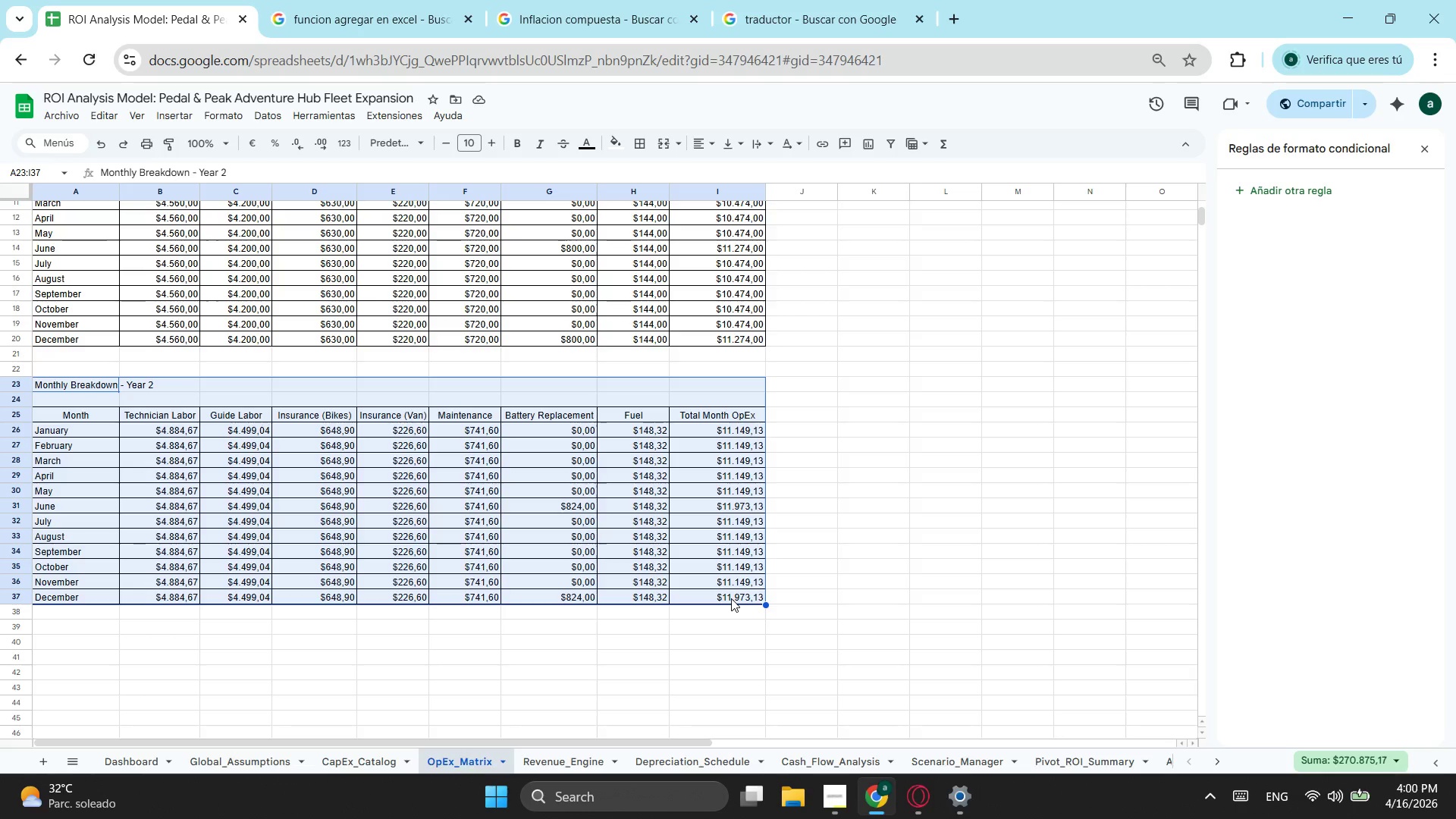 
key(Control+ControlLeft)
 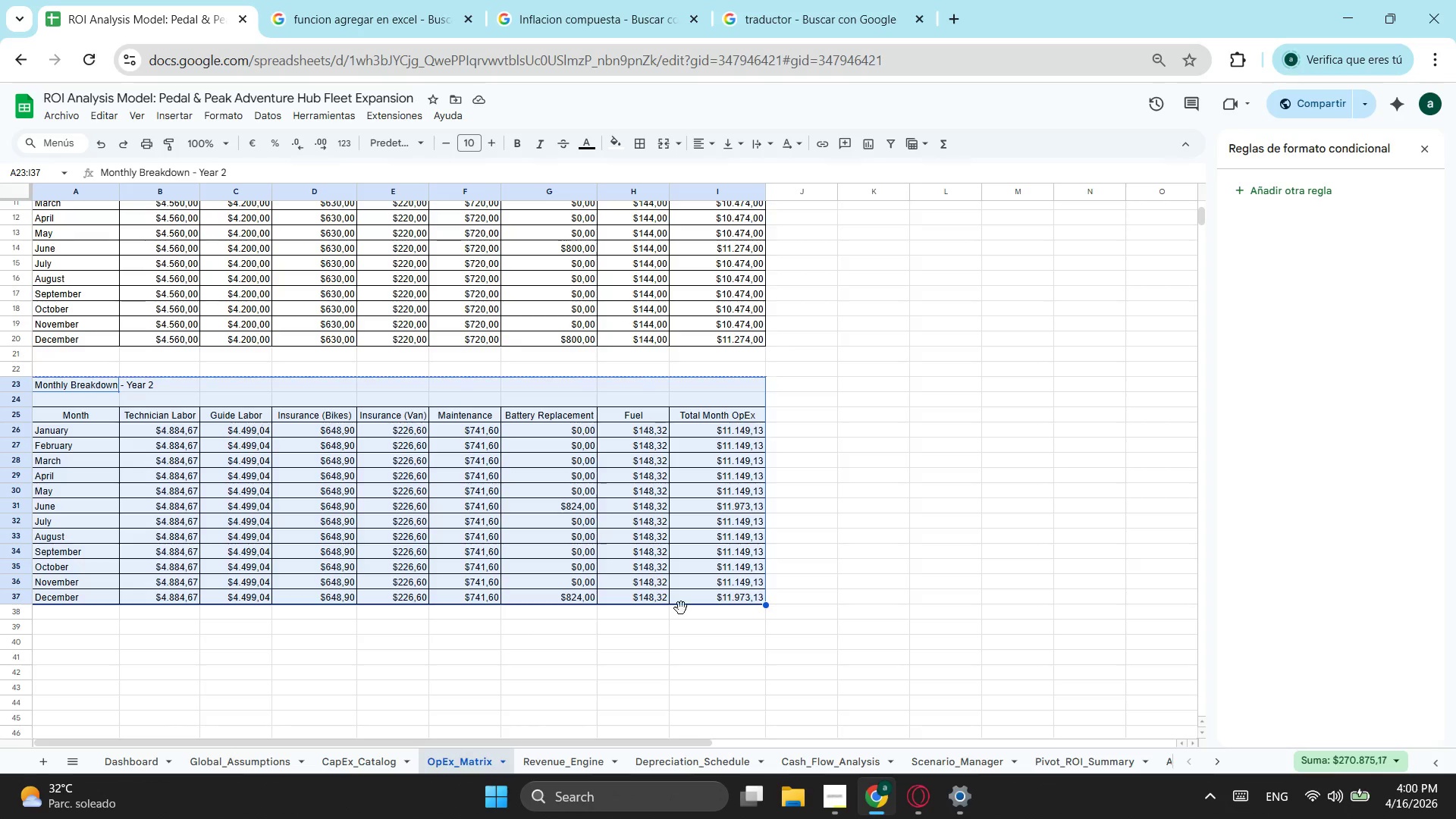 
key(Control+X)
 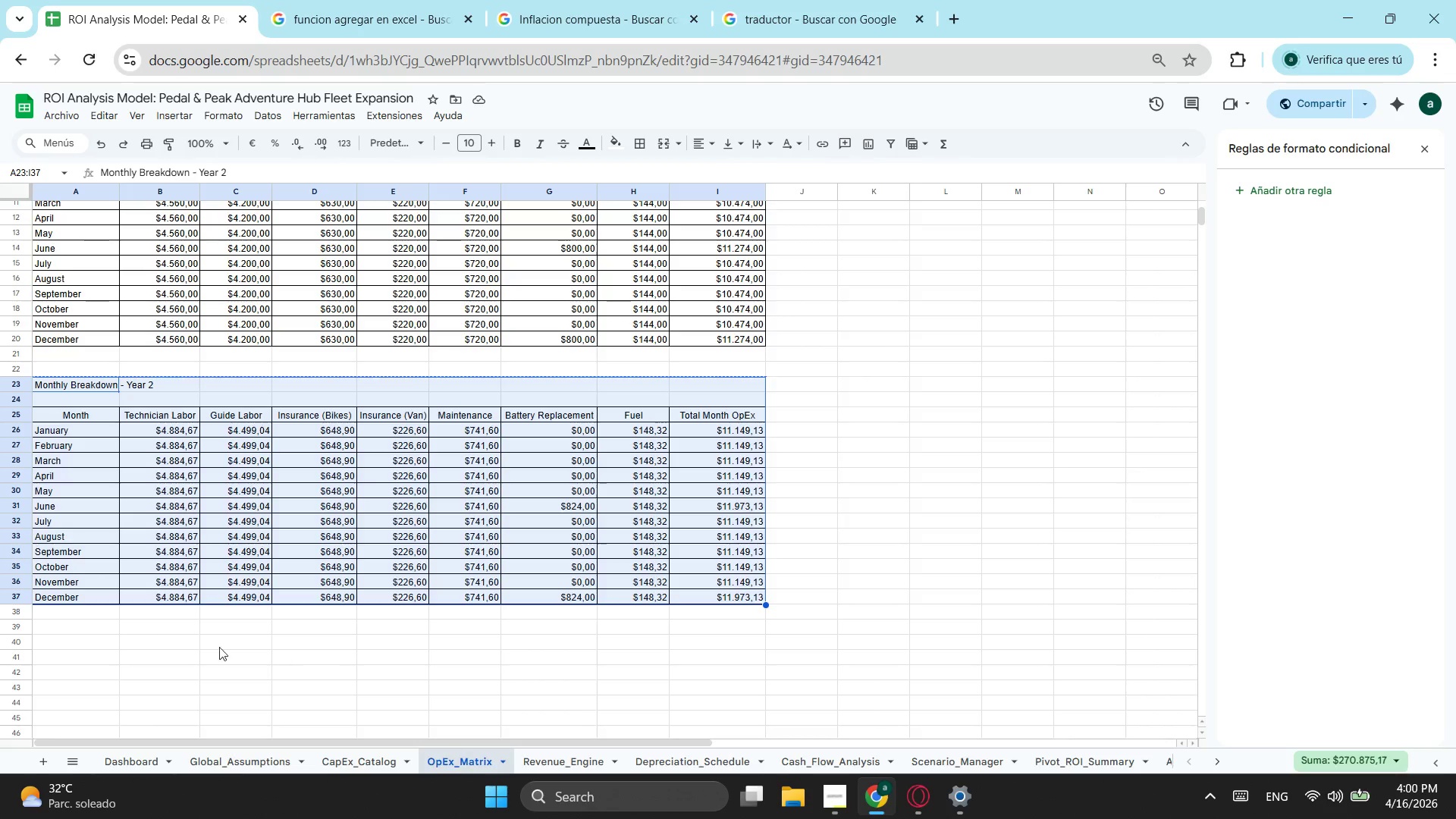 
scroll: coordinate [122, 630], scroll_direction: down, amount: 1.0
 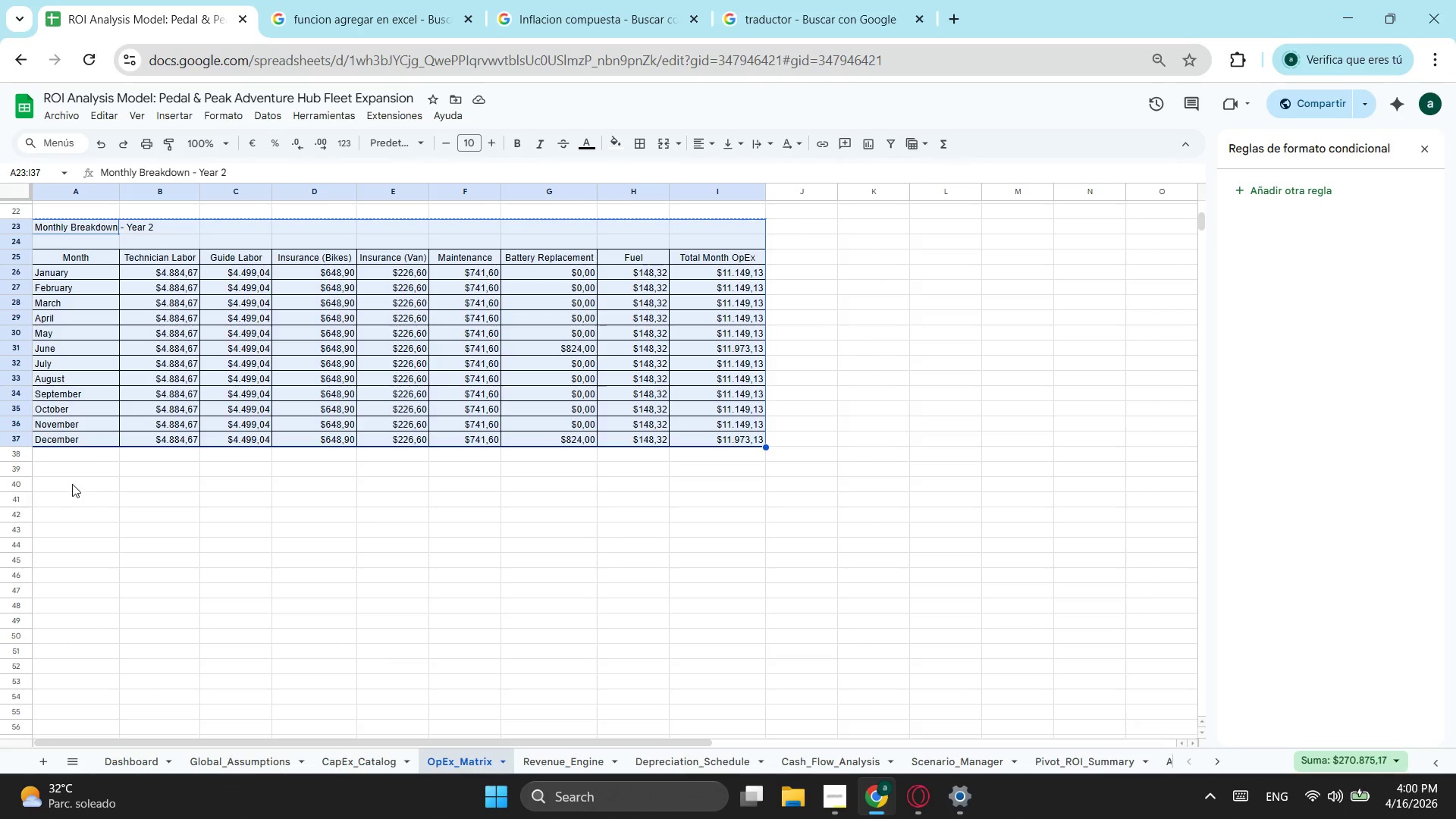 
left_click([74, 472])
 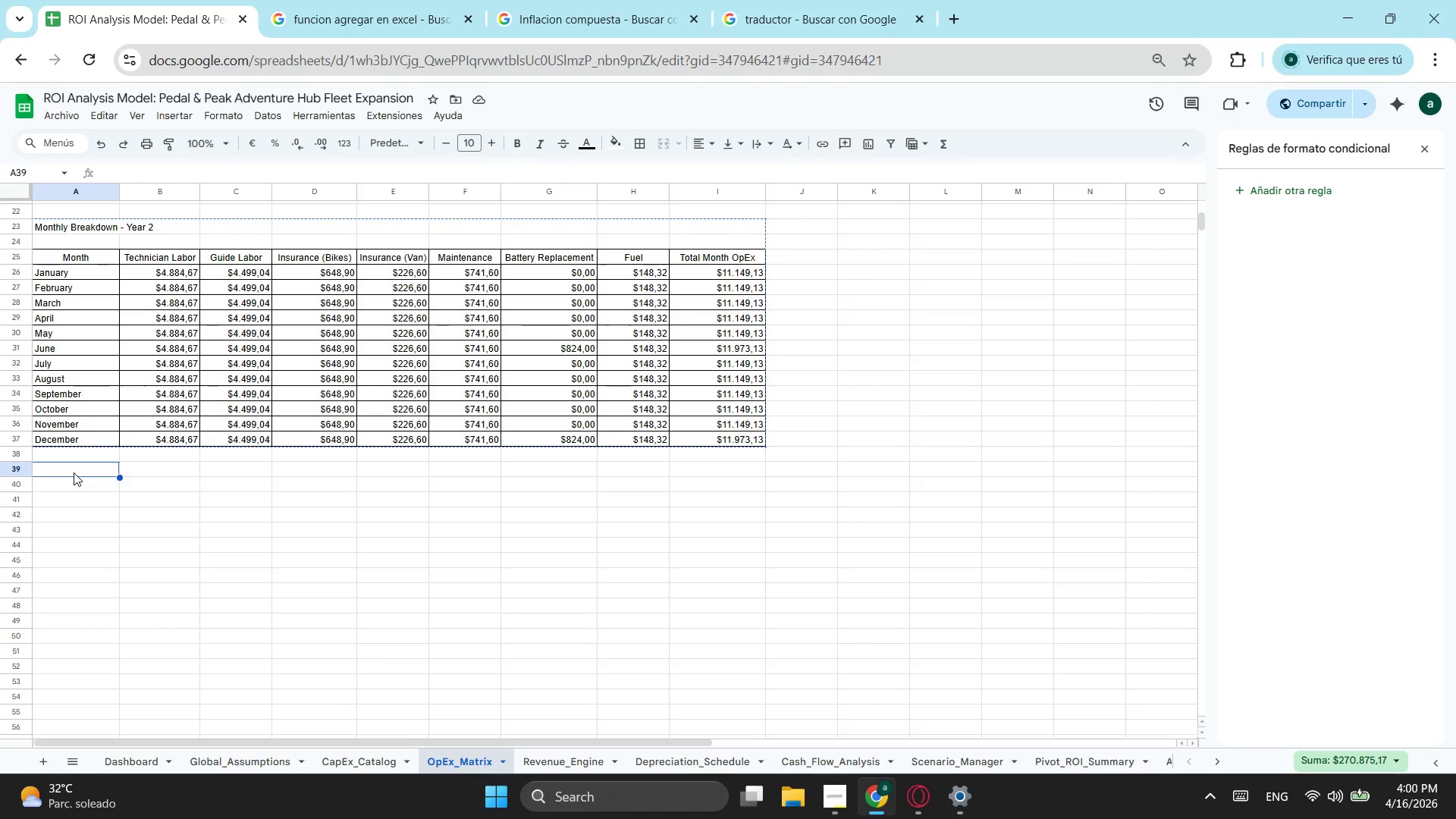 
key(Control+ControlLeft)
 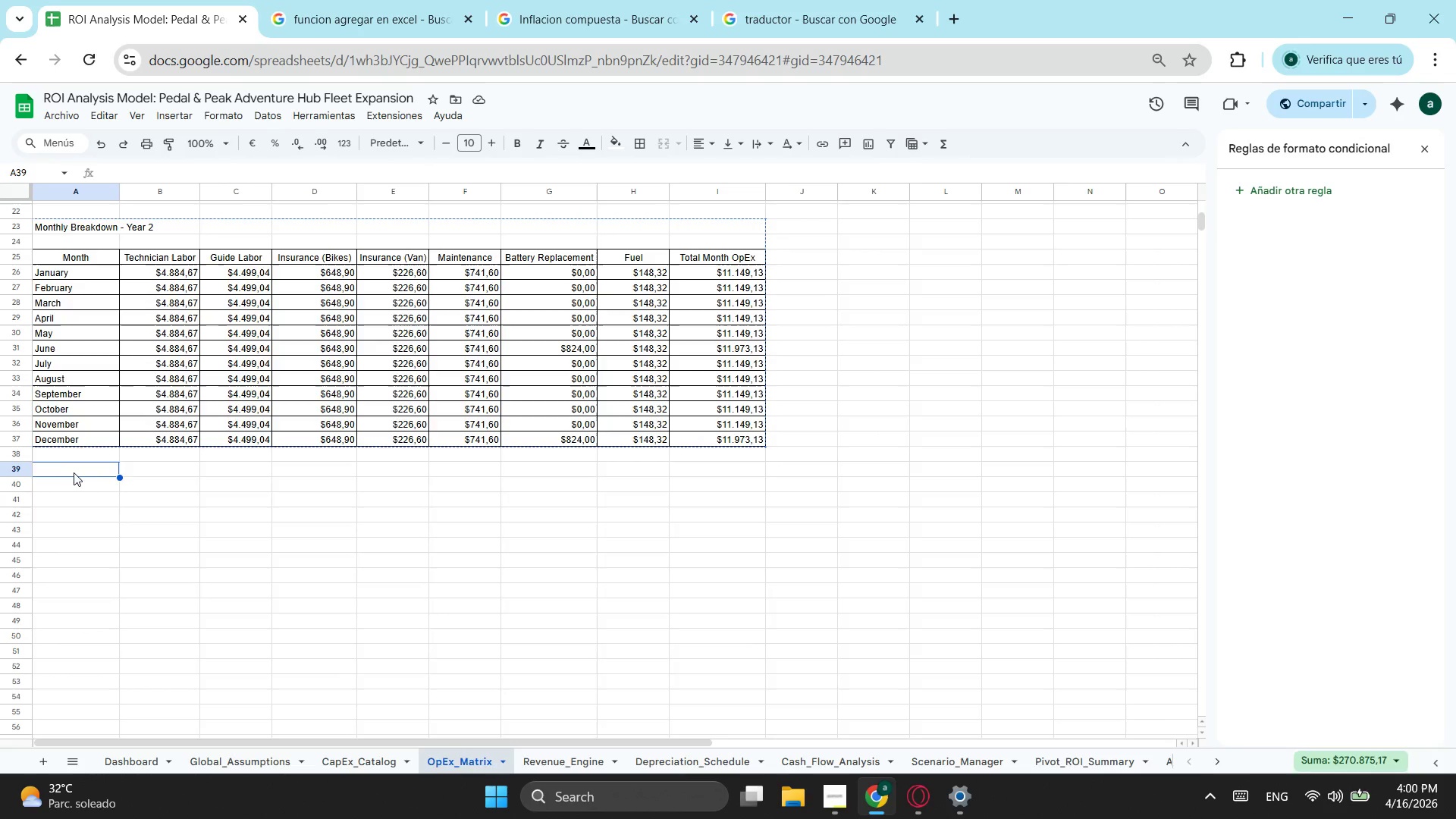 
key(Control+V)
 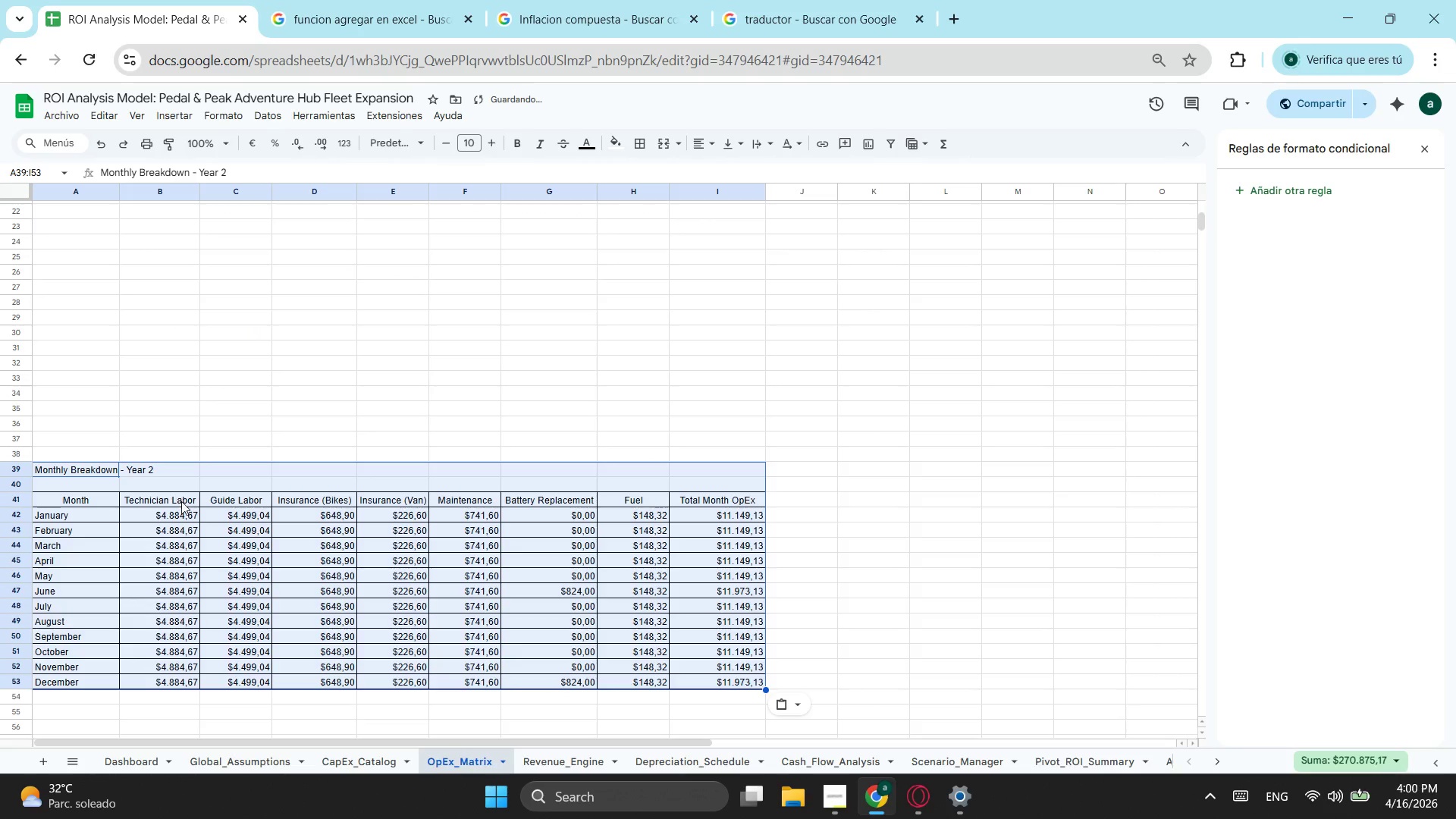 
key(Control+ControlLeft)
 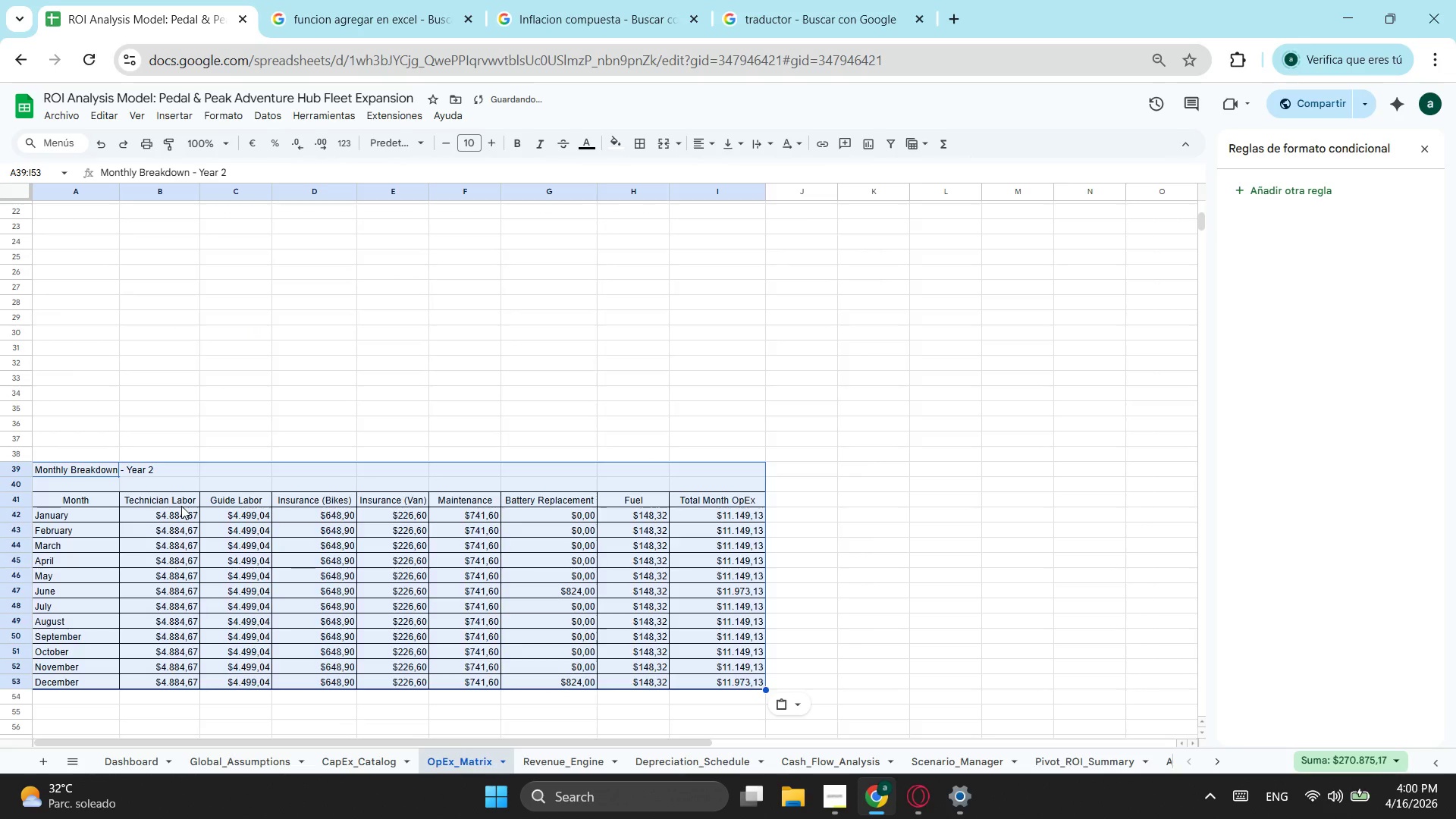 
key(Control+Z)
 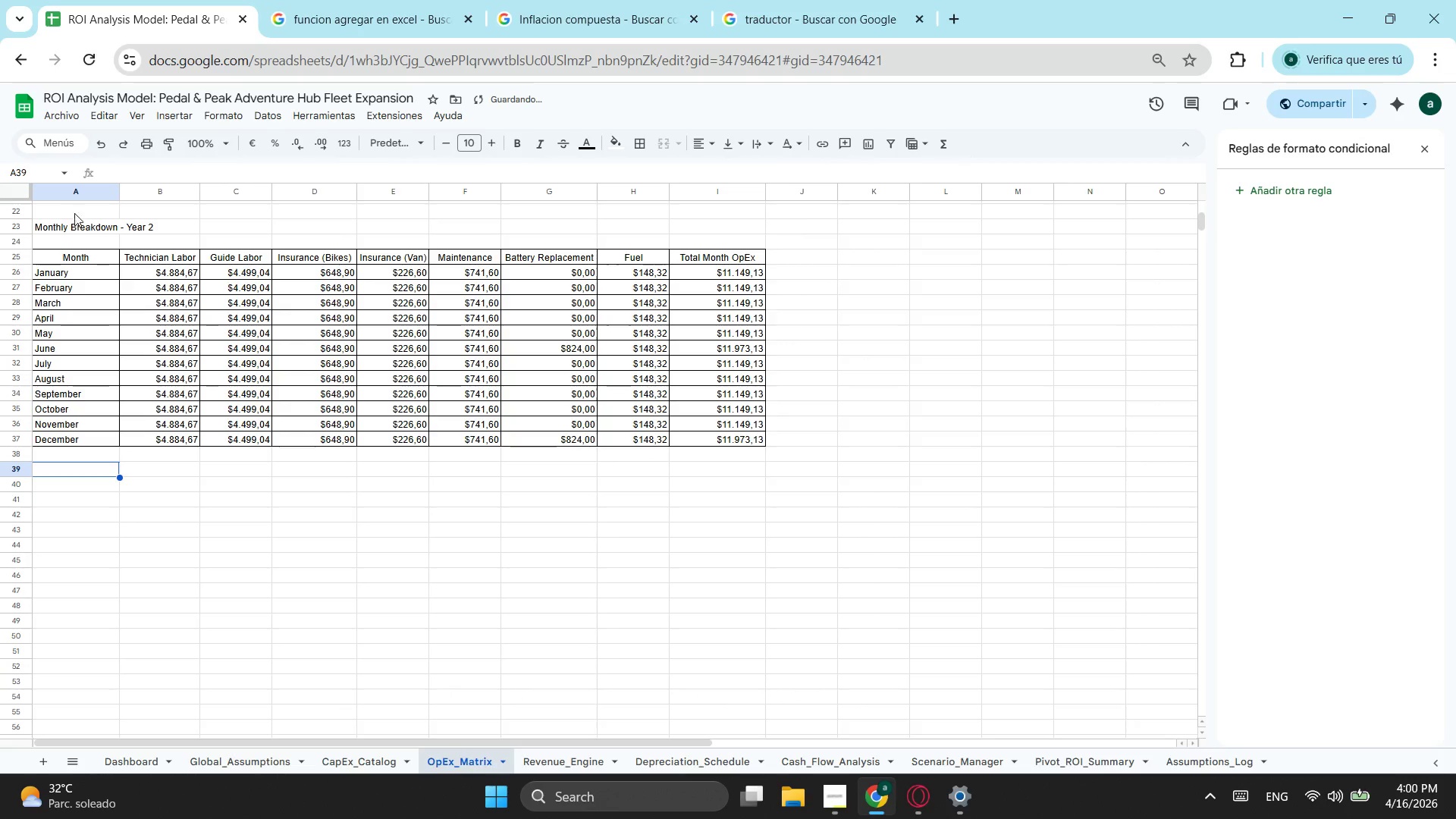 
left_click_drag(start_coordinate=[83, 230], to_coordinate=[711, 435])
 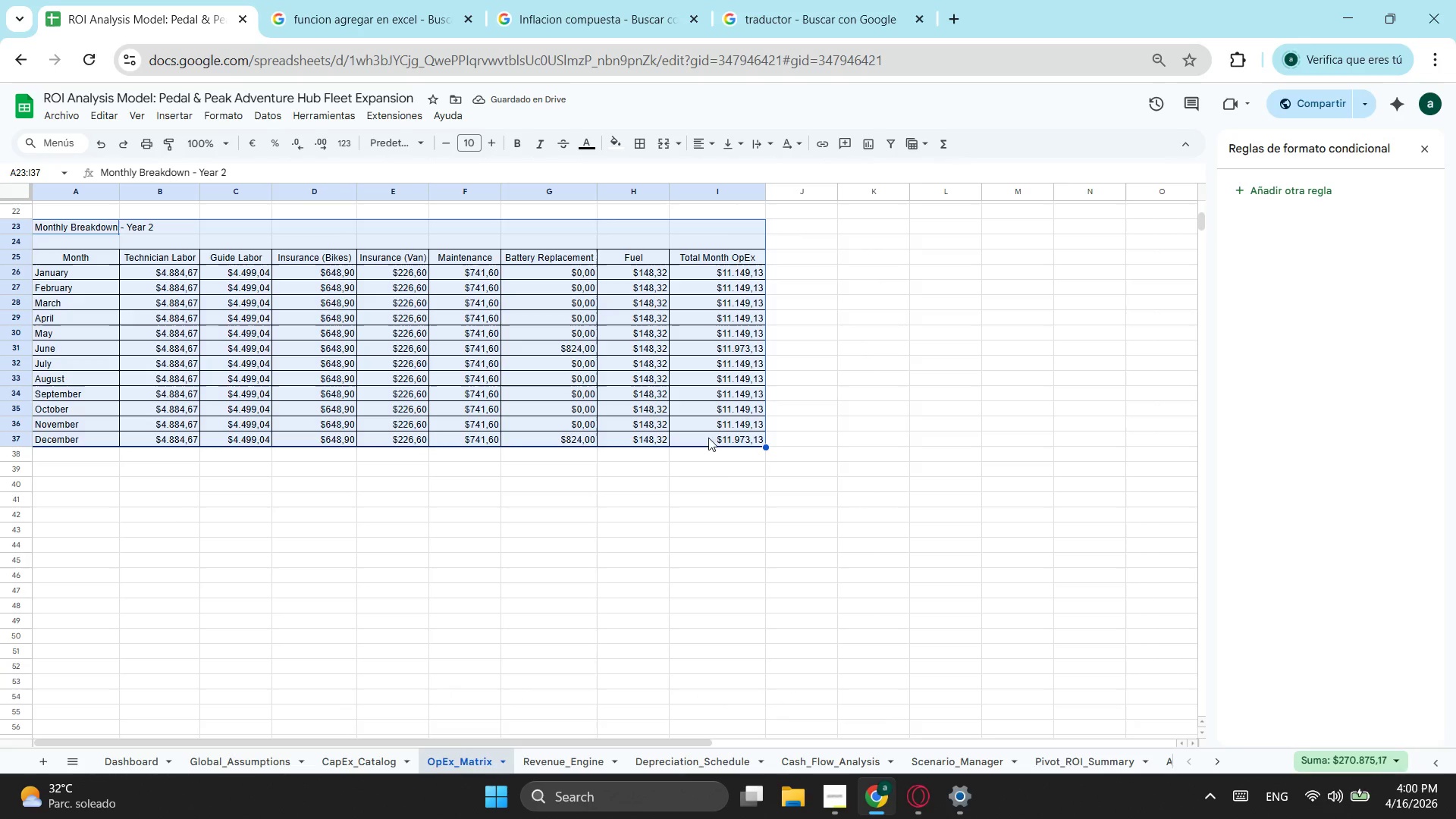 
key(Control+C)
 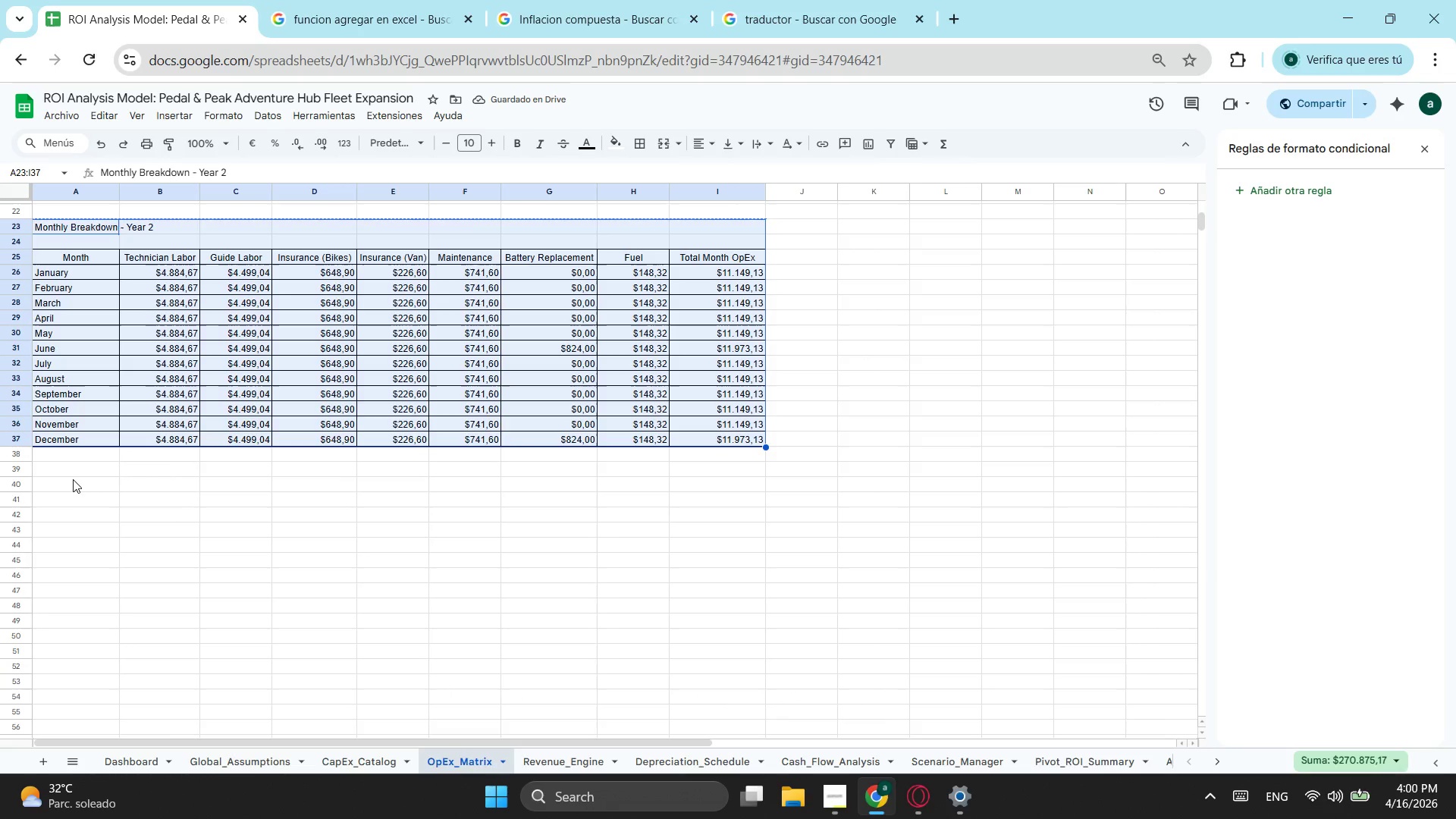 
left_click([73, 476])
 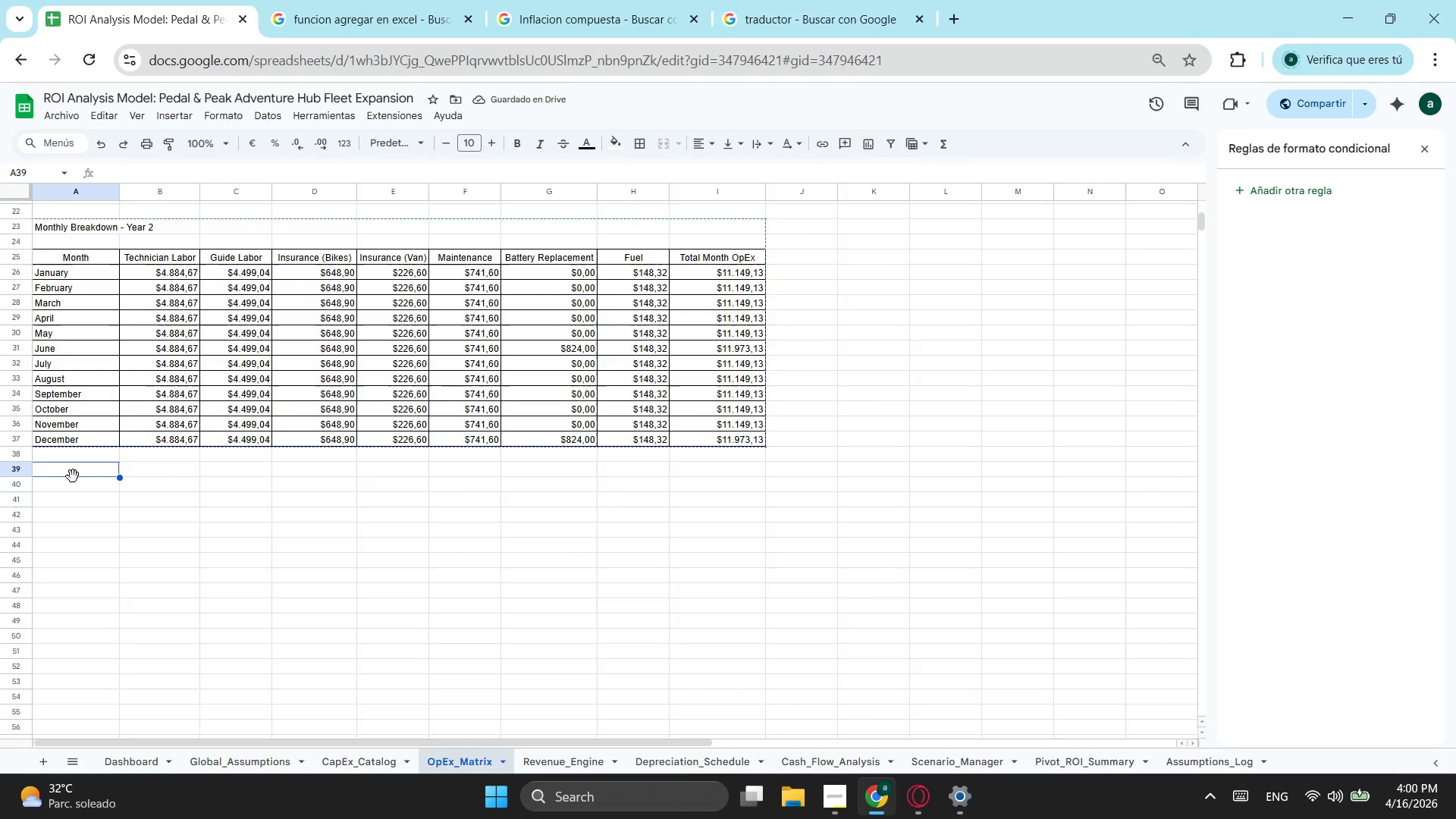 
scroll: coordinate [73, 476], scroll_direction: up, amount: 1.0
 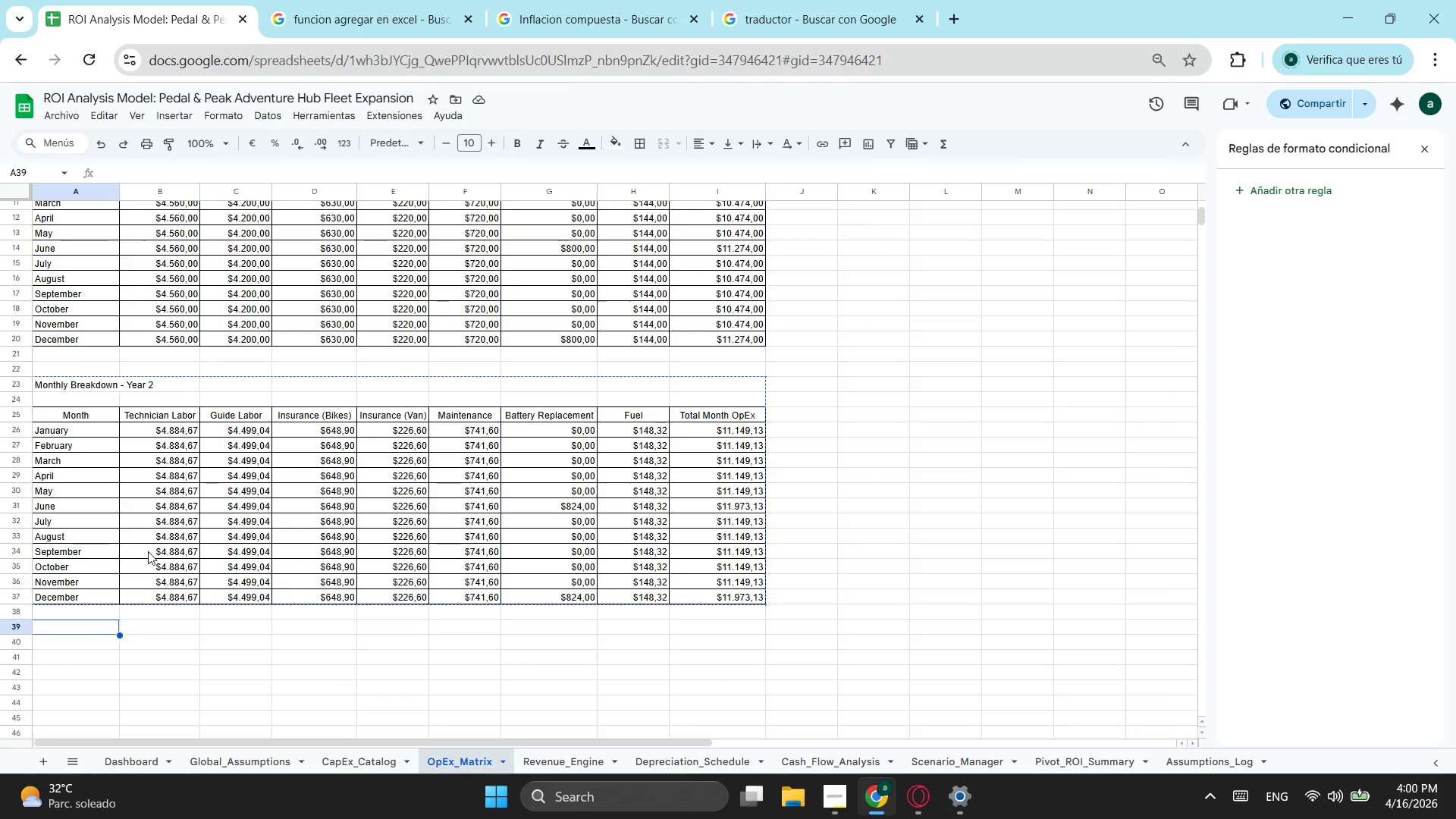 
scroll: coordinate [117, 553], scroll_direction: down, amount: 1.0
 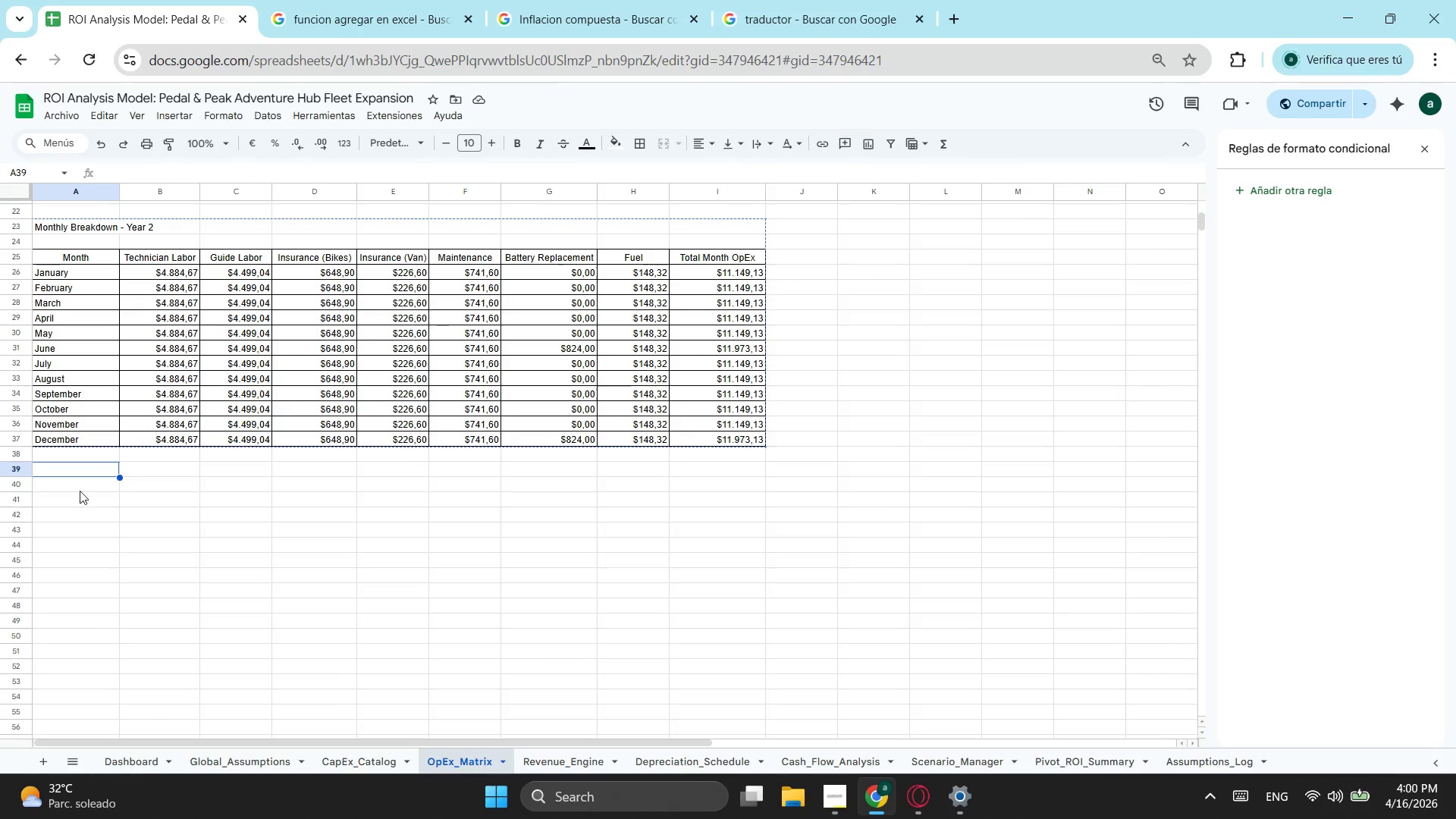 
left_click([80, 476])
 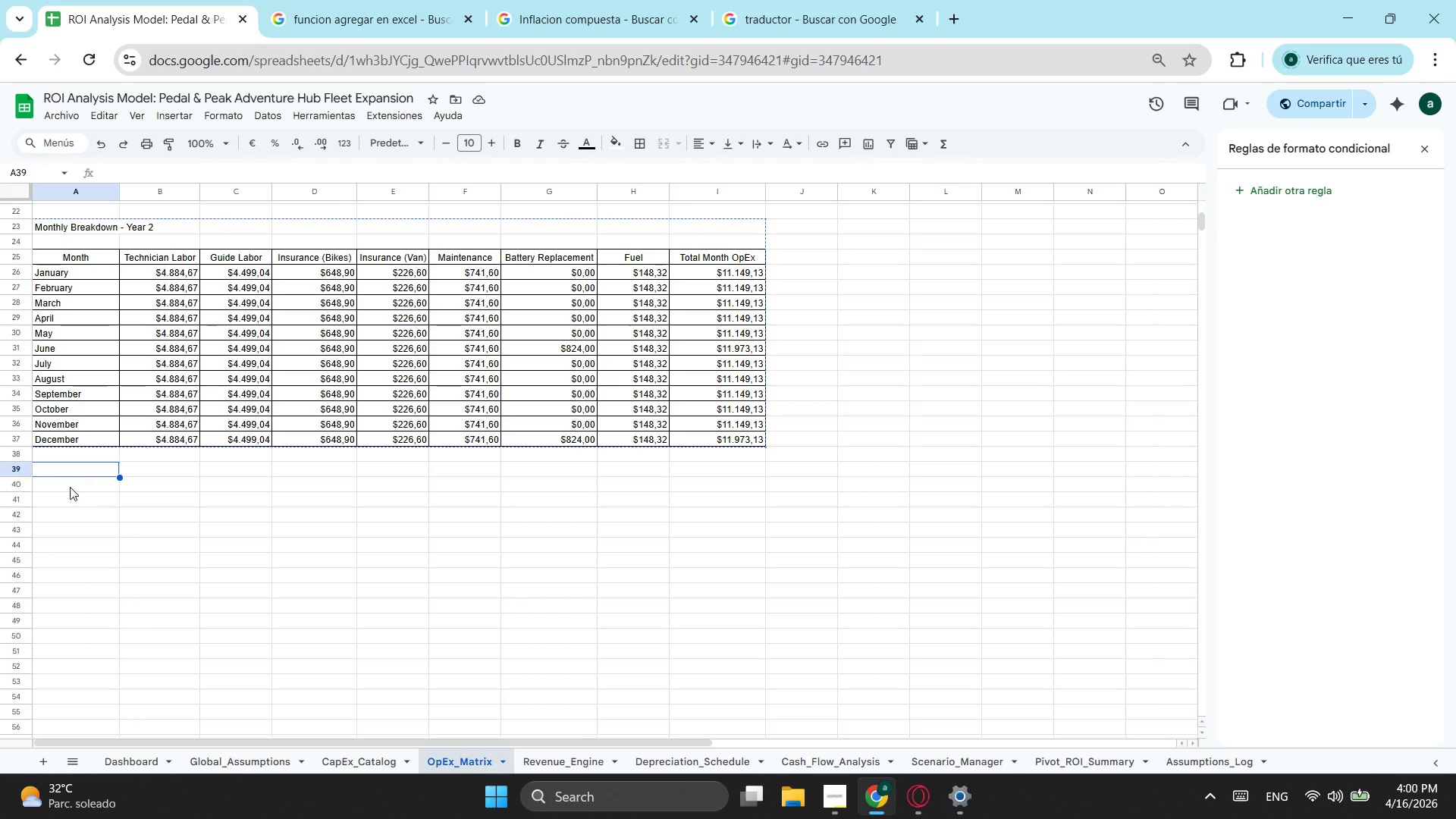 
left_click([68, 491])
 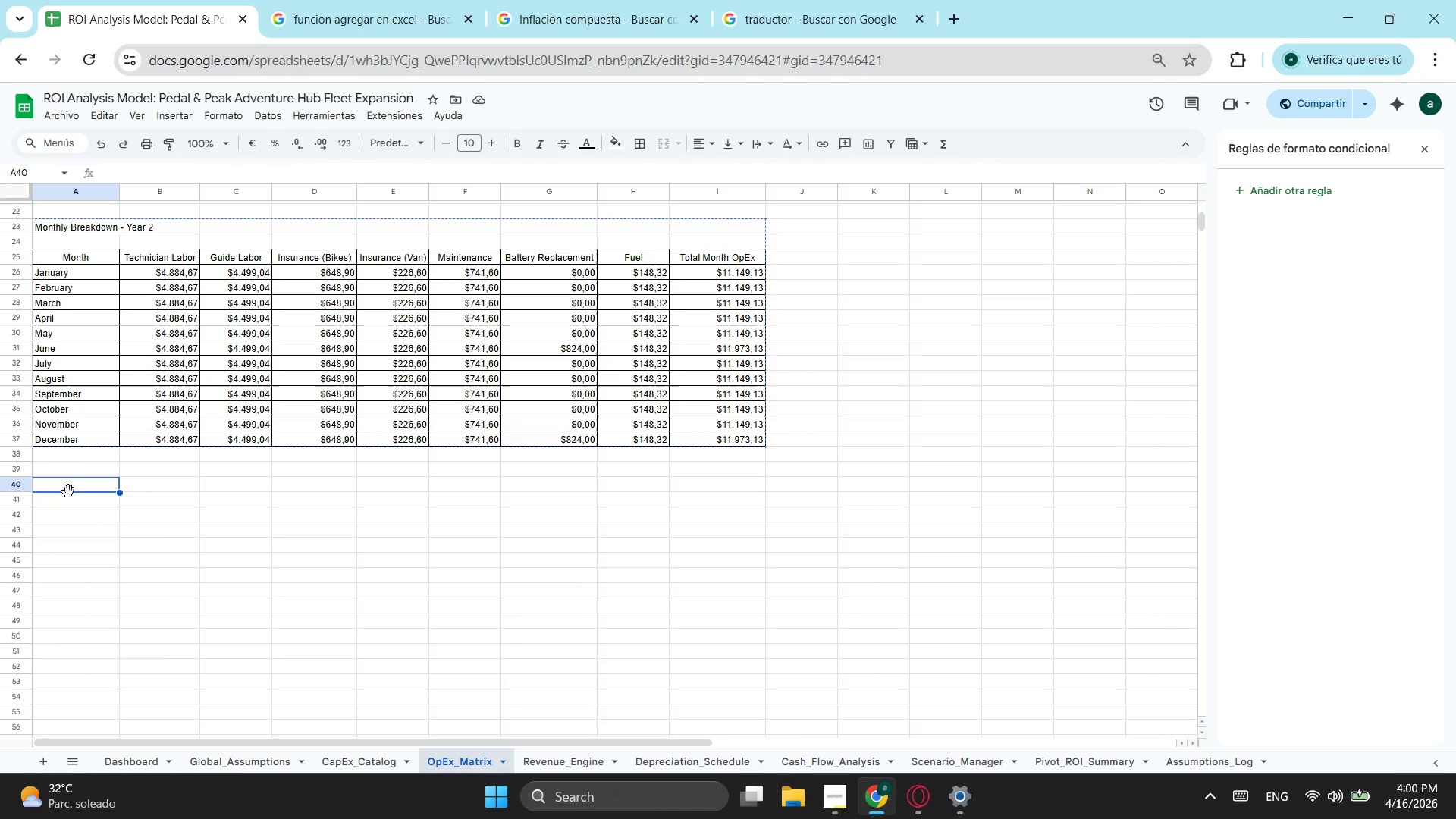 
key(Control+ControlLeft)
 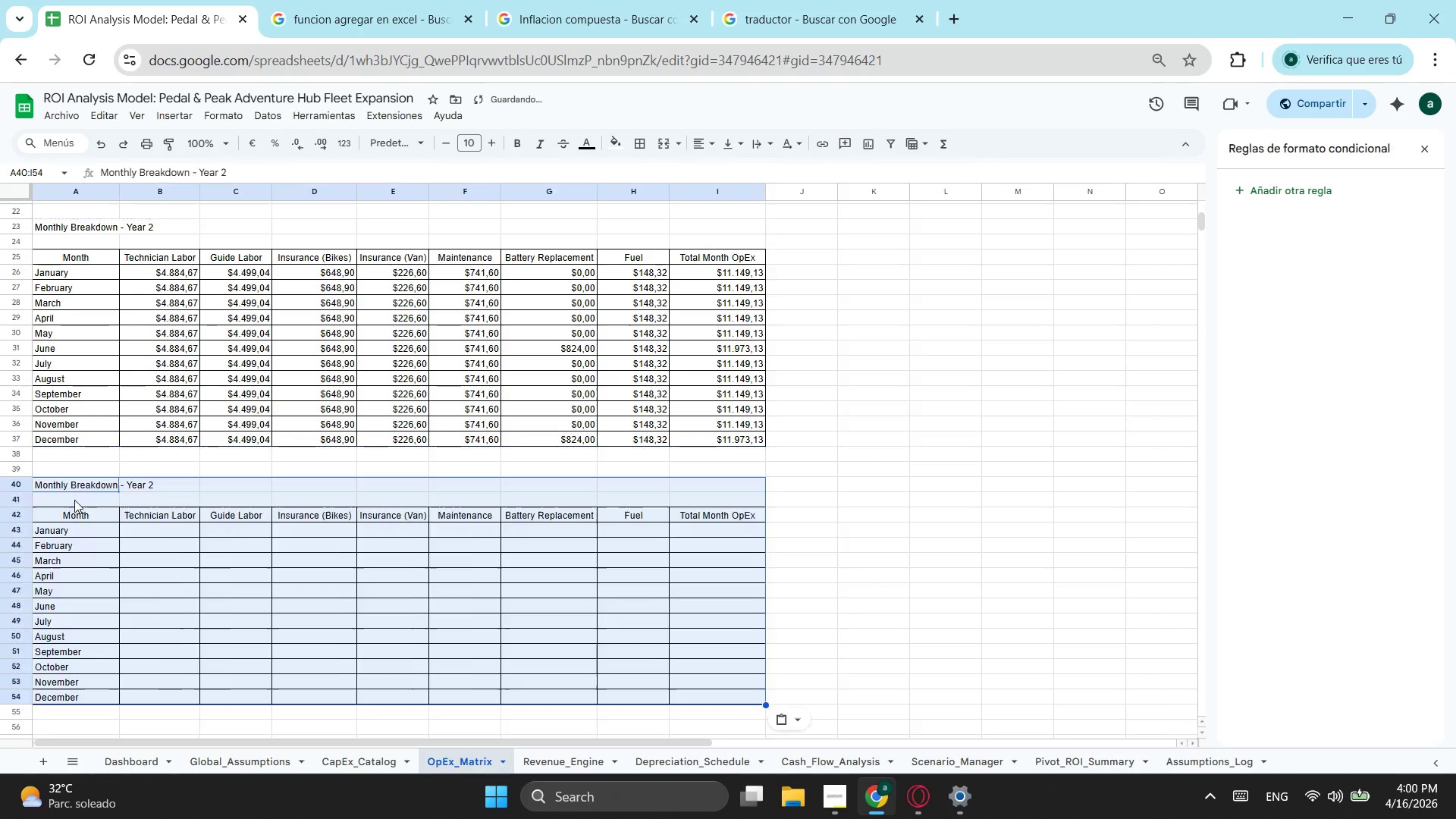 
key(Control+V)
 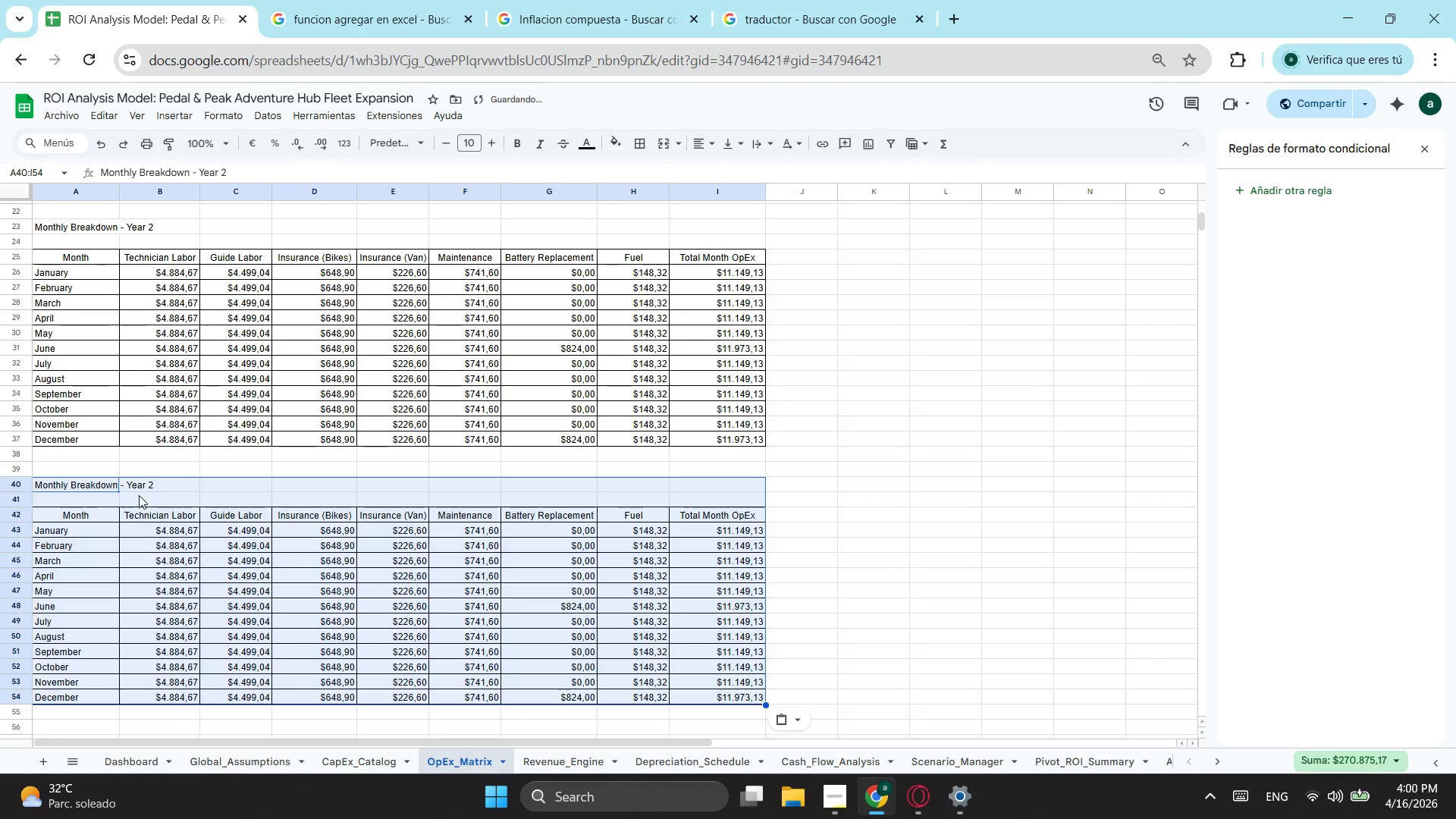 
left_click([115, 482])
 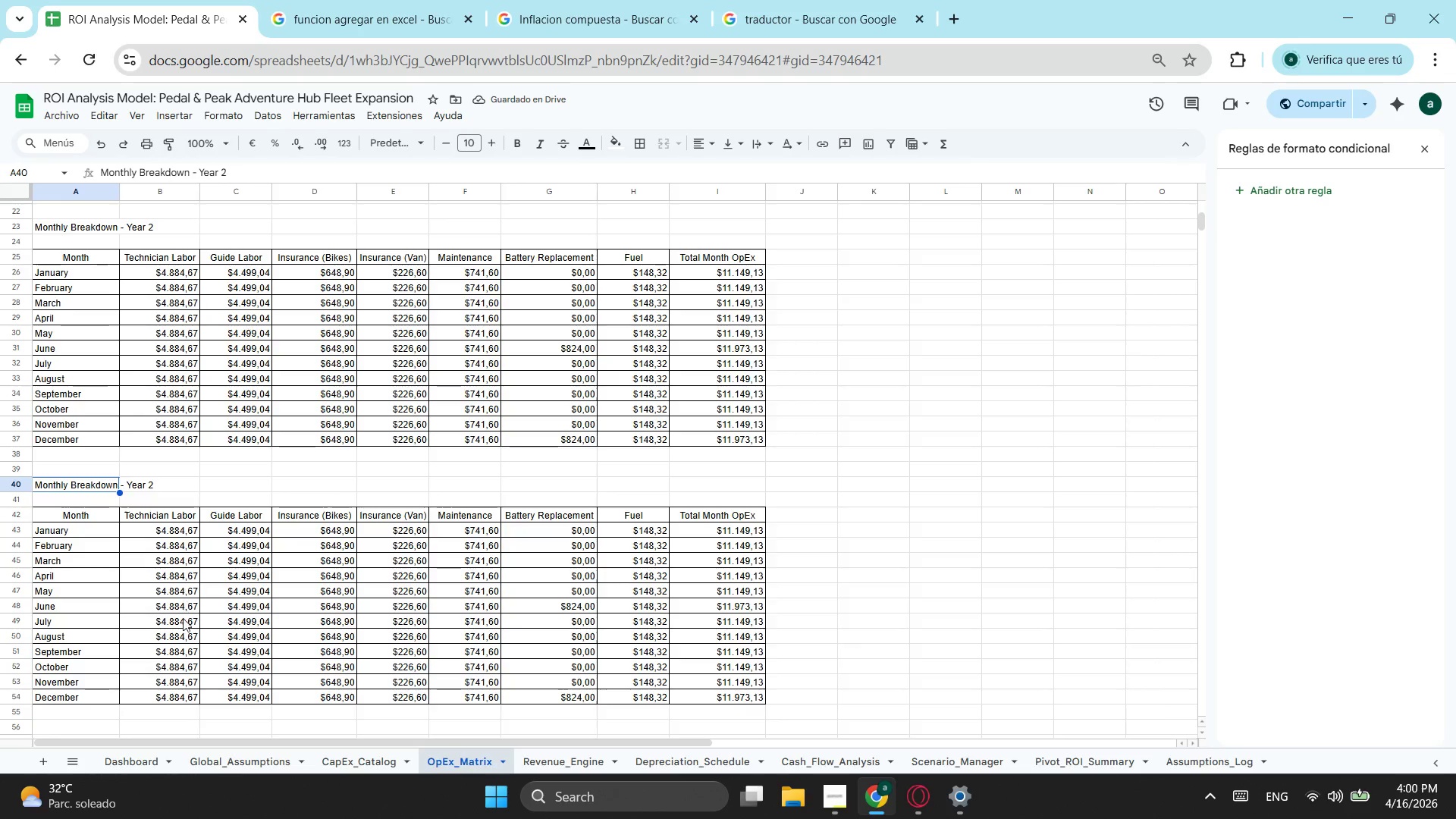 
left_click([130, 541])
 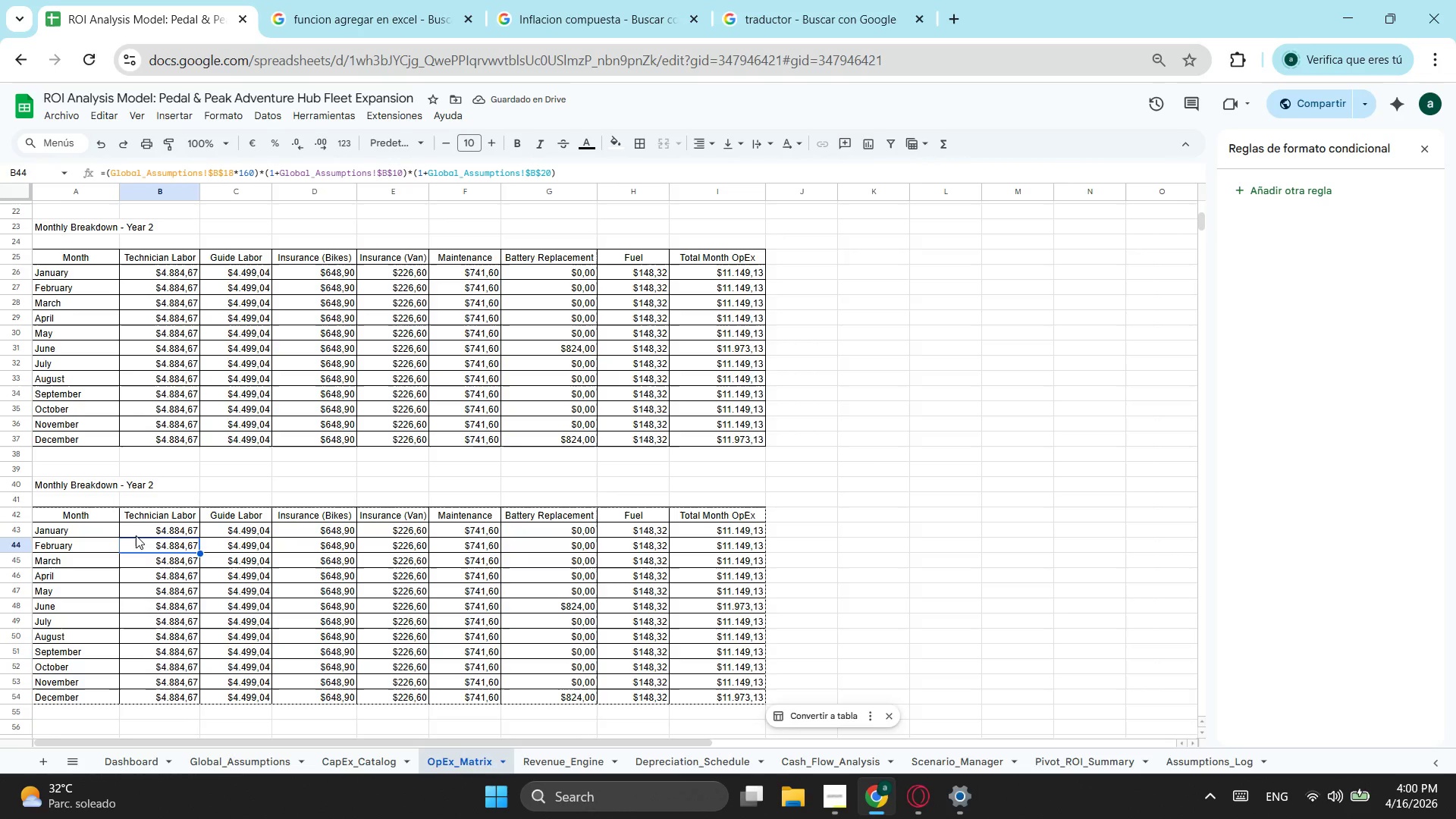 
left_click([153, 528])
 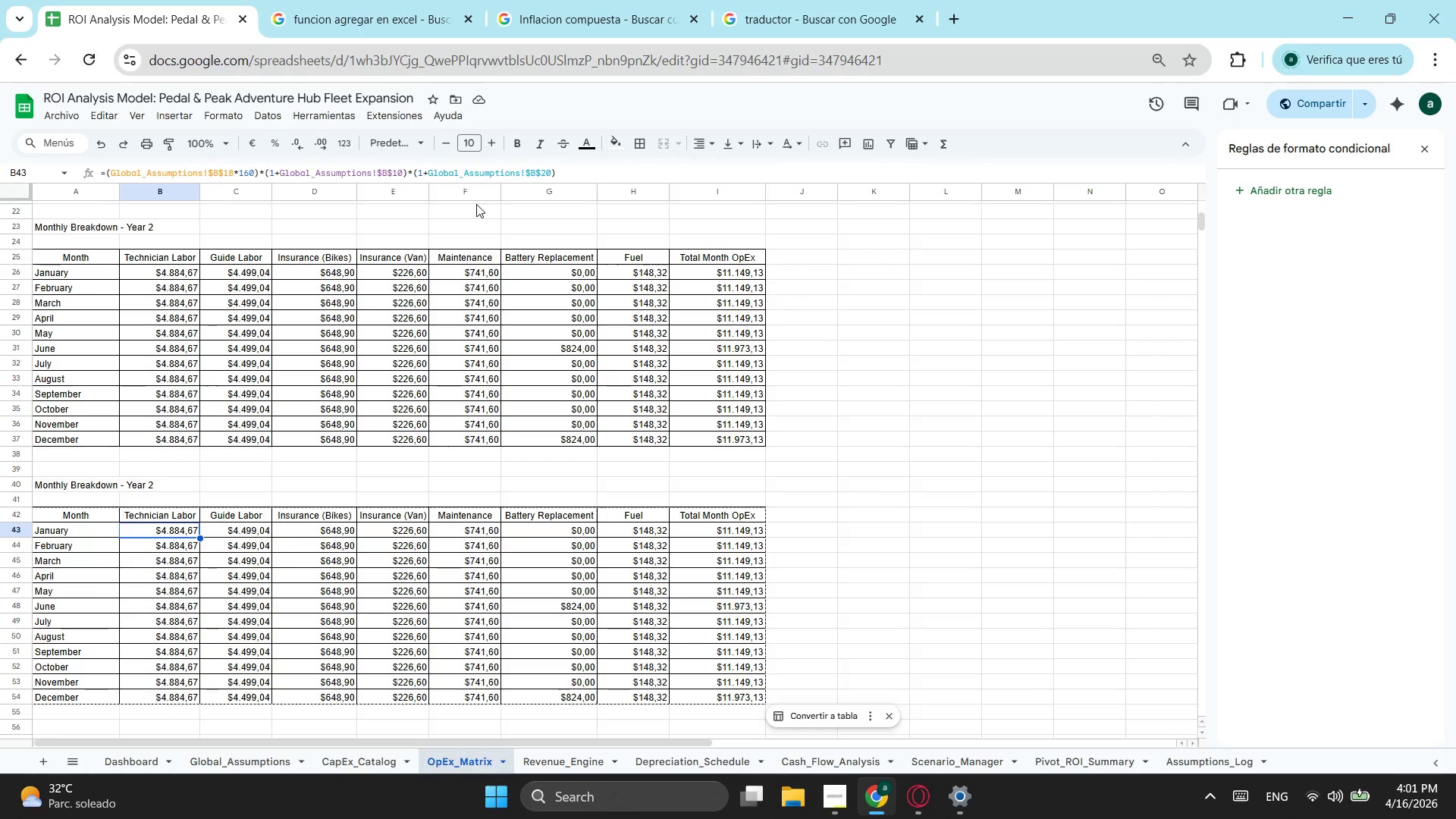 
wait(12.72)
 